 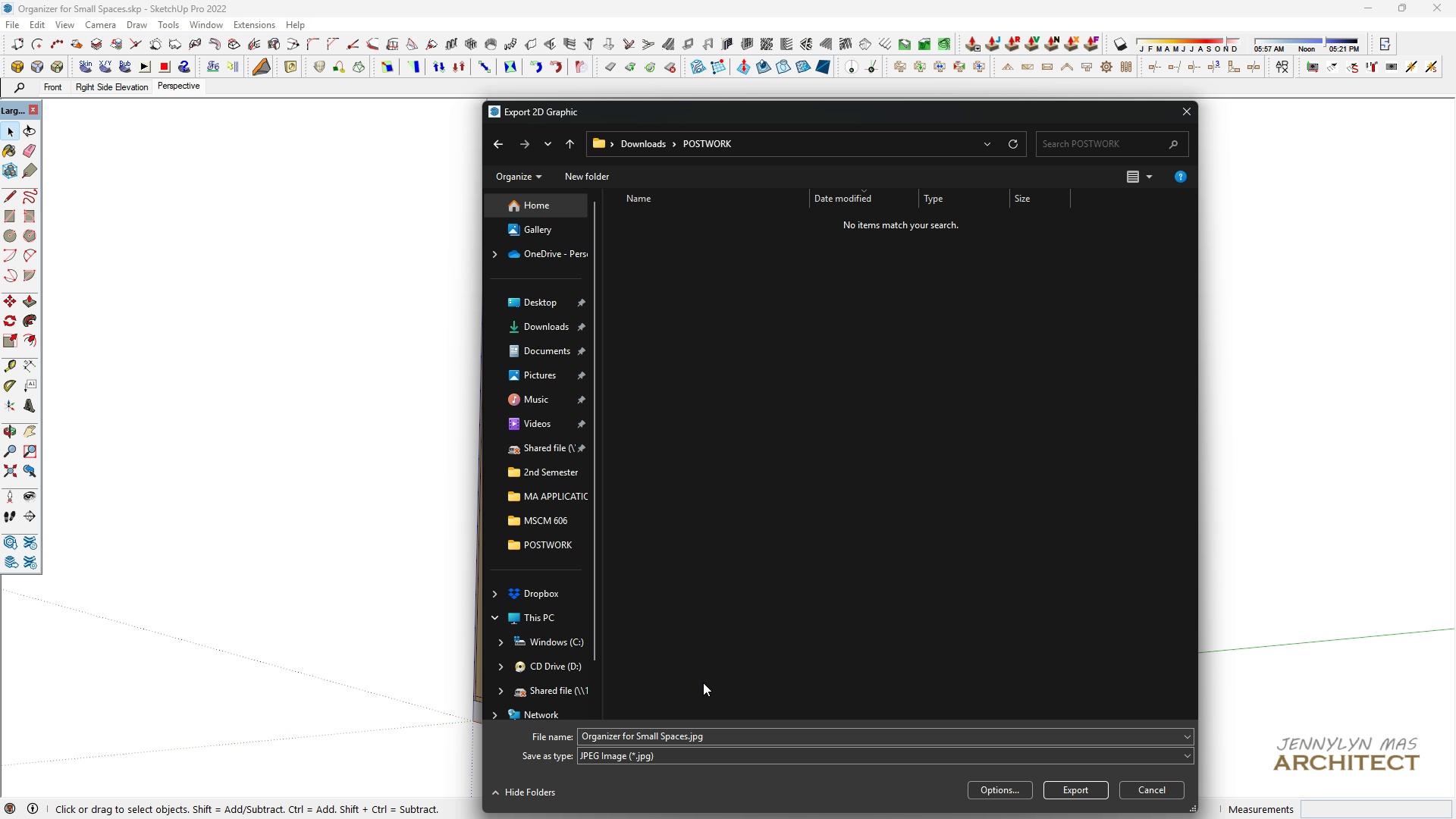 
left_click([698, 727])
 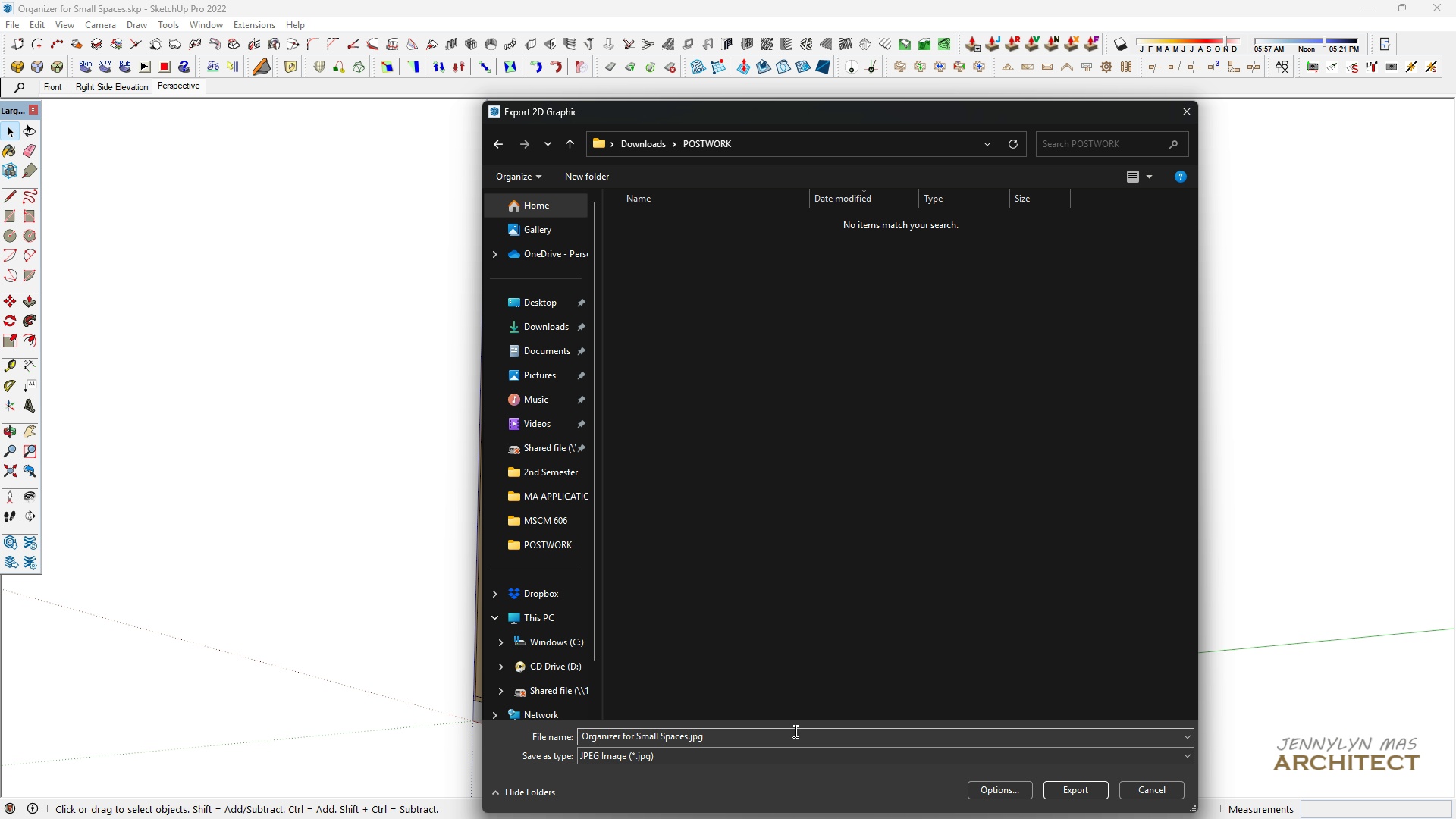 
left_click([795, 731])
 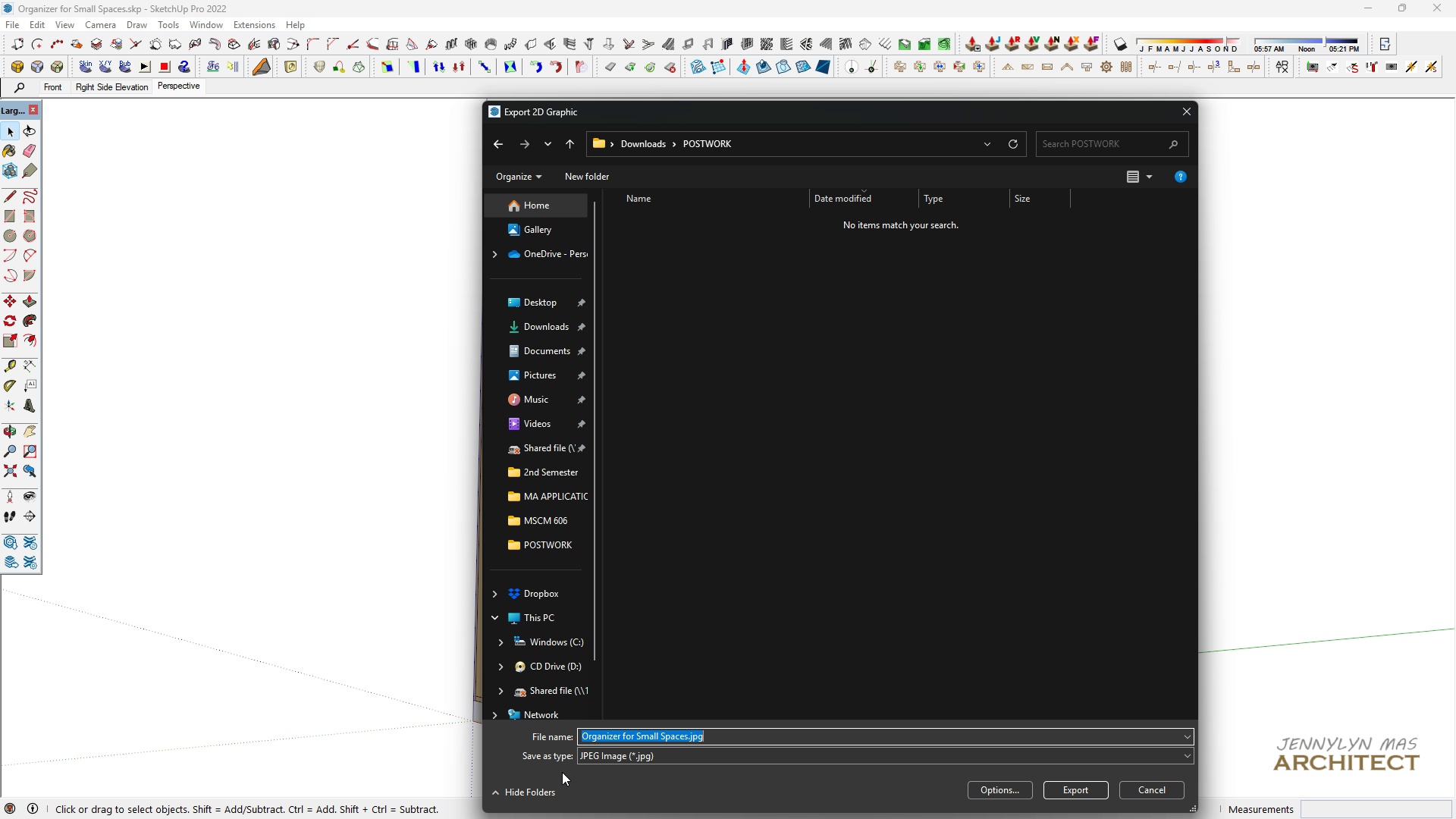 
type(Perc)
key(Backspace)
type(spective View)
 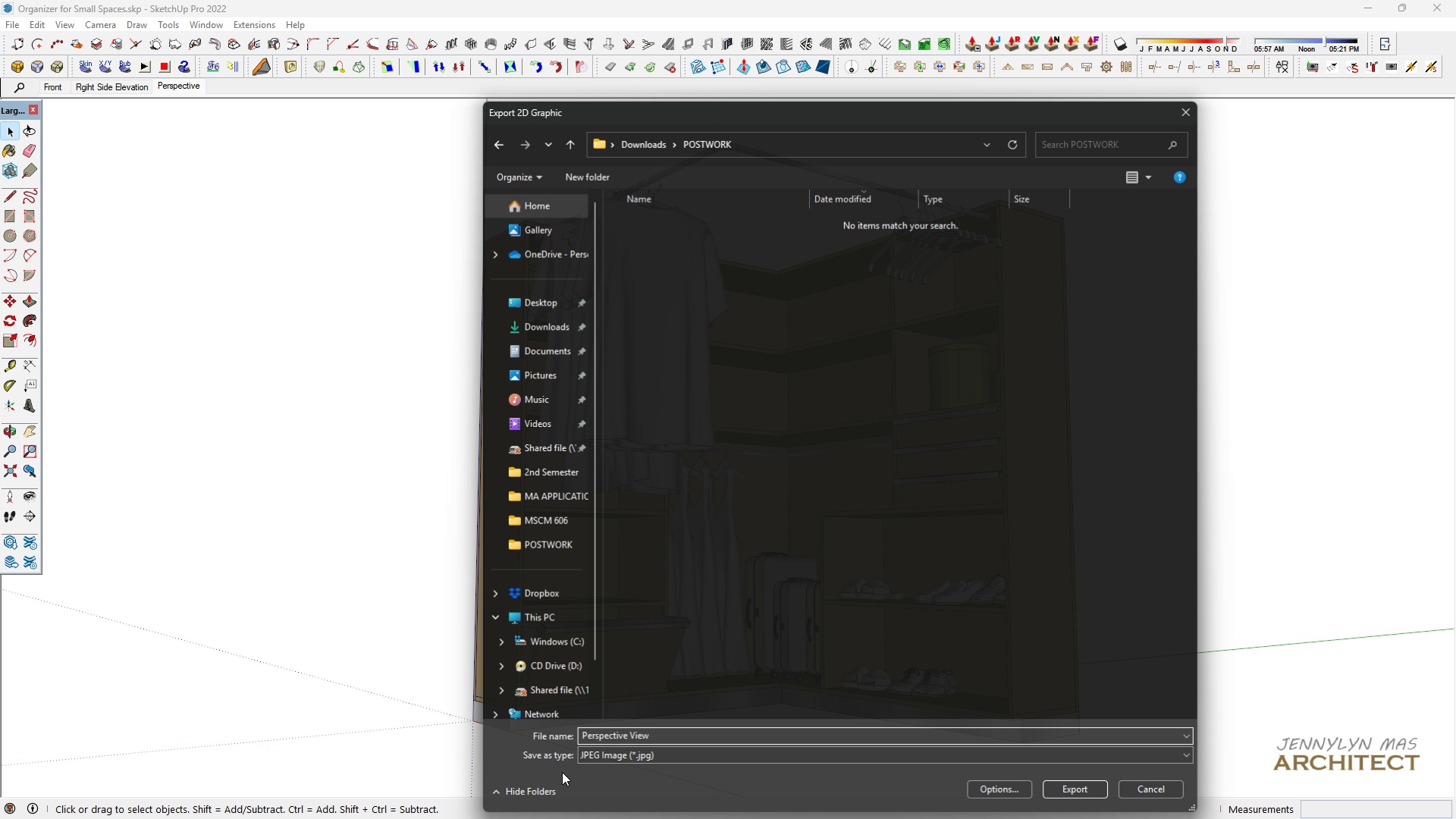 
key(Enter)
 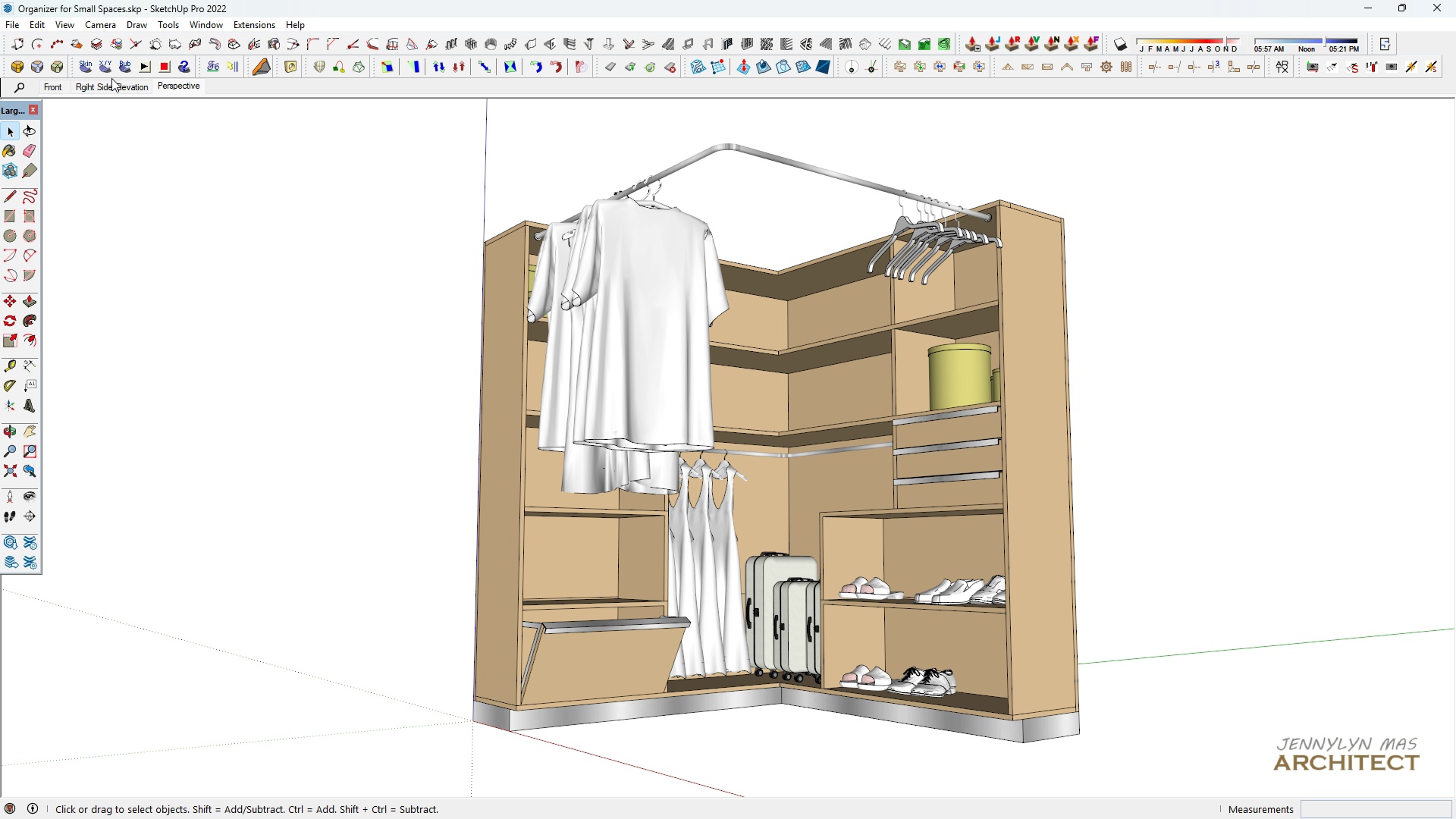 
double_click([118, 91])
 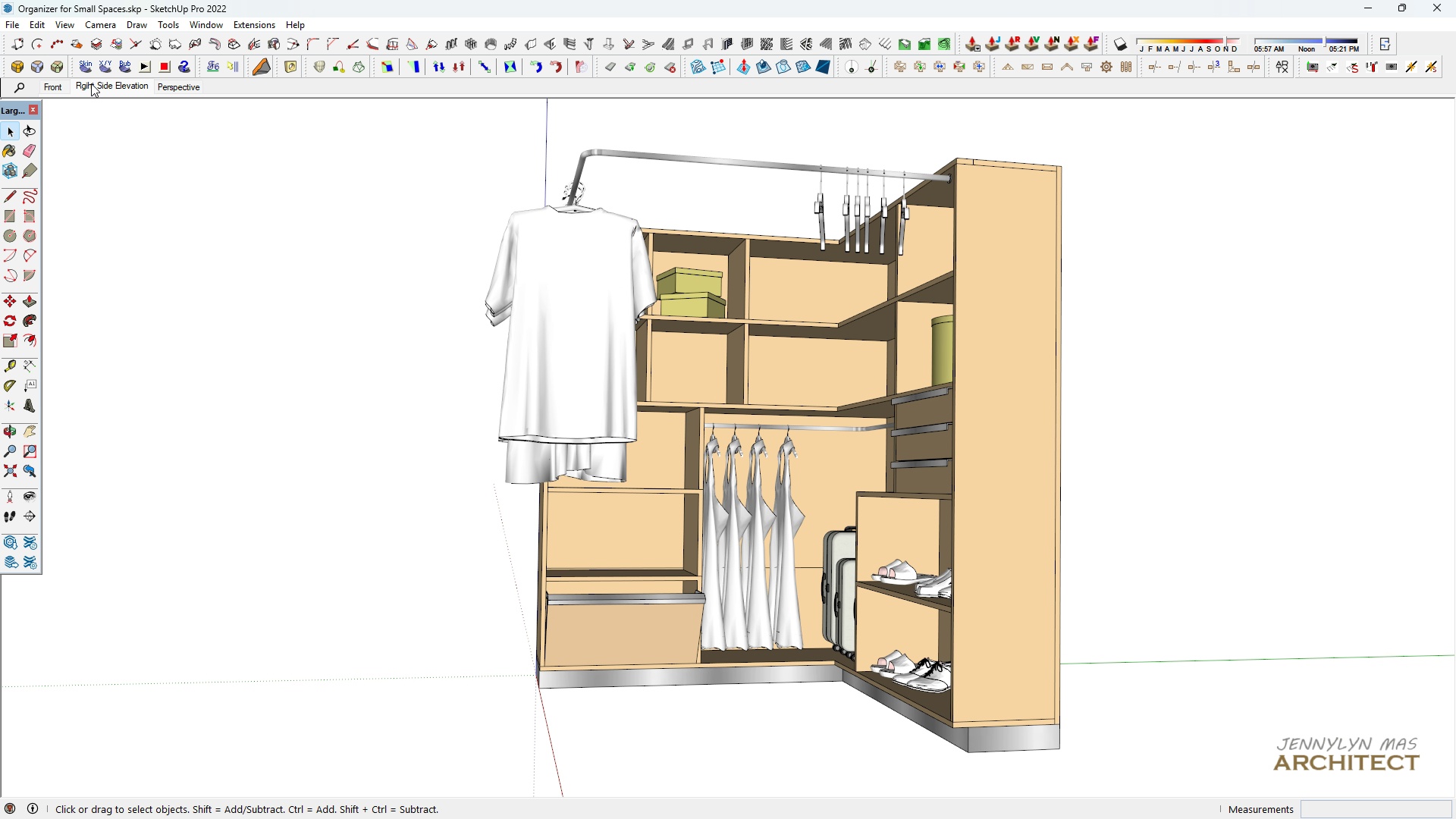 
right_click([93, 85])
 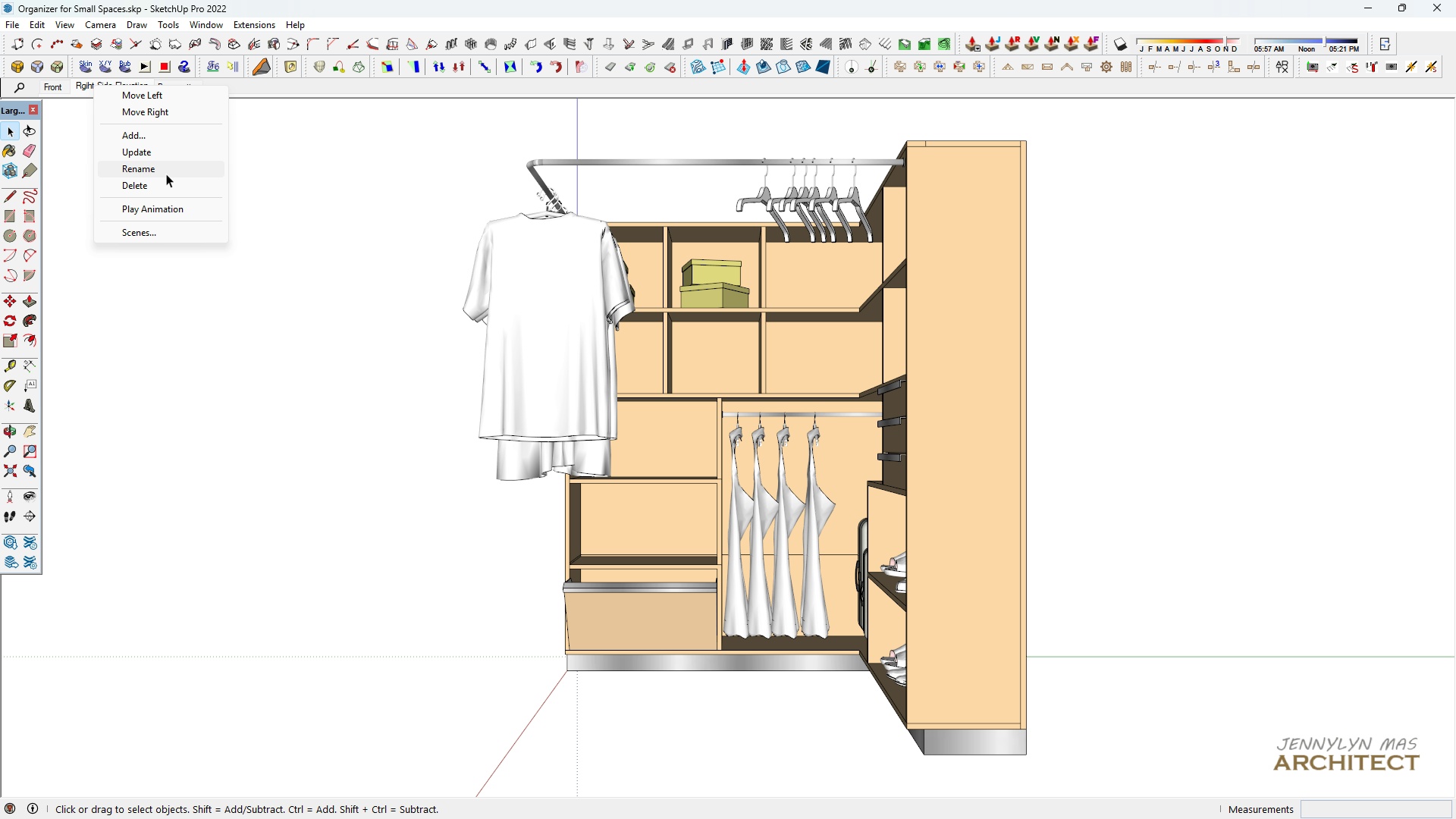 
left_click([165, 172])
 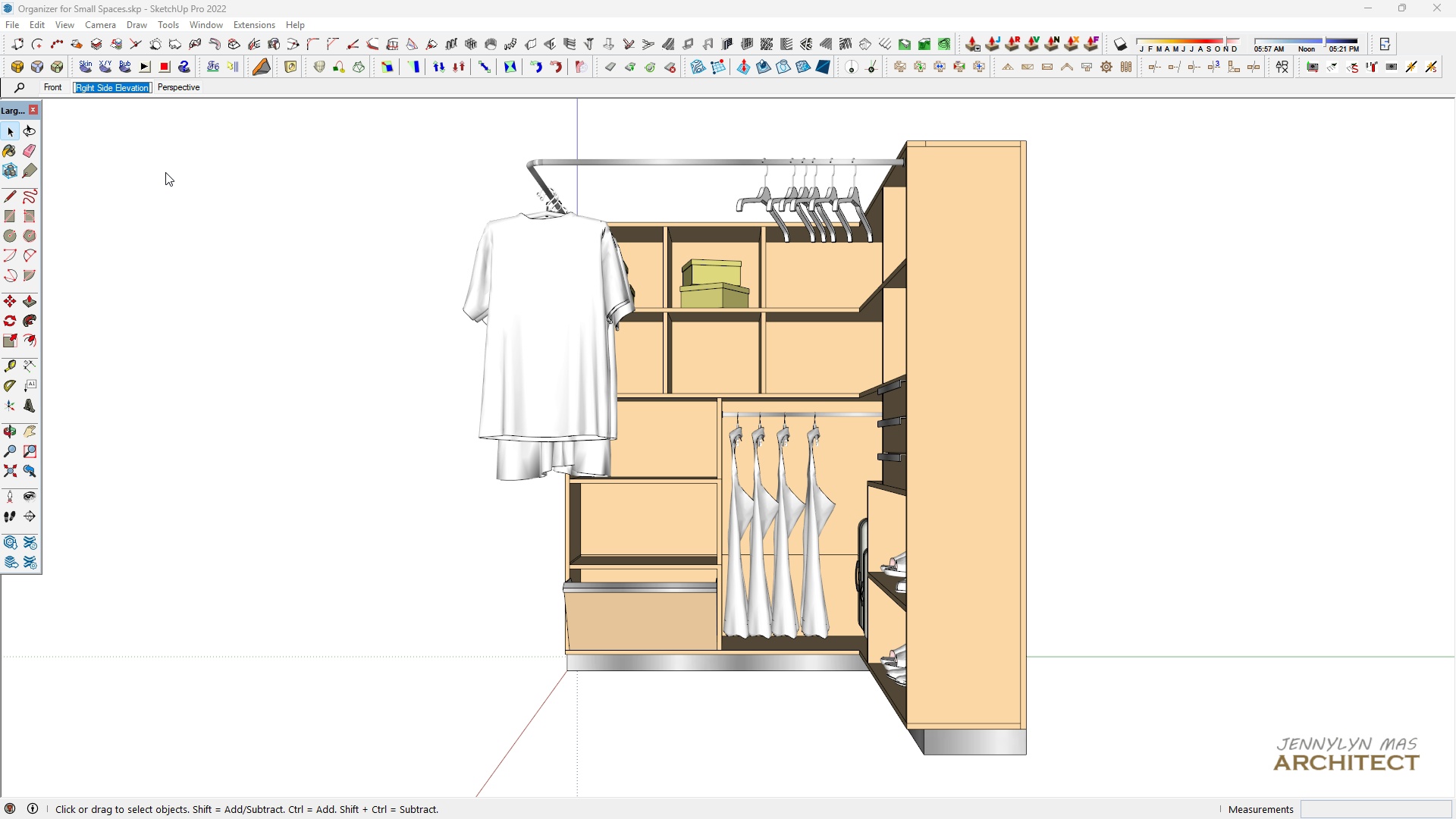 
key(Control+C)
 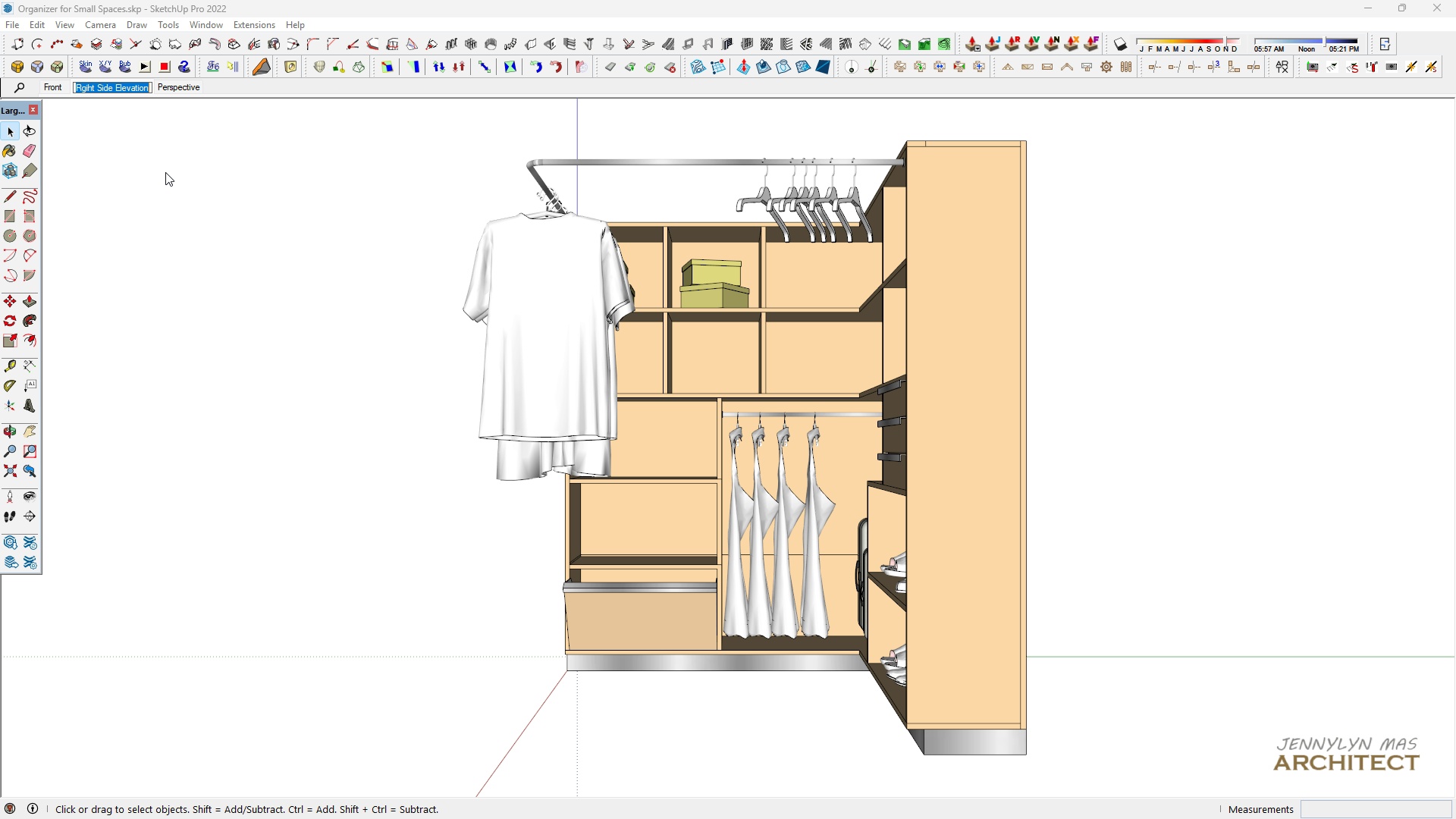 
left_click([165, 172])
 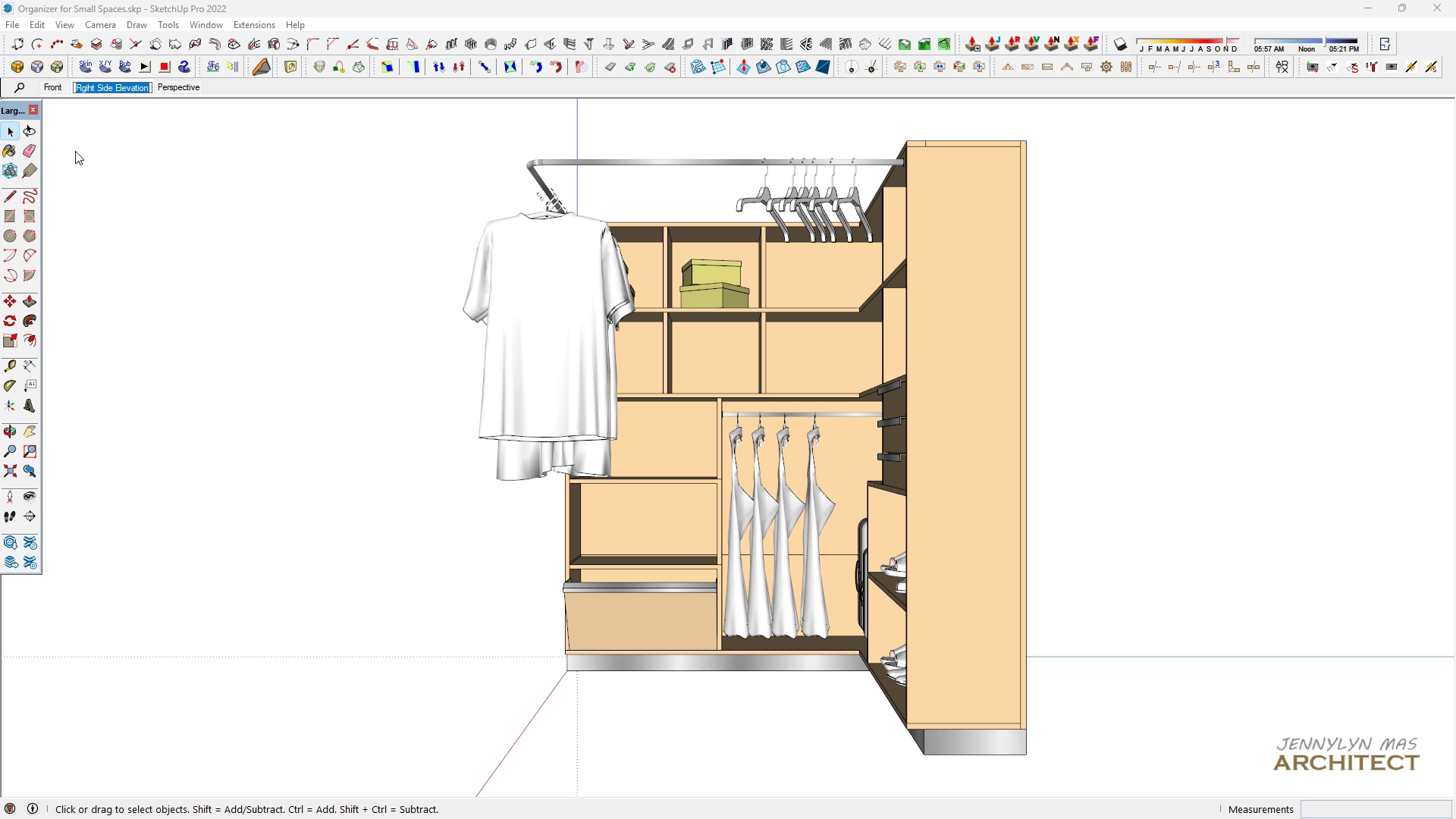 
double_click([74, 152])
 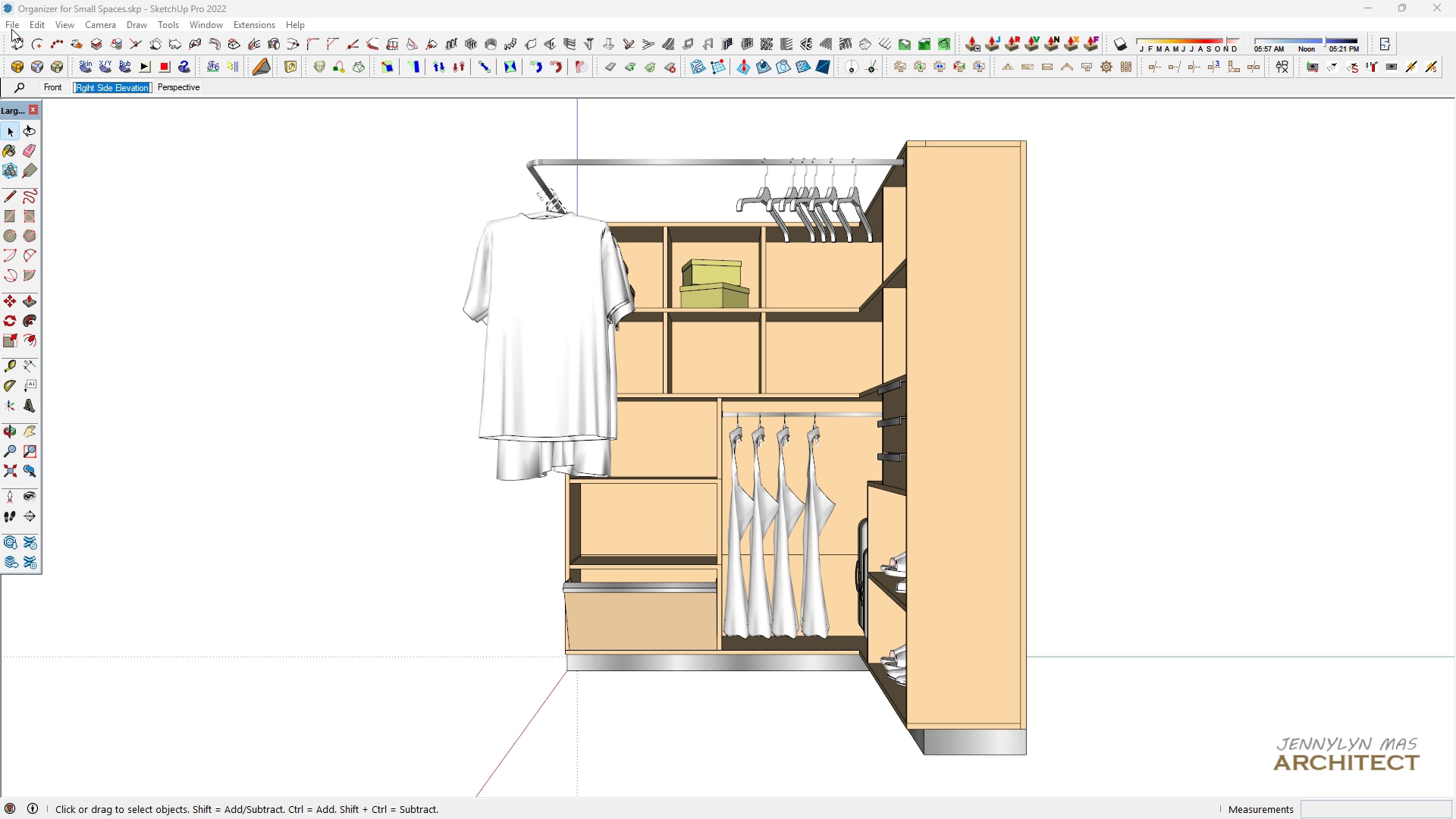 
double_click([12, 30])
 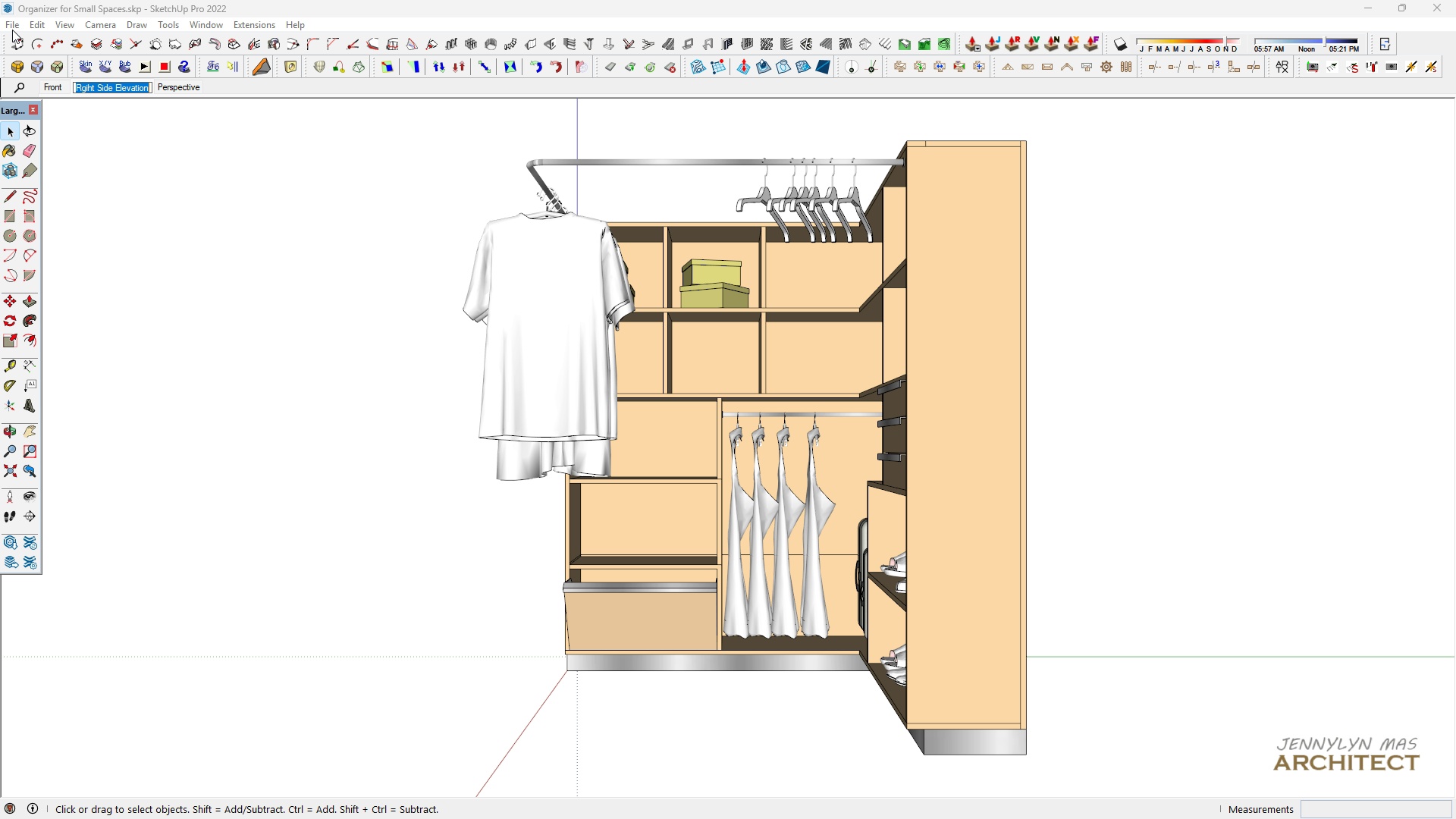 
triple_click([12, 30])
 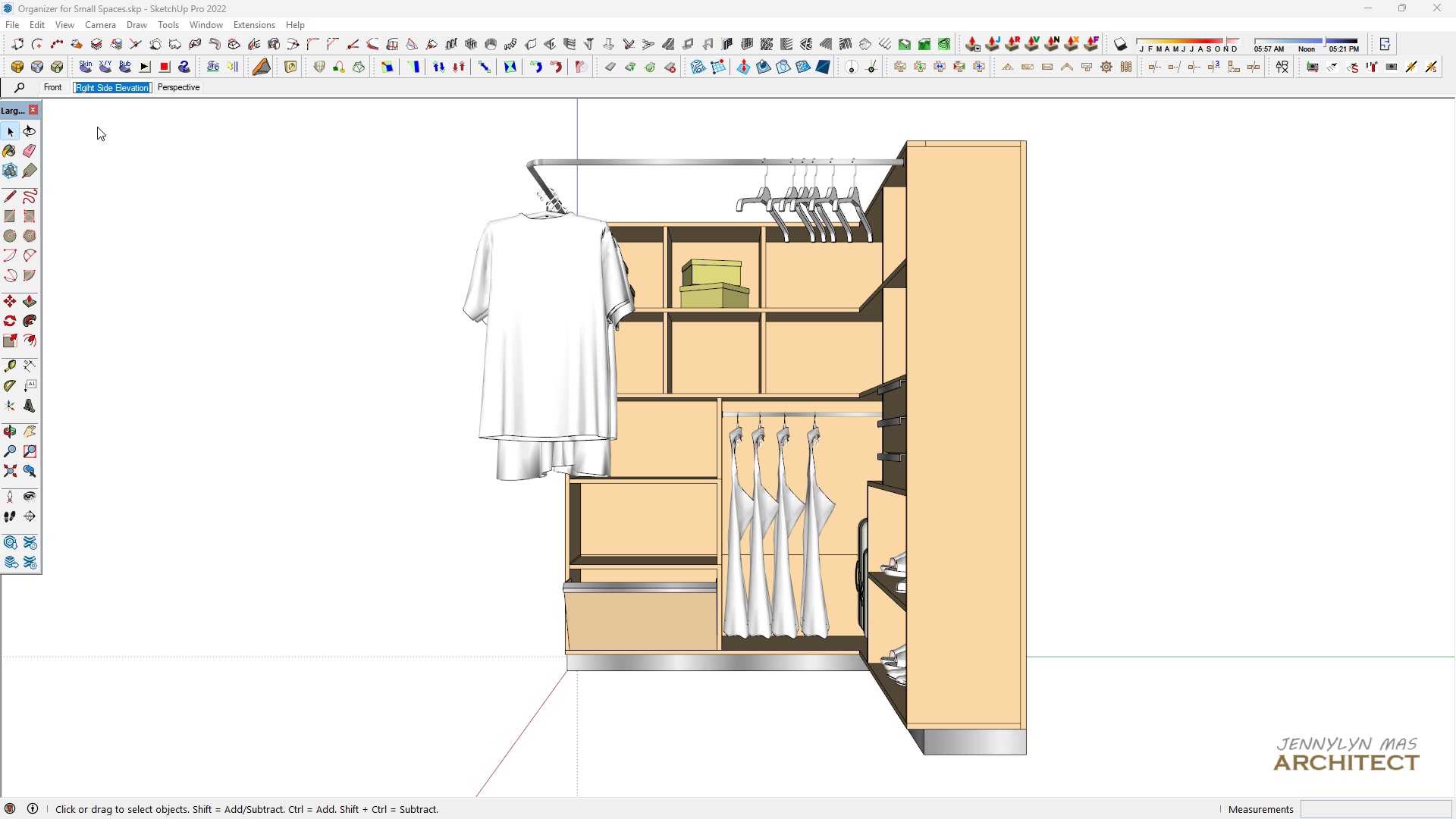 
left_click([97, 127])
 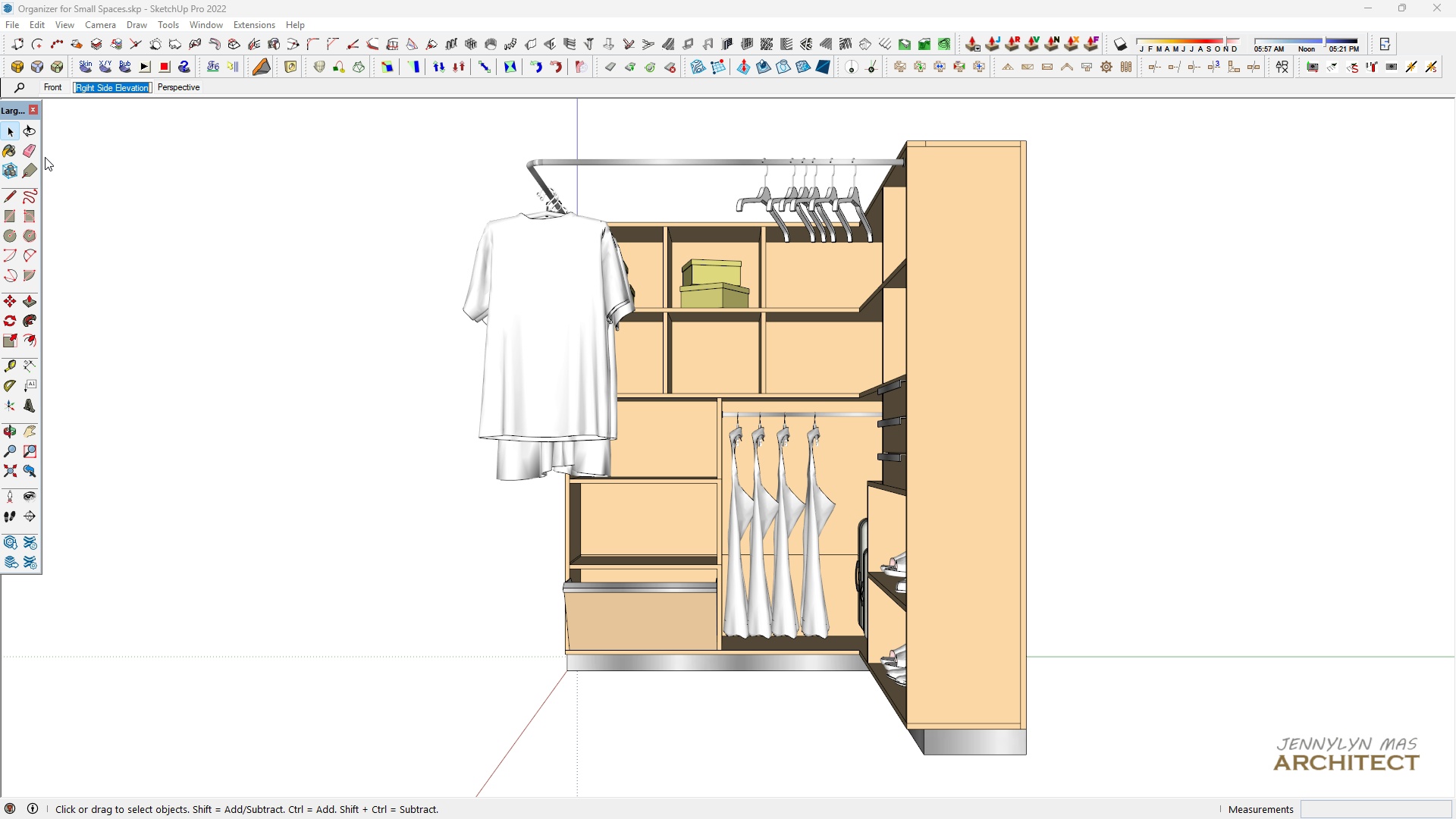 
key(Enter)
 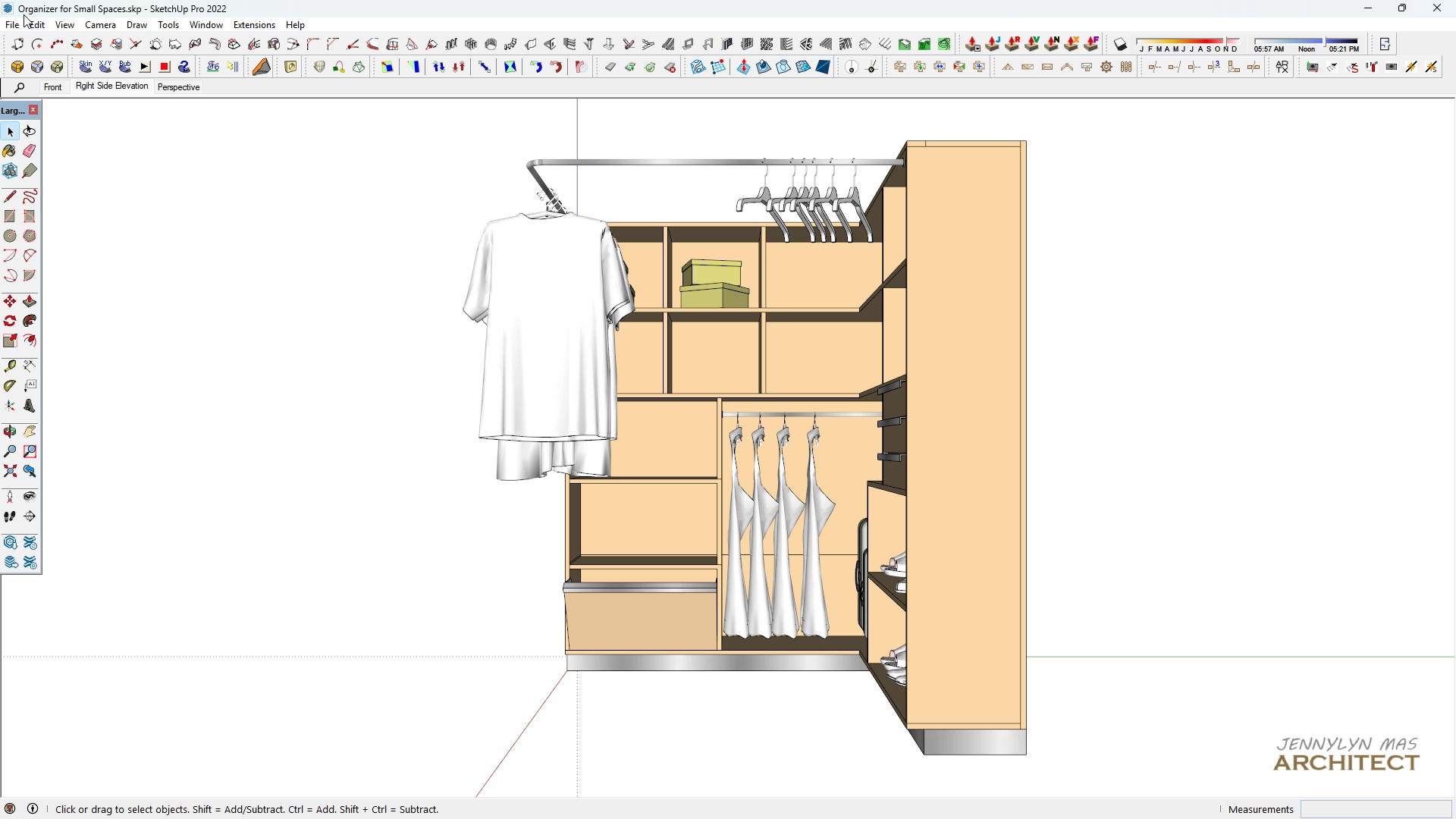 
left_click([18, 25])
 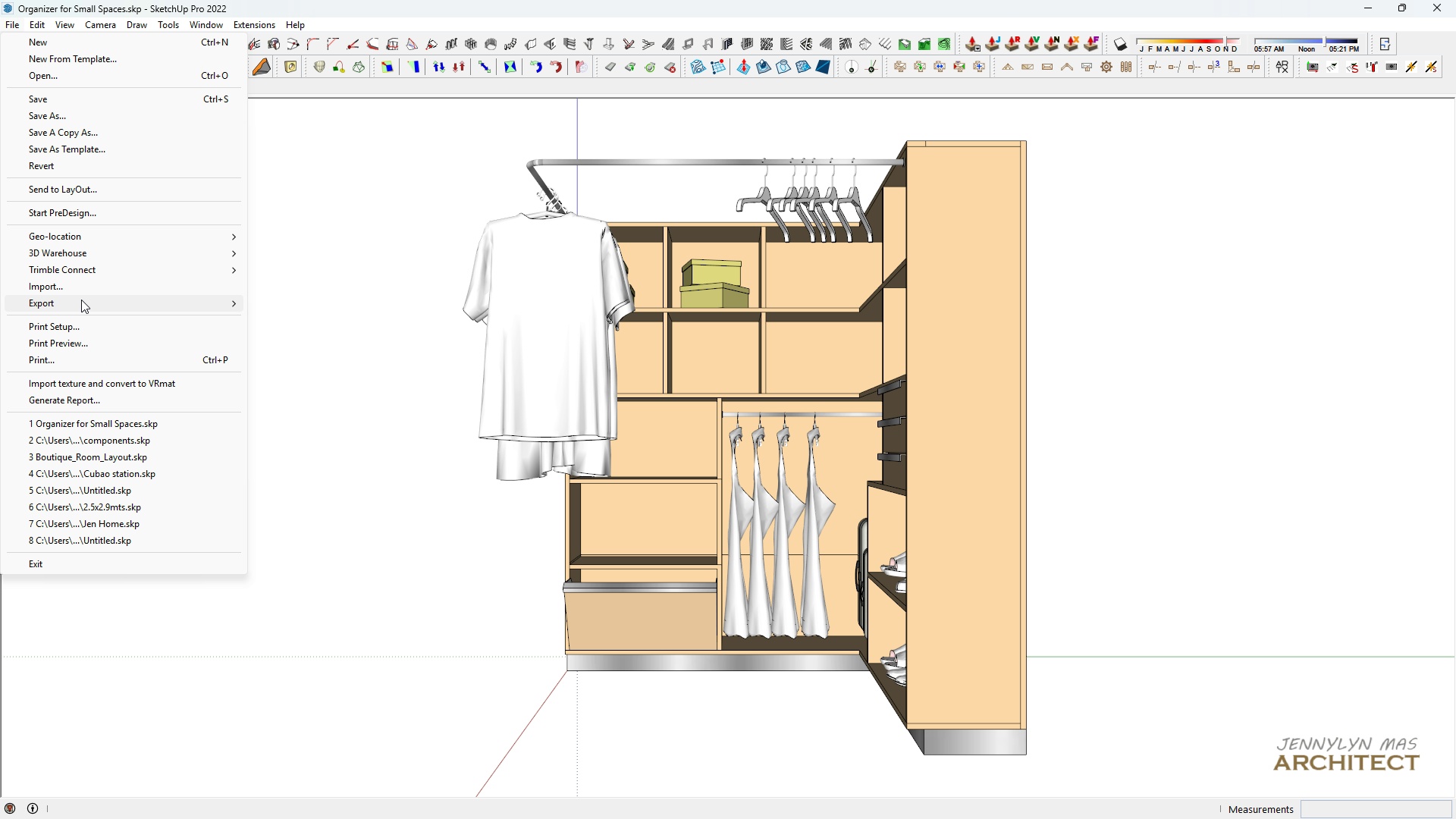 
left_click([81, 303])
 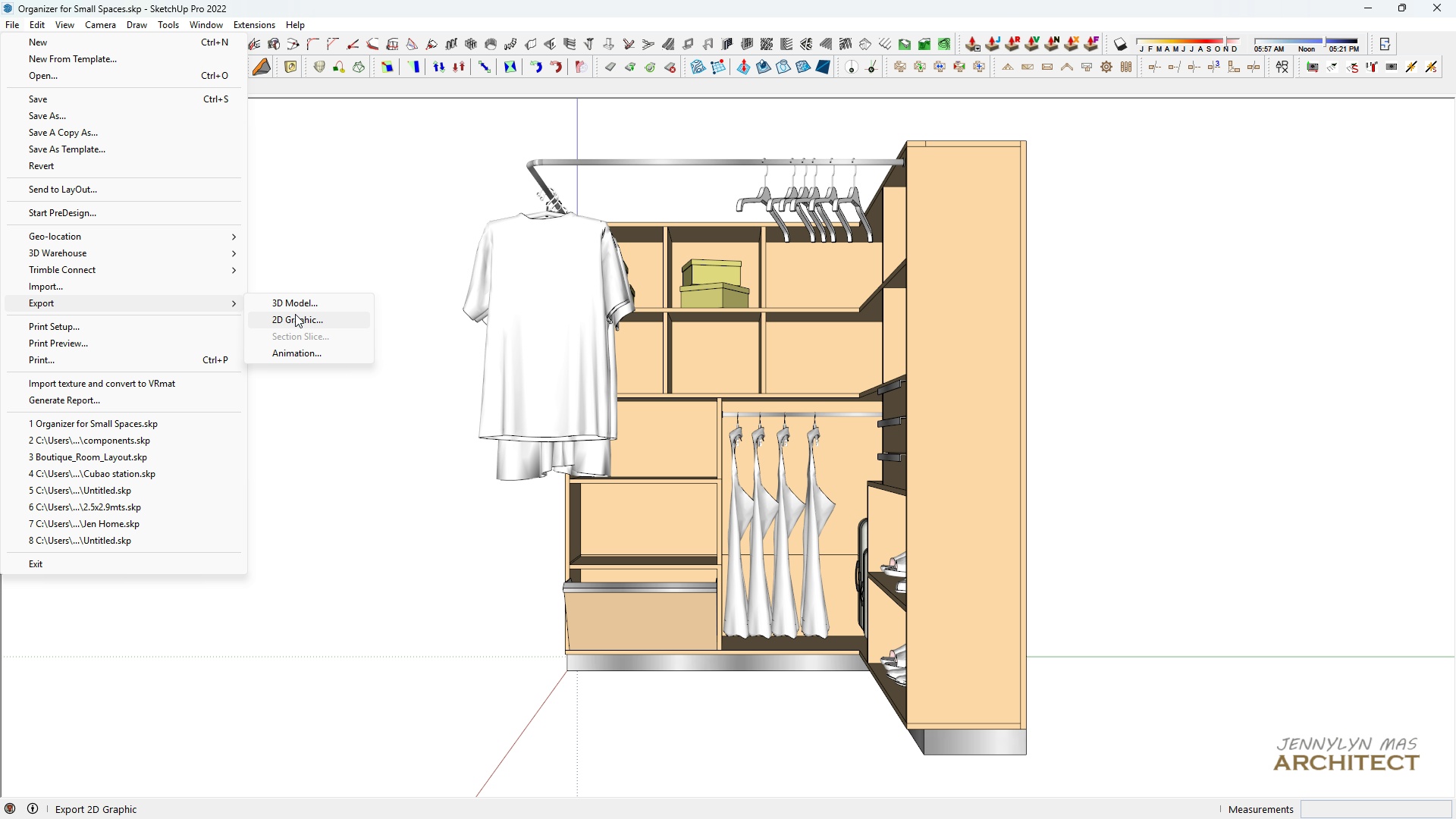 
left_click([295, 318])
 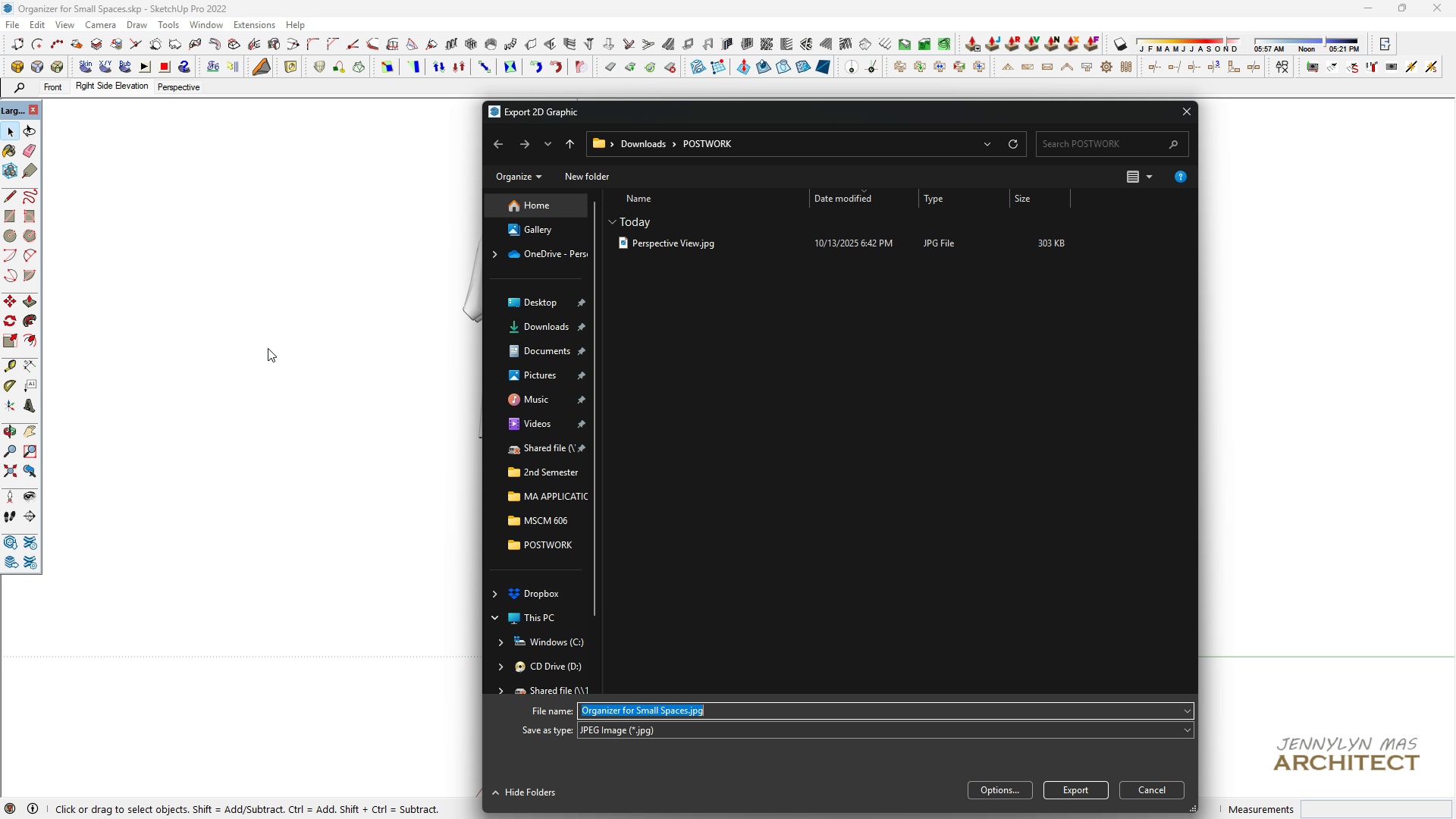 
key(Control+ControlLeft)
 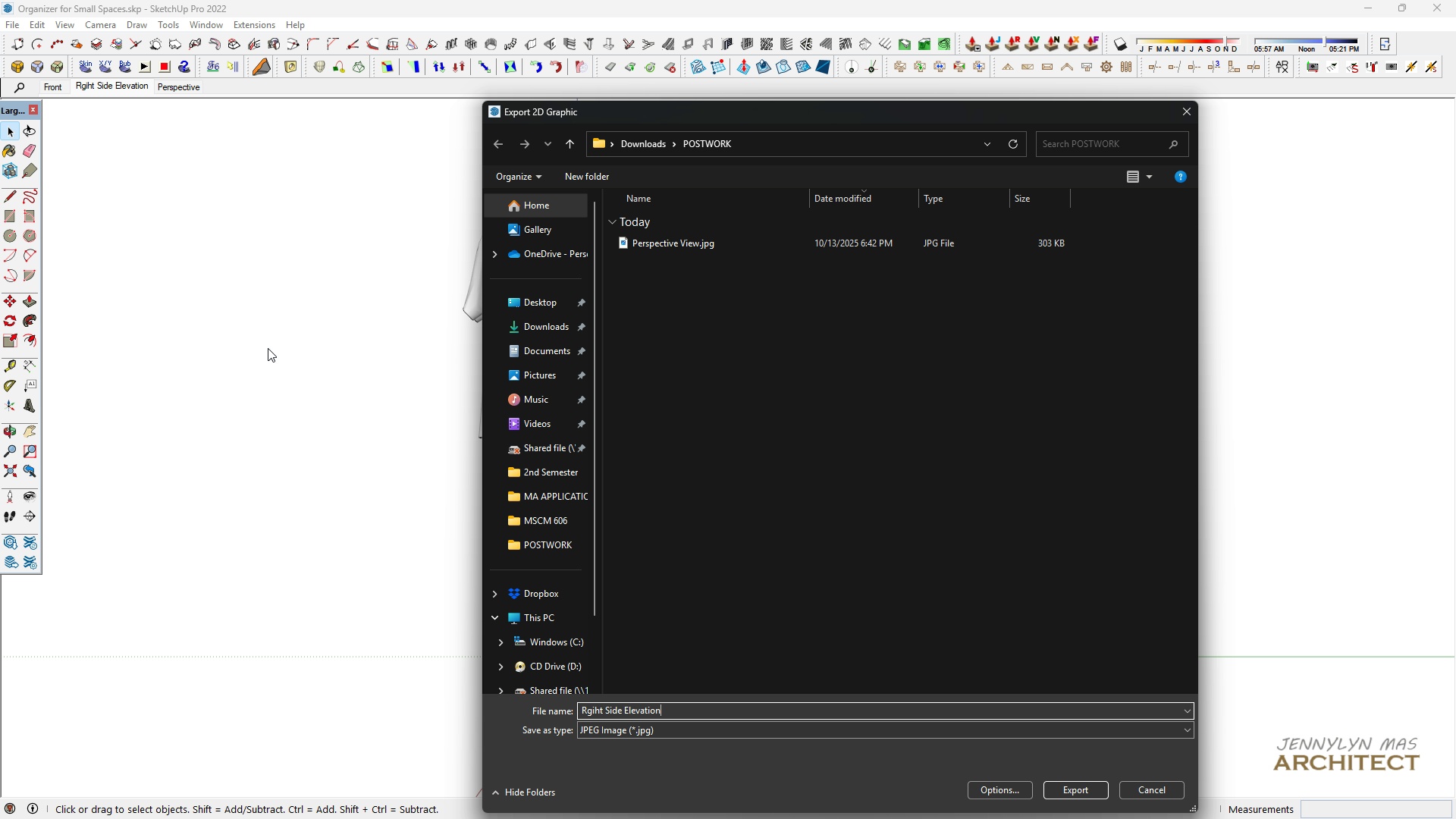 
key(Control+V)
 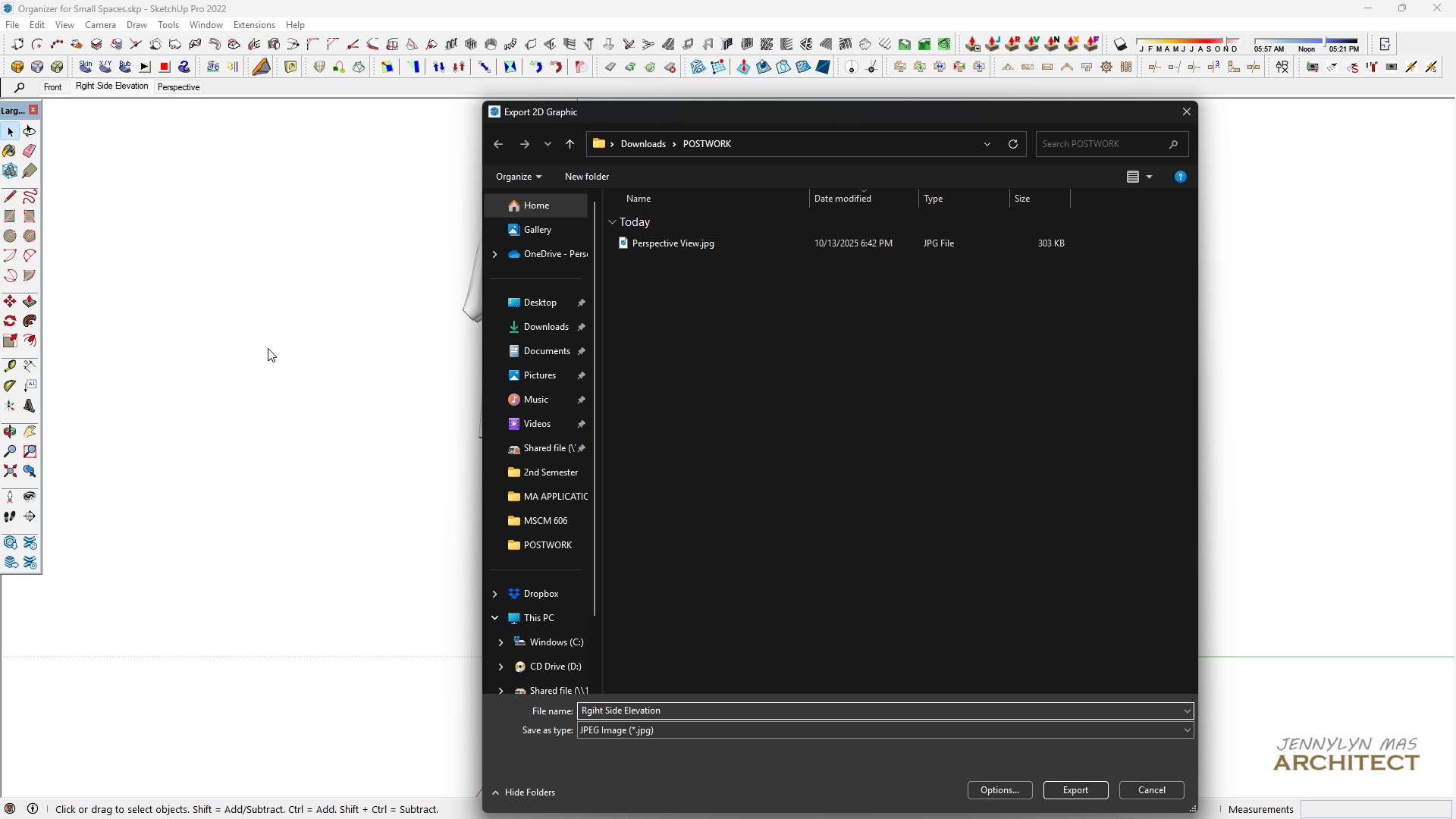 
key(Backspace)
key(Backspace)
key(Backspace)
key(Backspace)
key(Backspace)
key(Backspace)
key(Backspace)
key(Backspace)
key(Backspace)
type(View)
 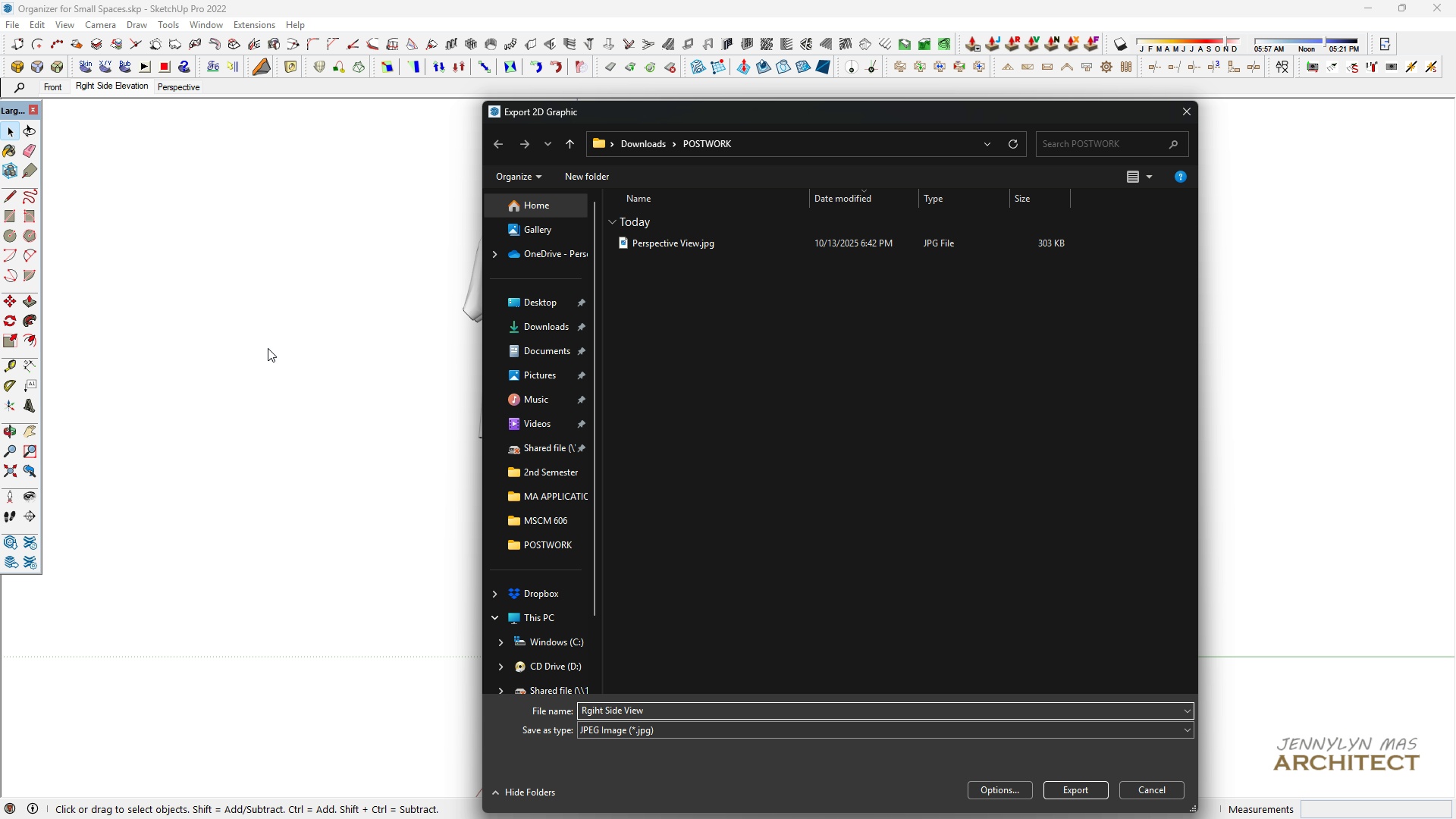 
key(Enter)
 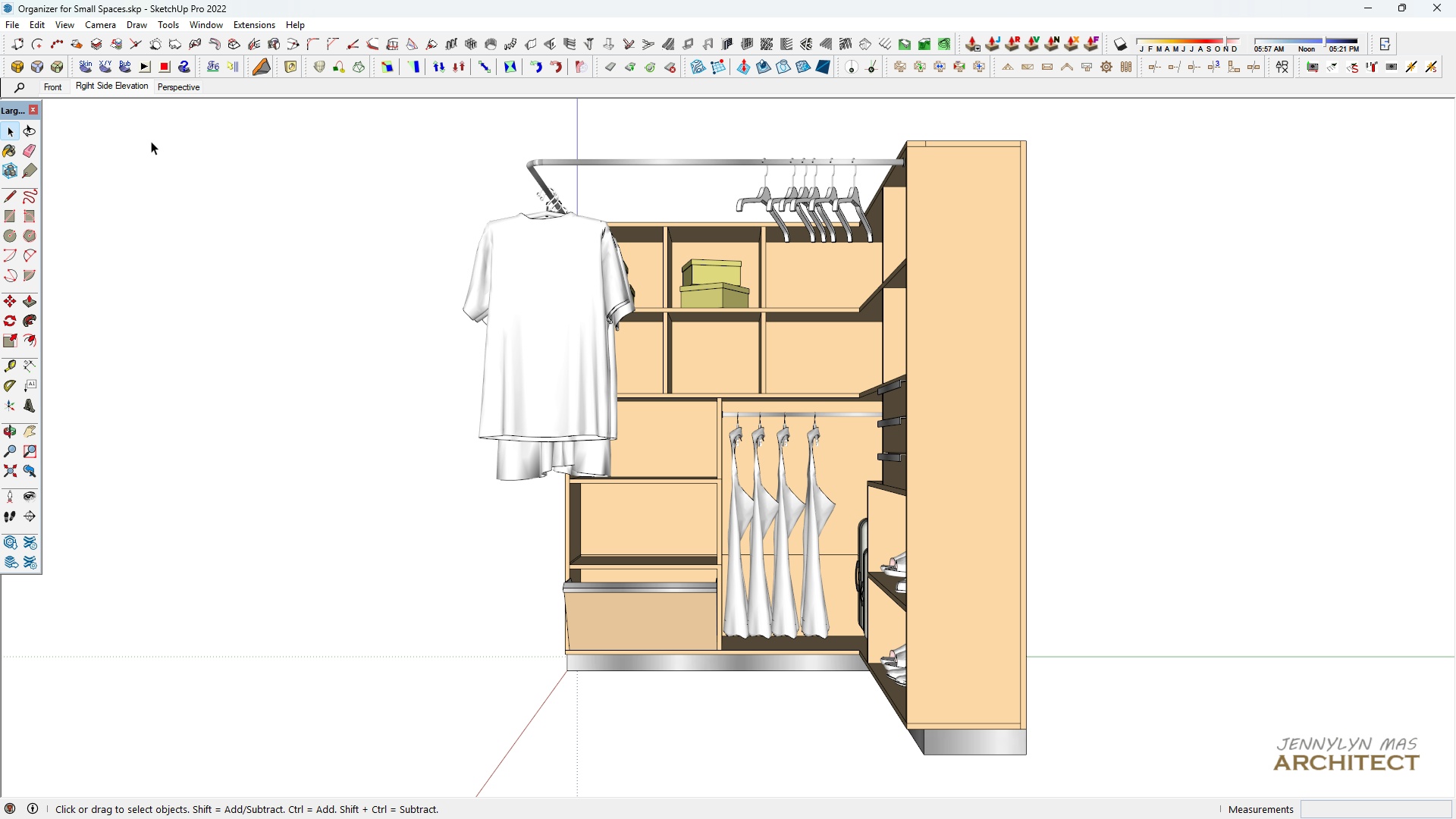 
left_click([62, 91])
 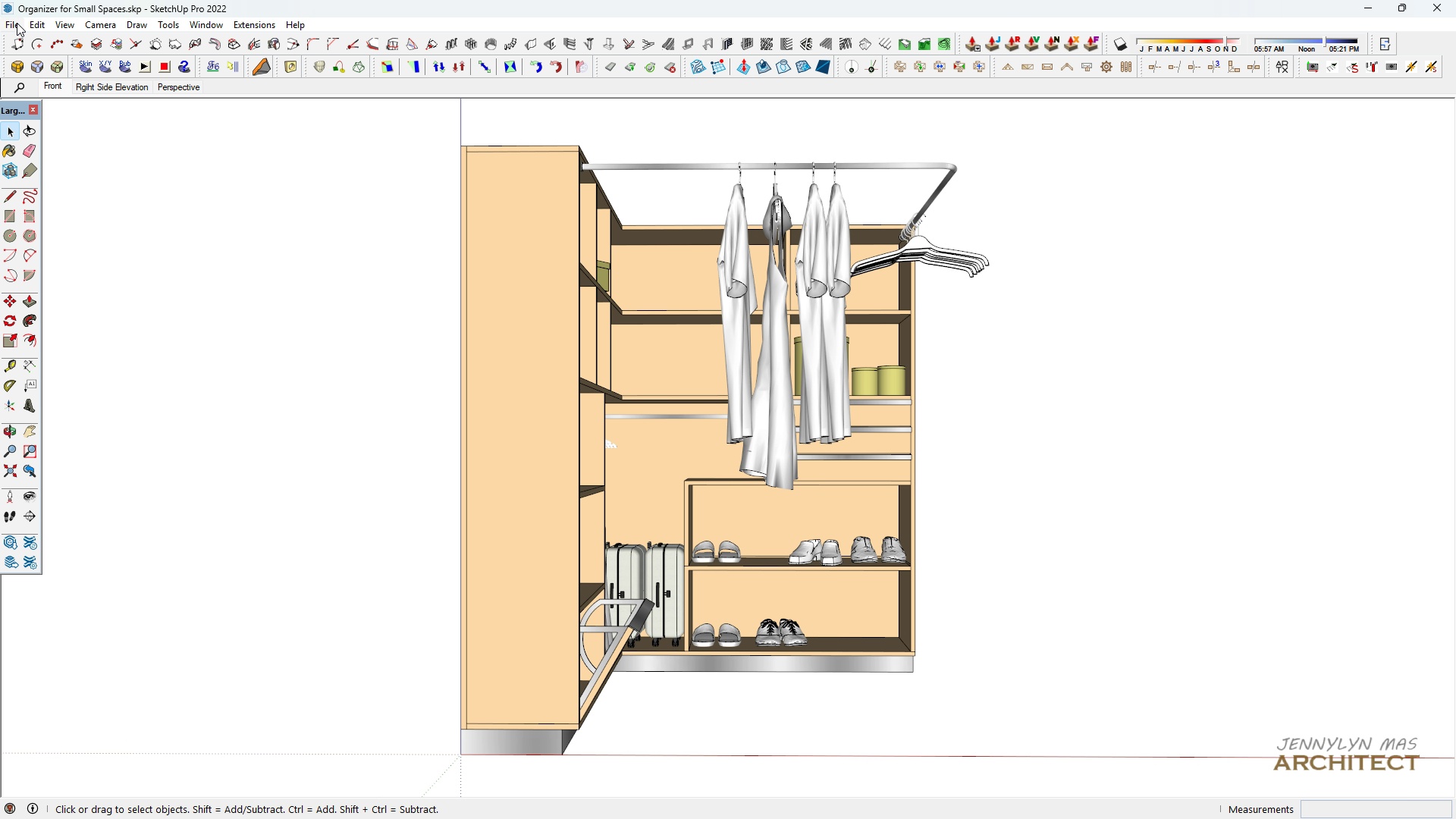 
left_click([17, 23])
 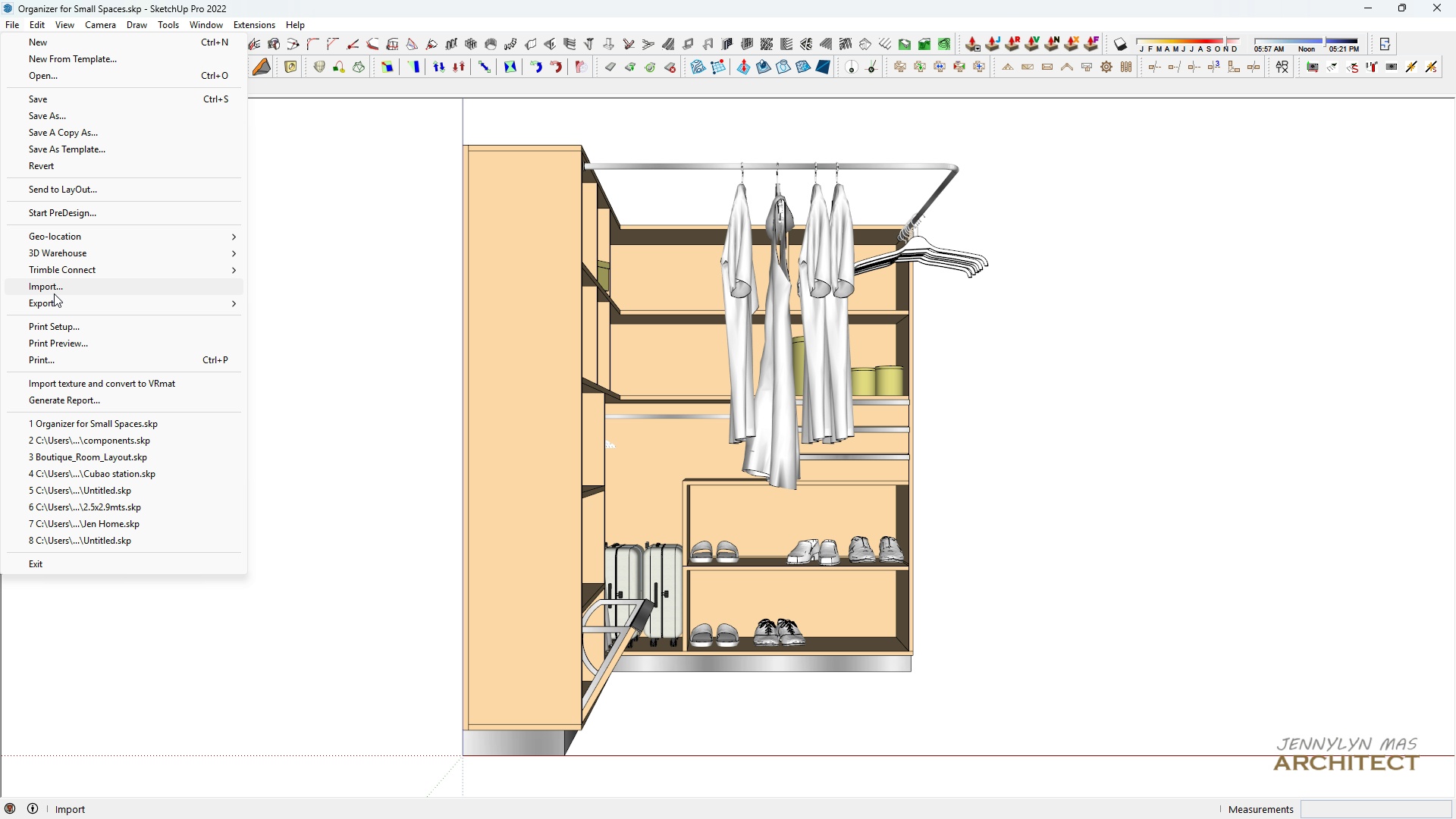 
left_click([55, 300])
 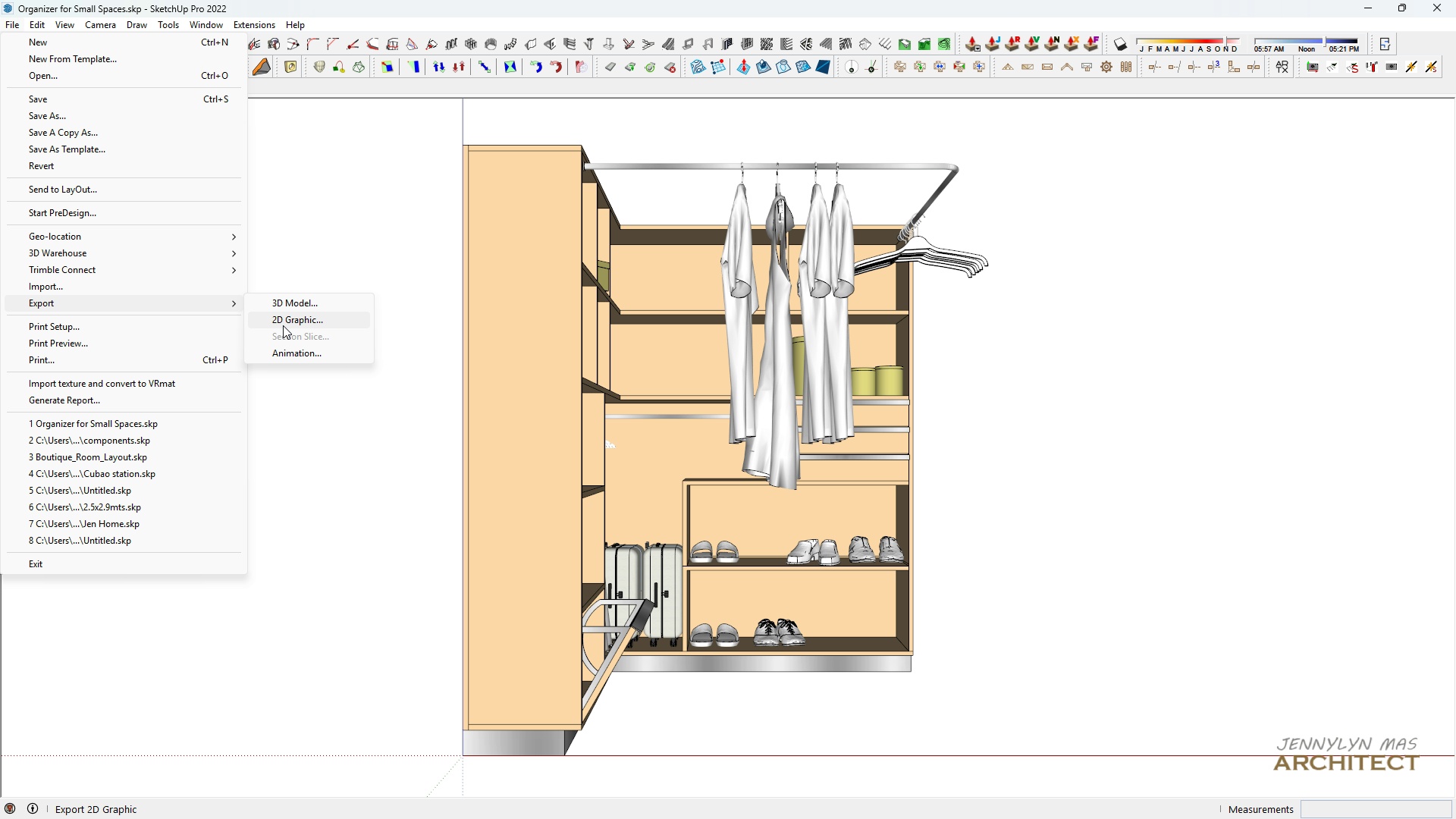 
left_click([283, 325])
 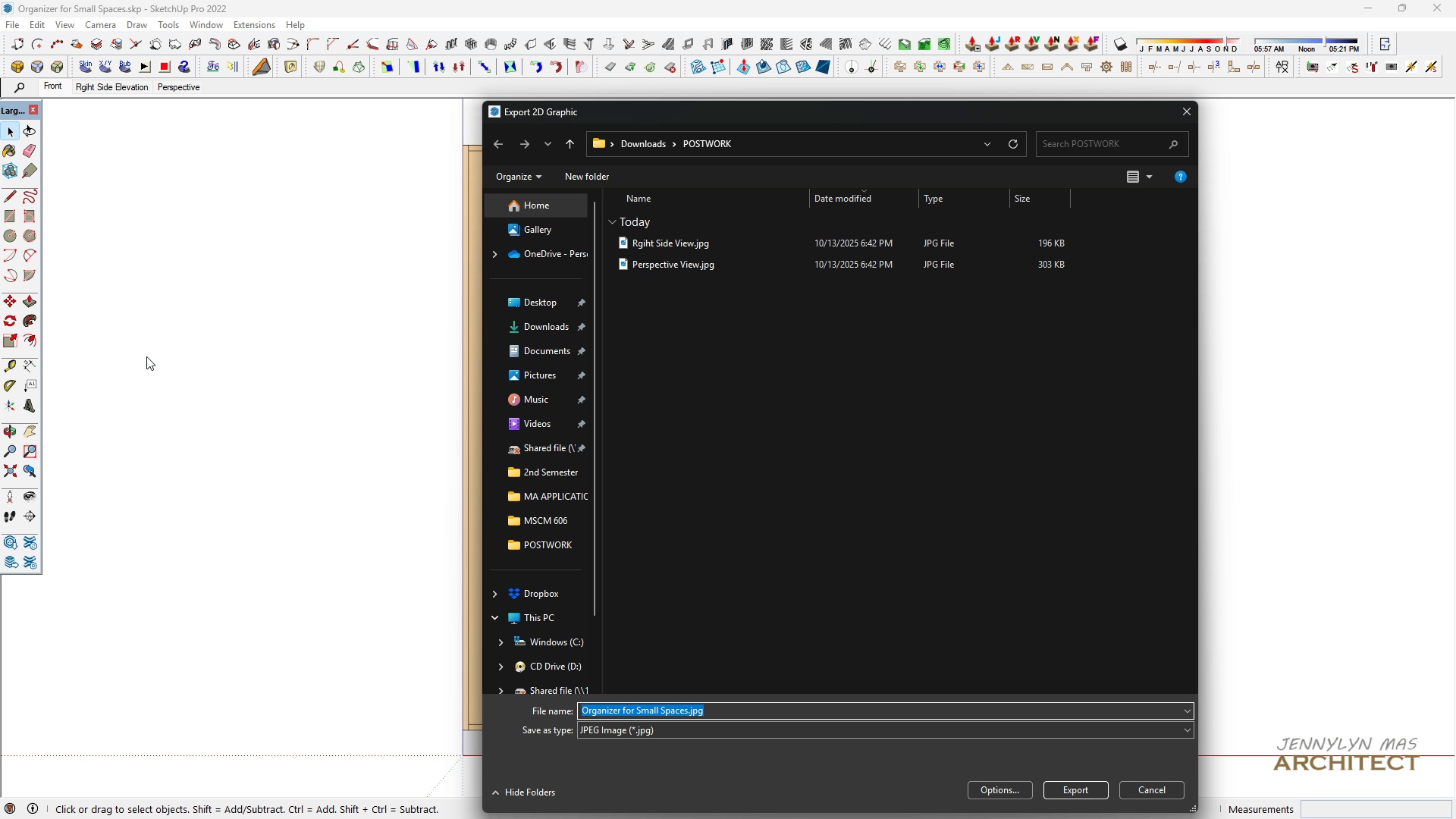 
type(Front View)
 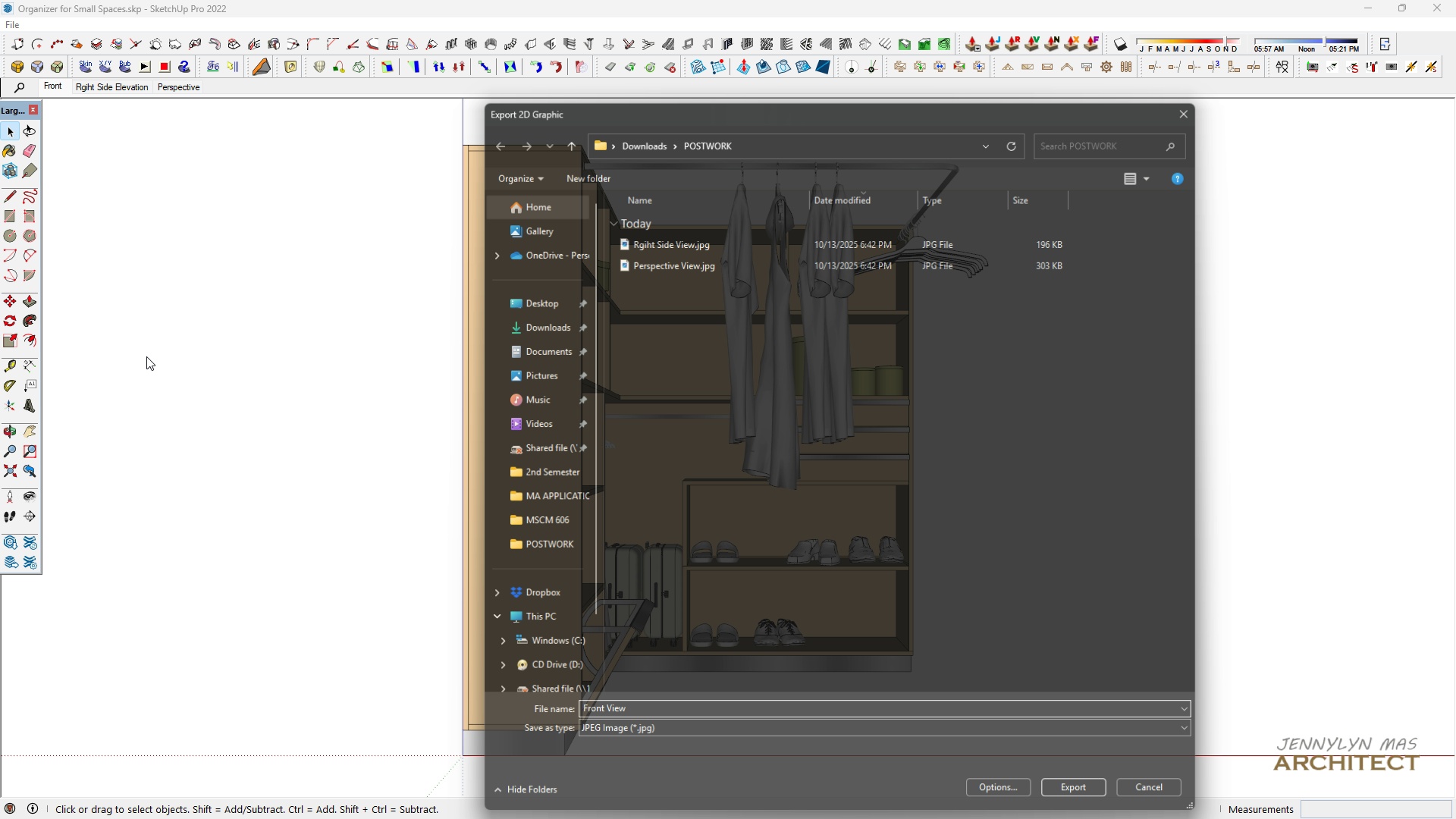 
key(Enter)
 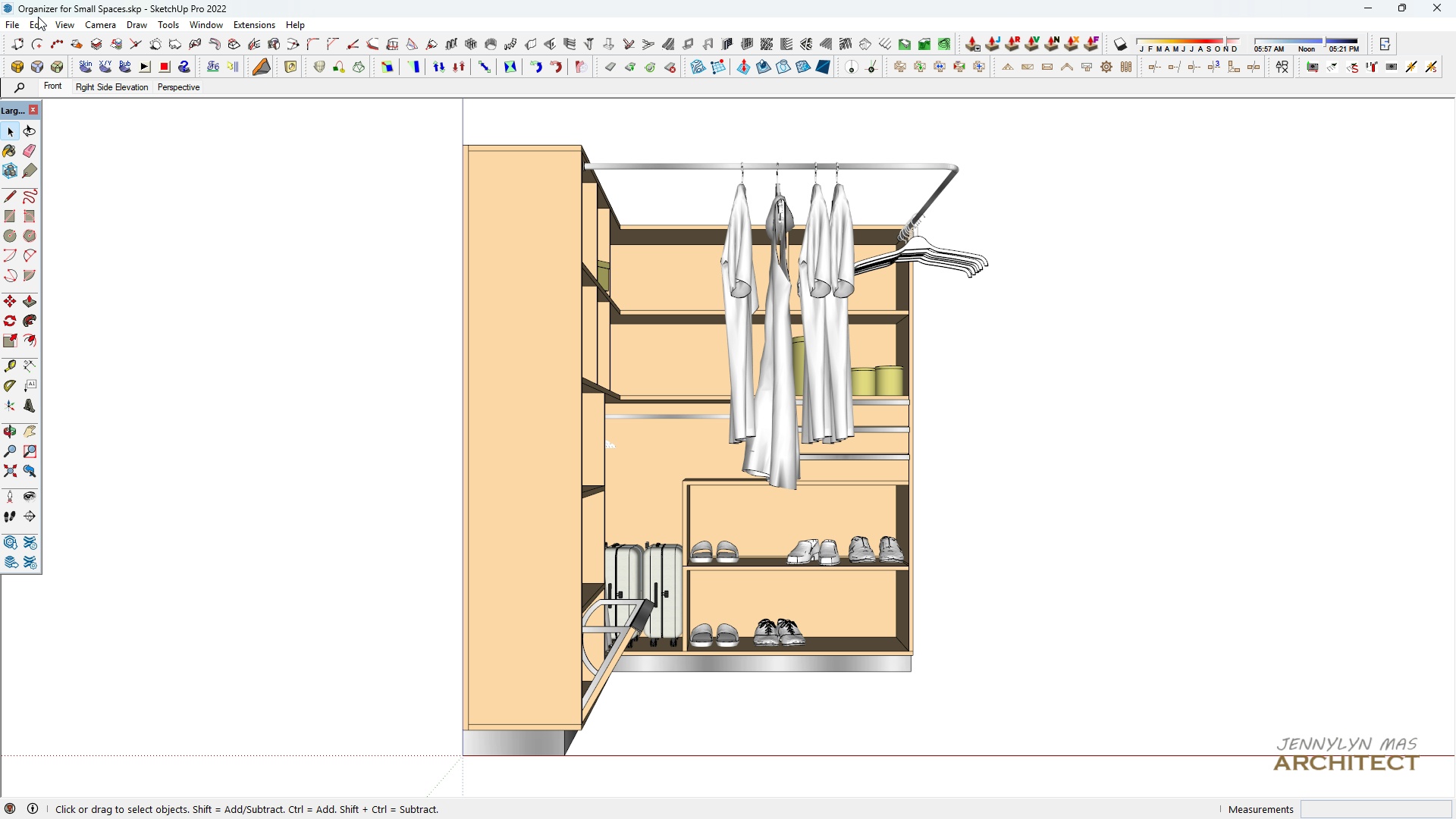 
left_click([15, 26])
 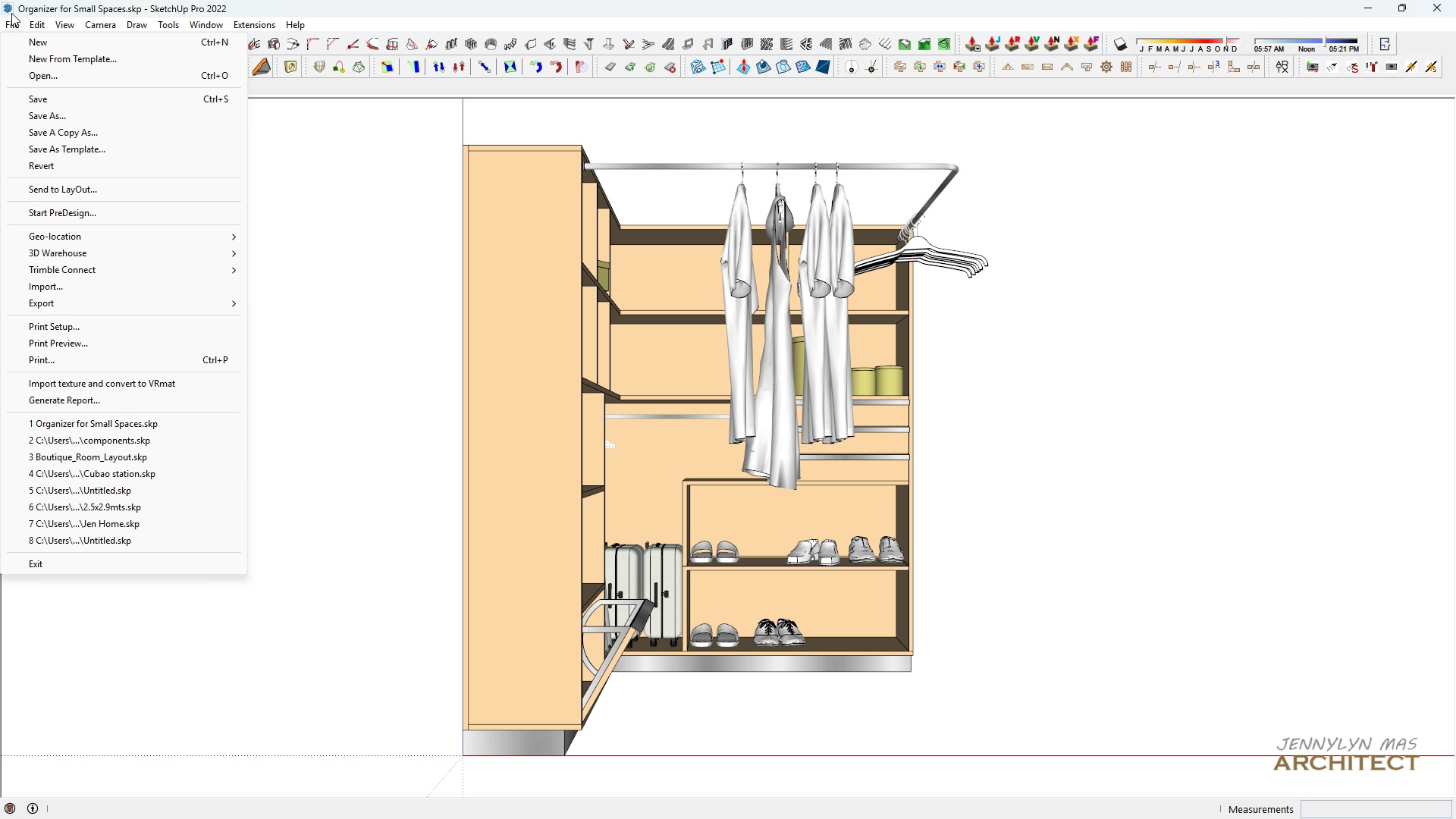 
left_click([34, 115])
 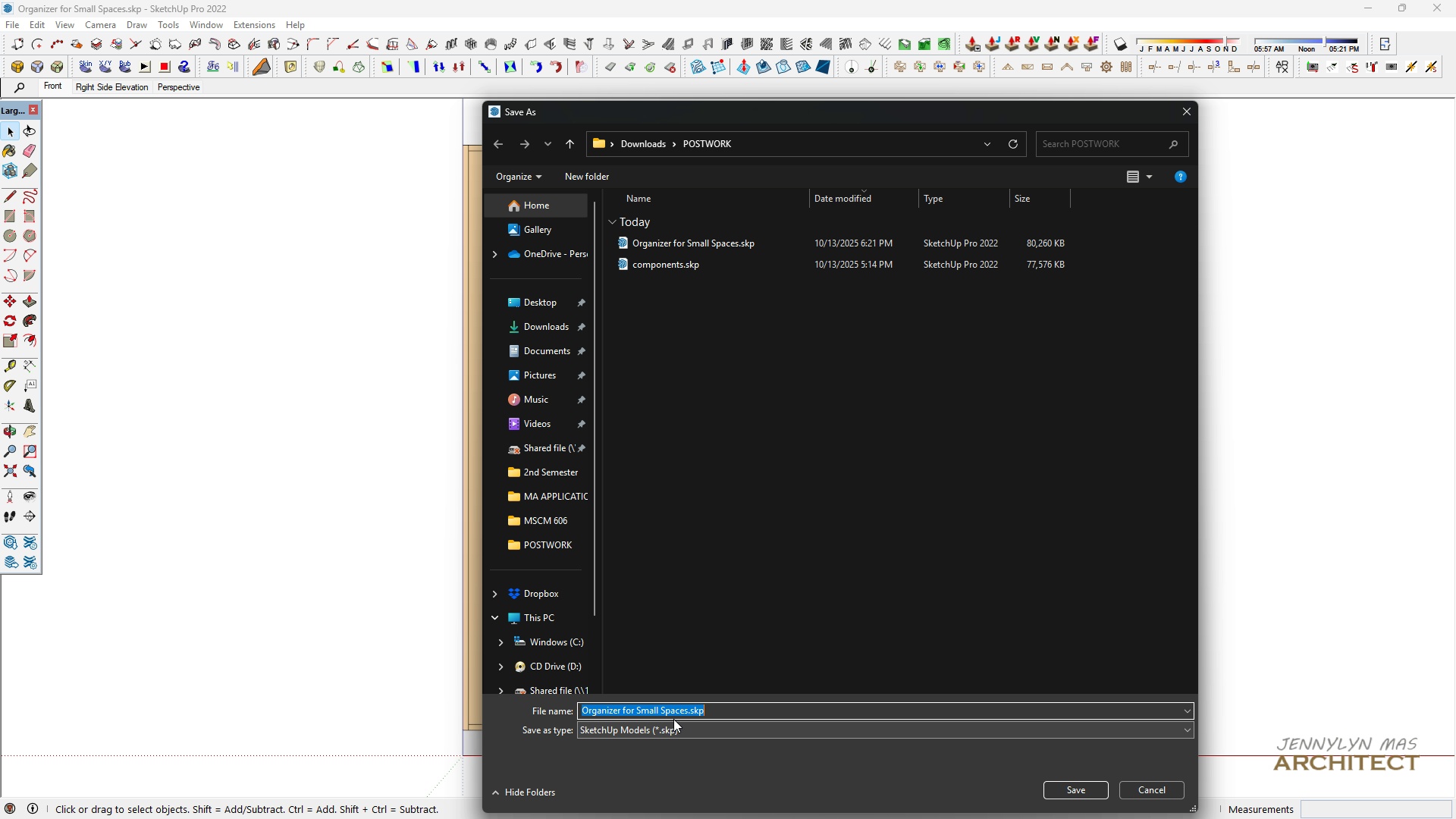 
double_click([676, 725])
 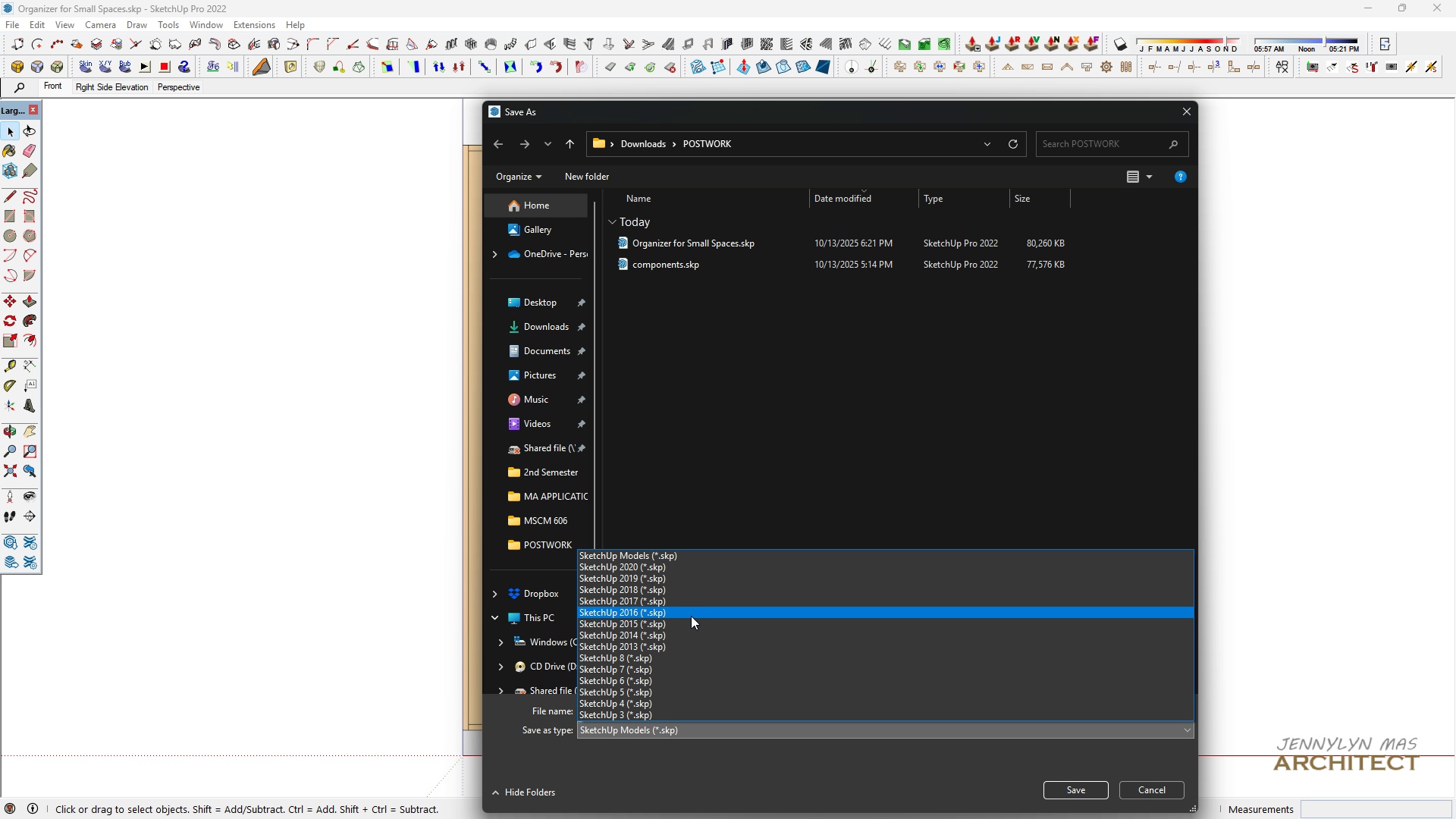 
left_click([692, 622])
 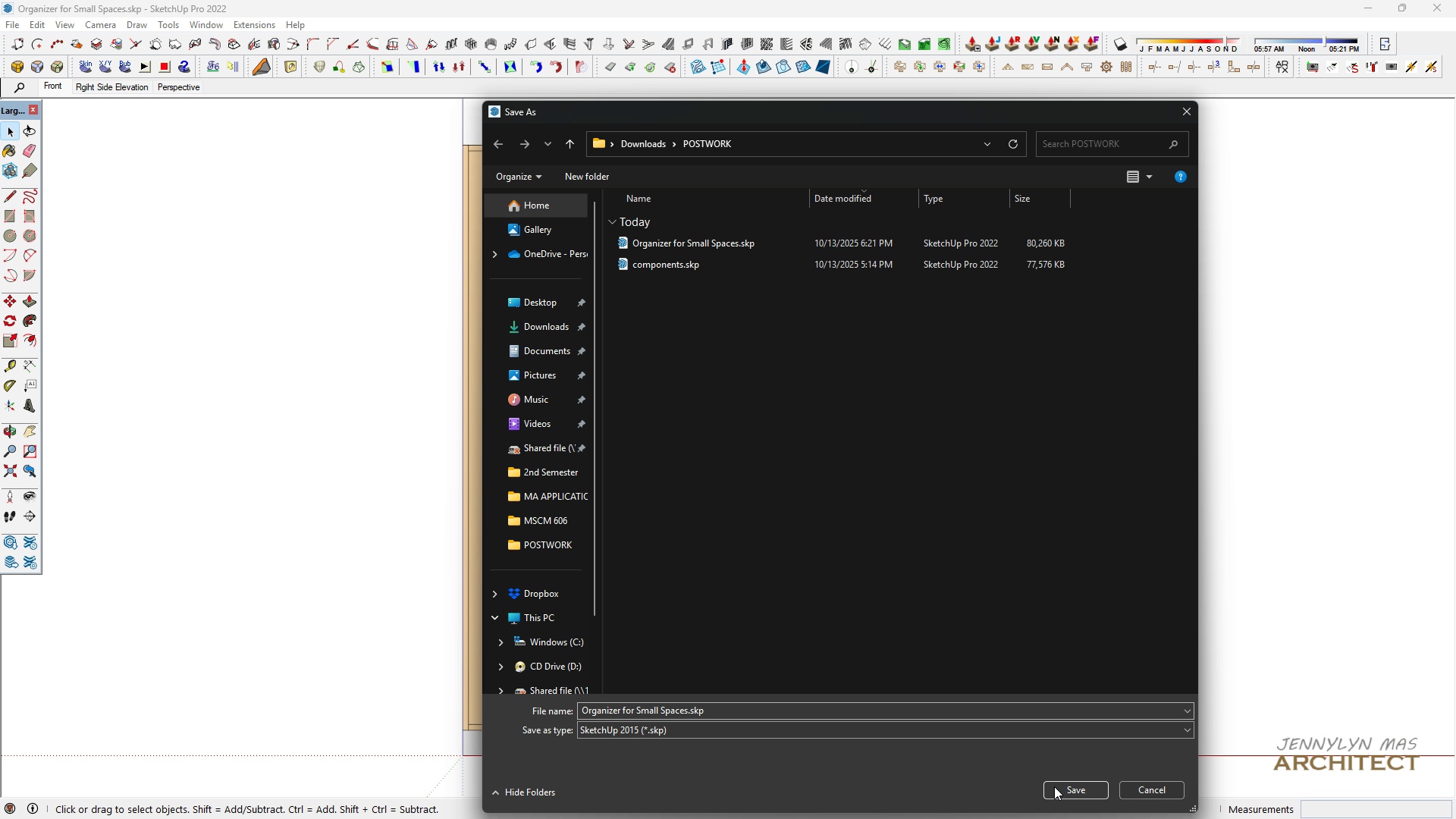 
left_click([1054, 786])
 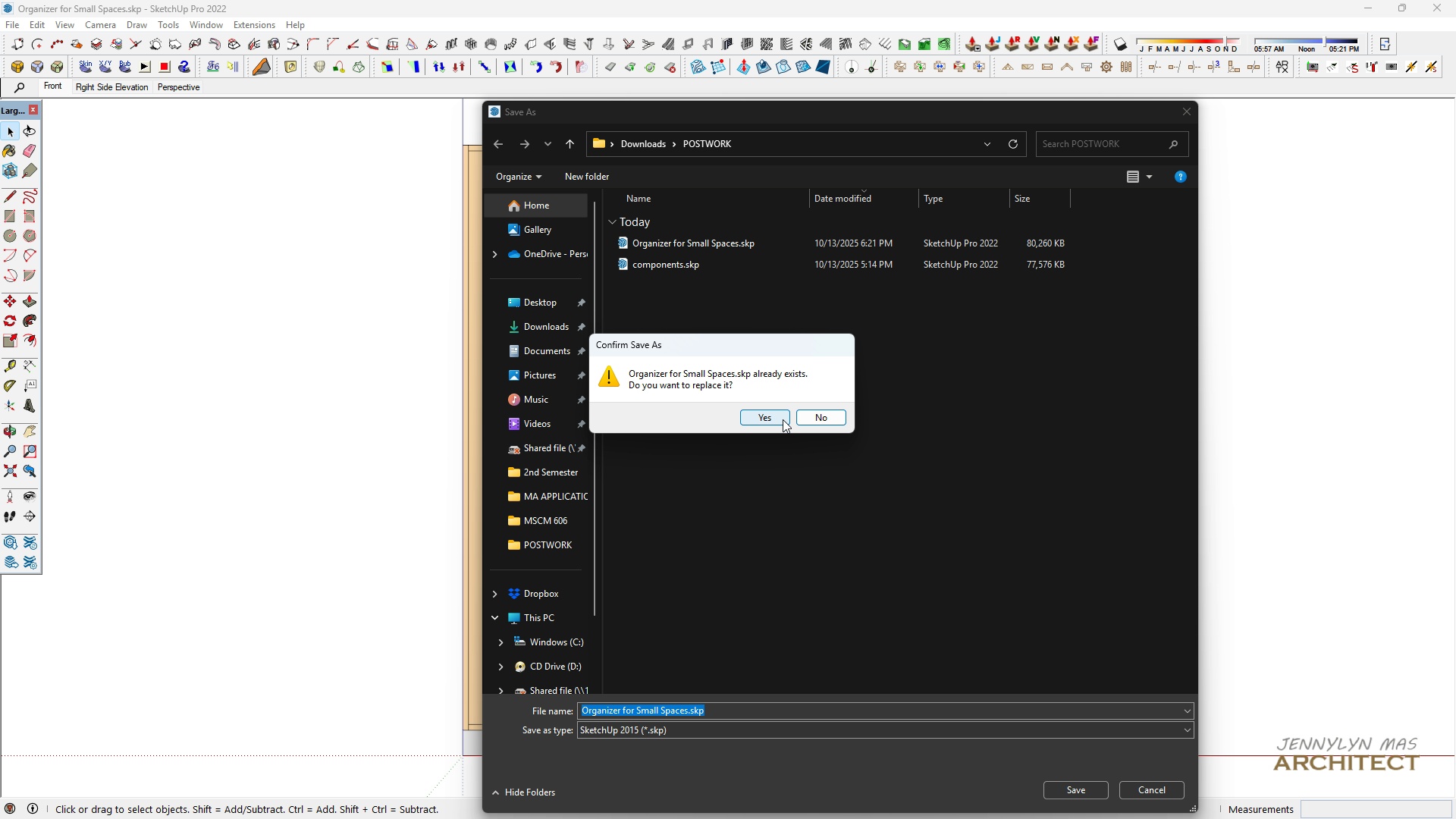 
left_click([783, 419])
 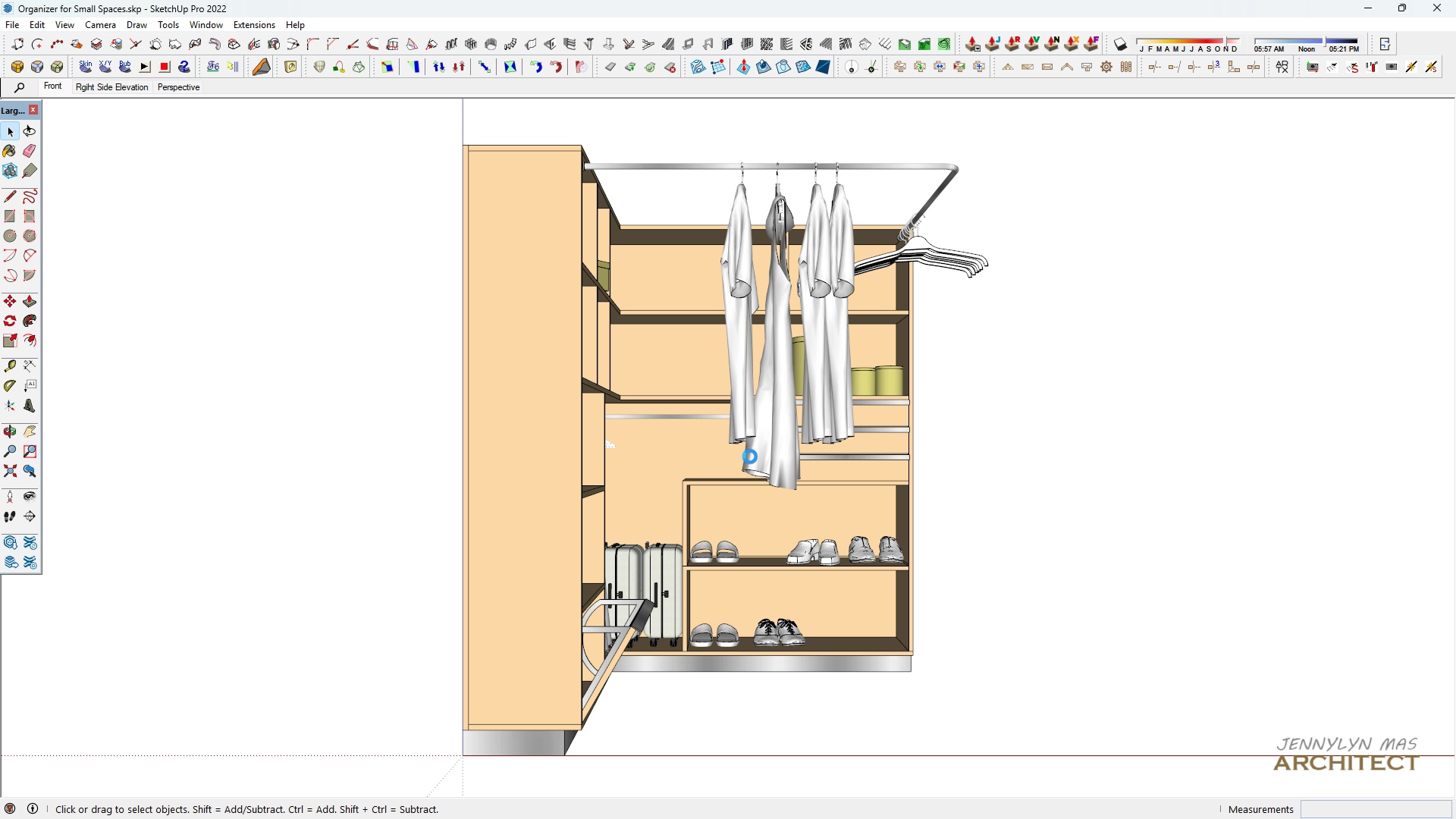 
wait(5.86)
 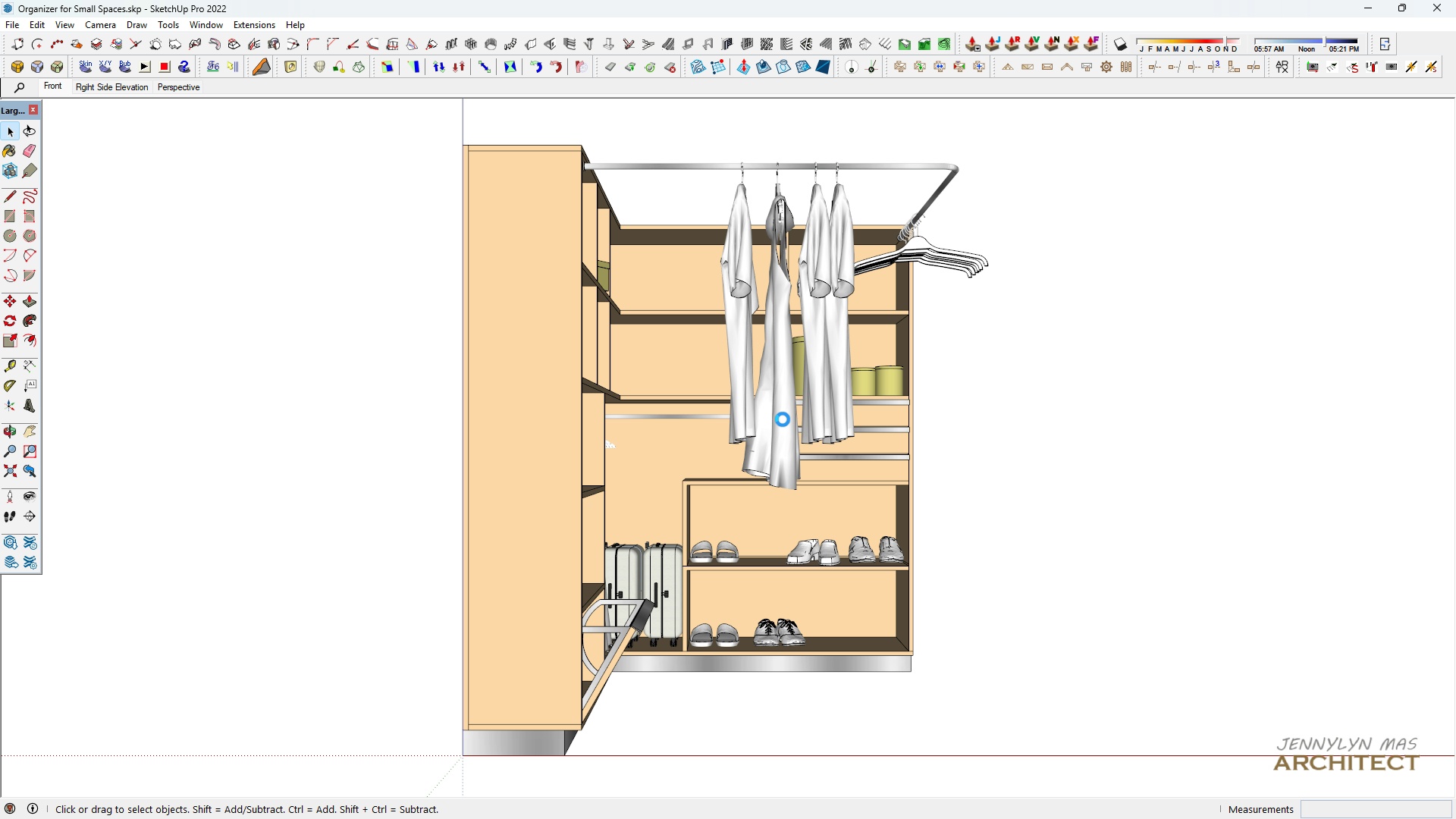 
mouse_move([768, 418])
 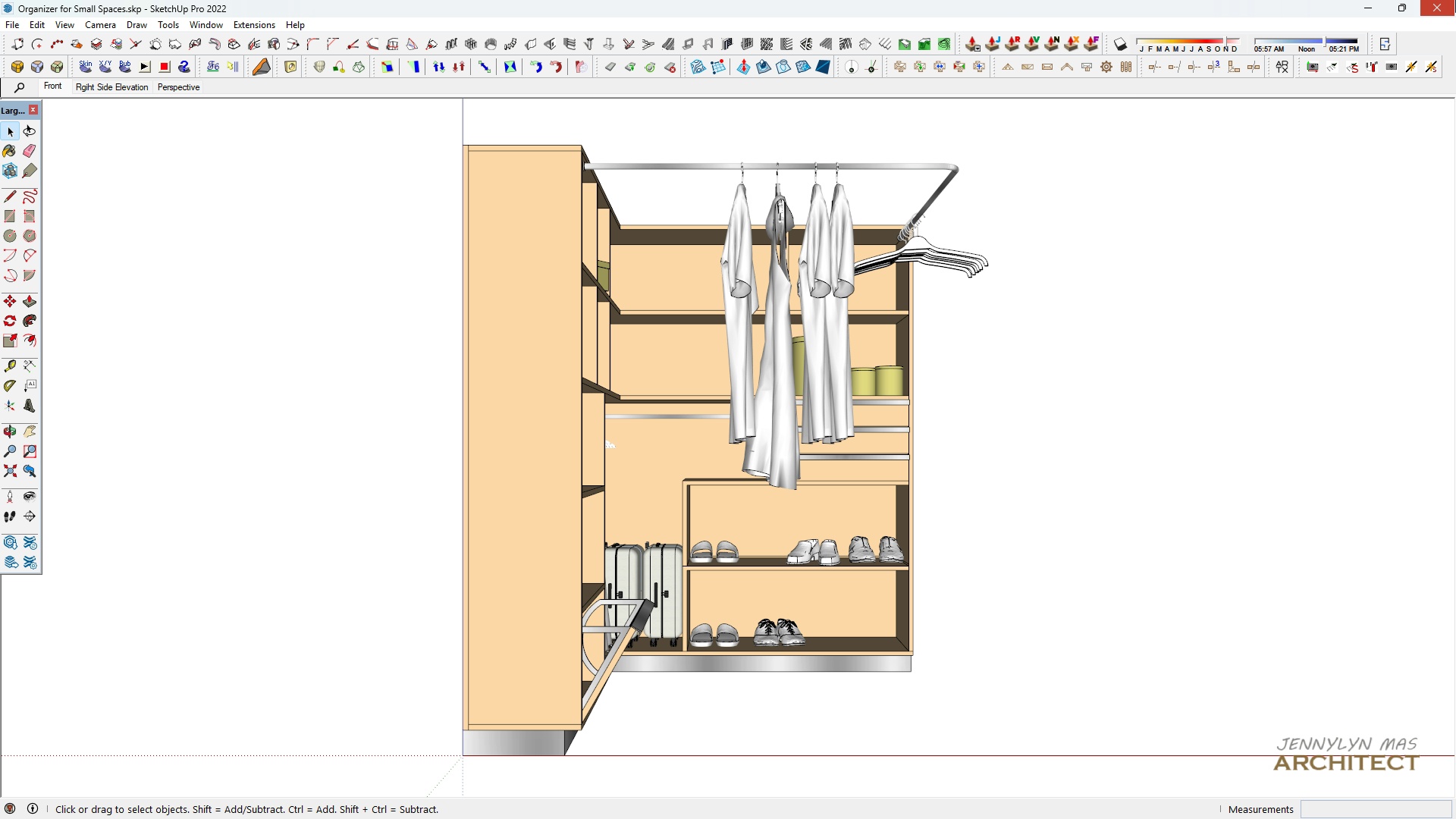 
left_click([1455, 0])
 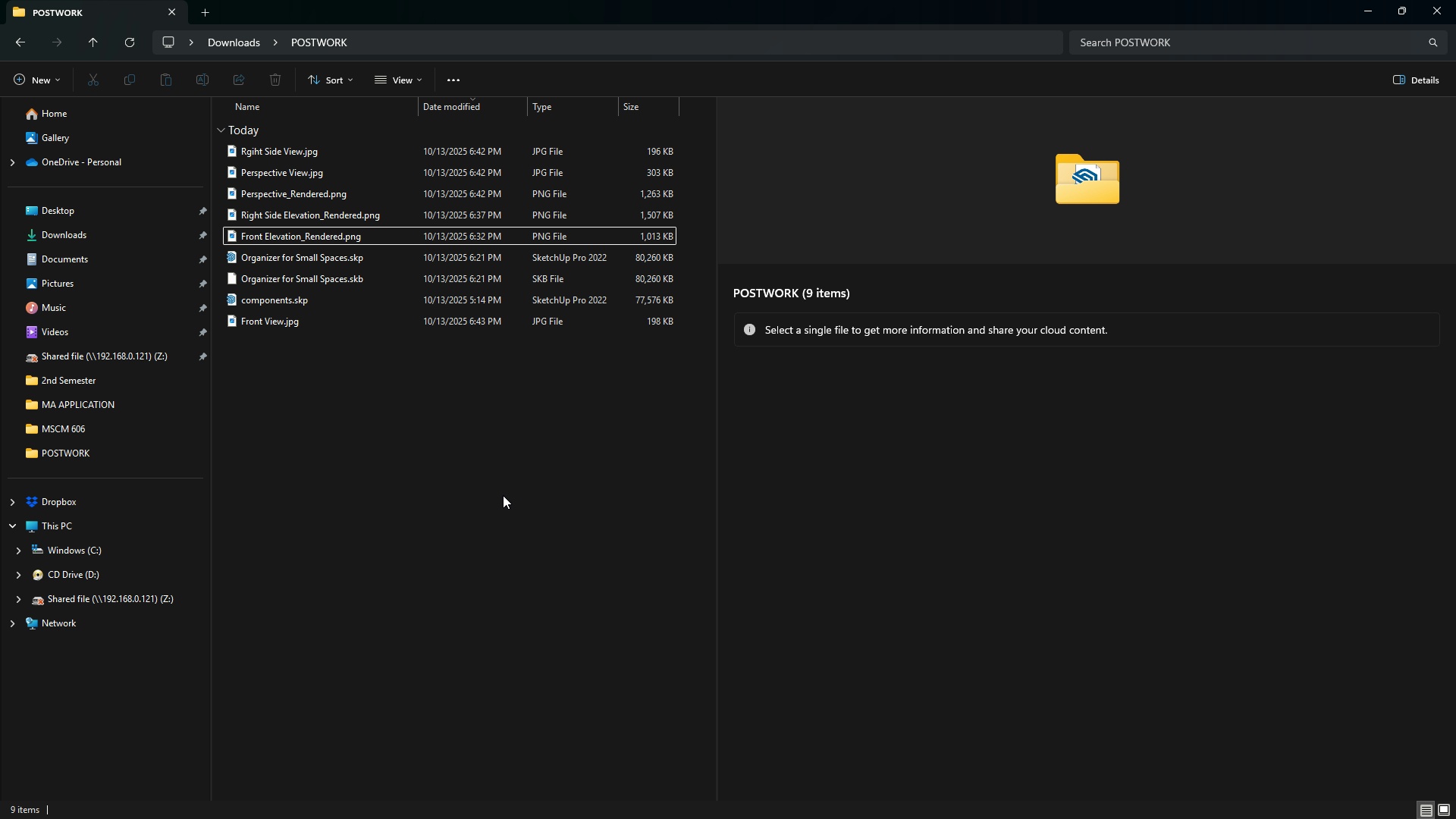 
left_click([503, 495])
 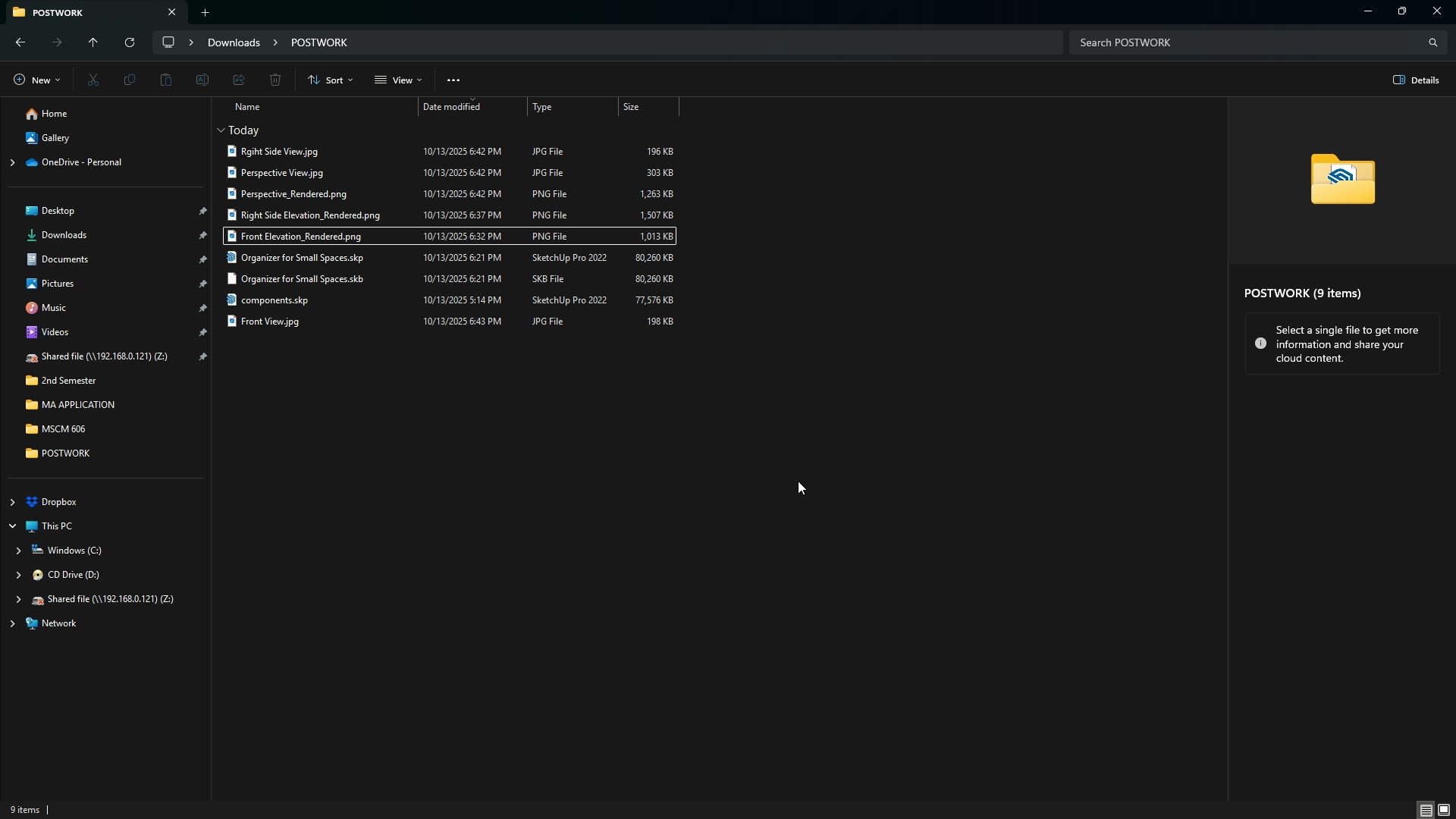 
right_click([507, 362])
 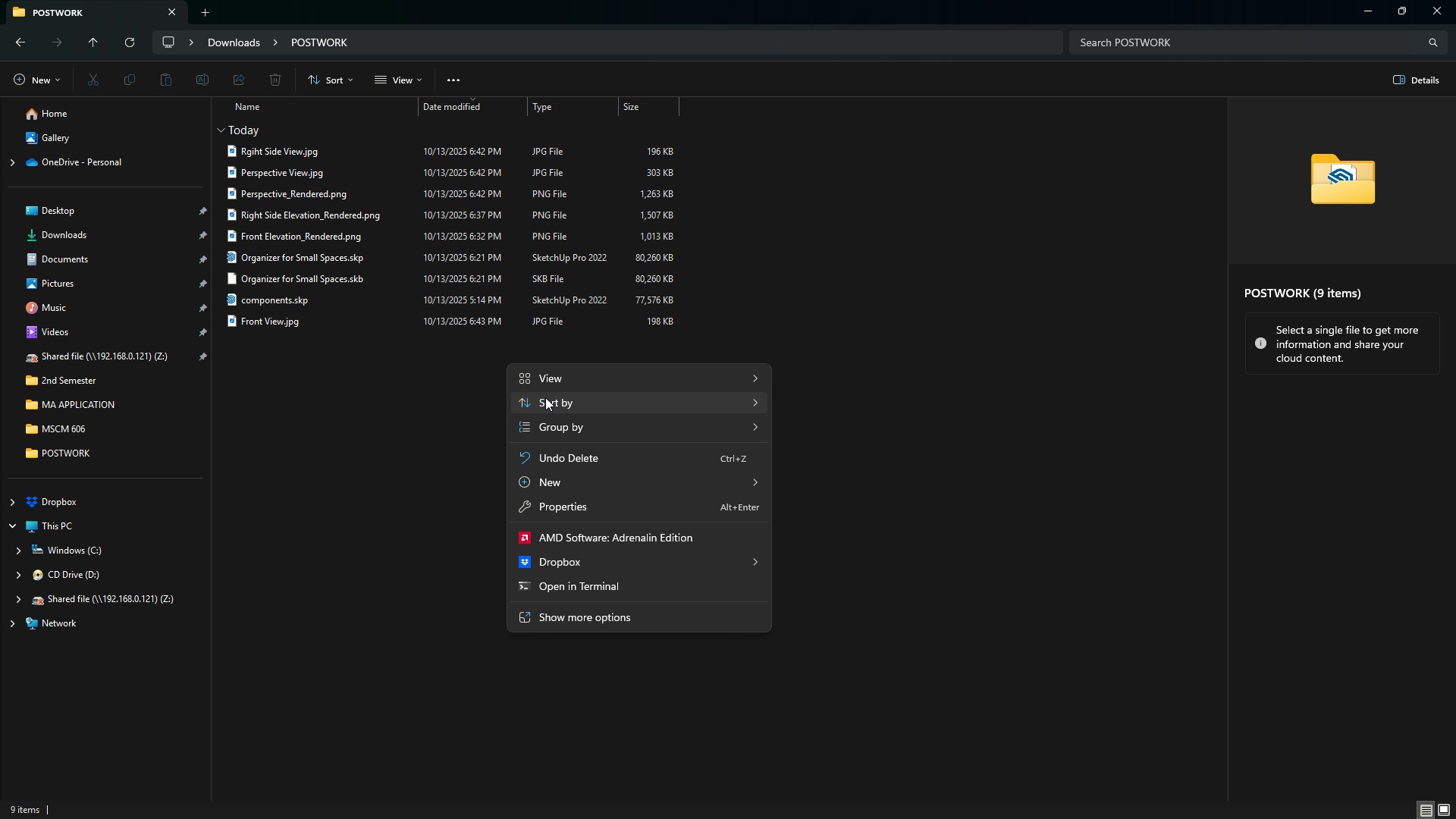 
left_click([545, 397])
 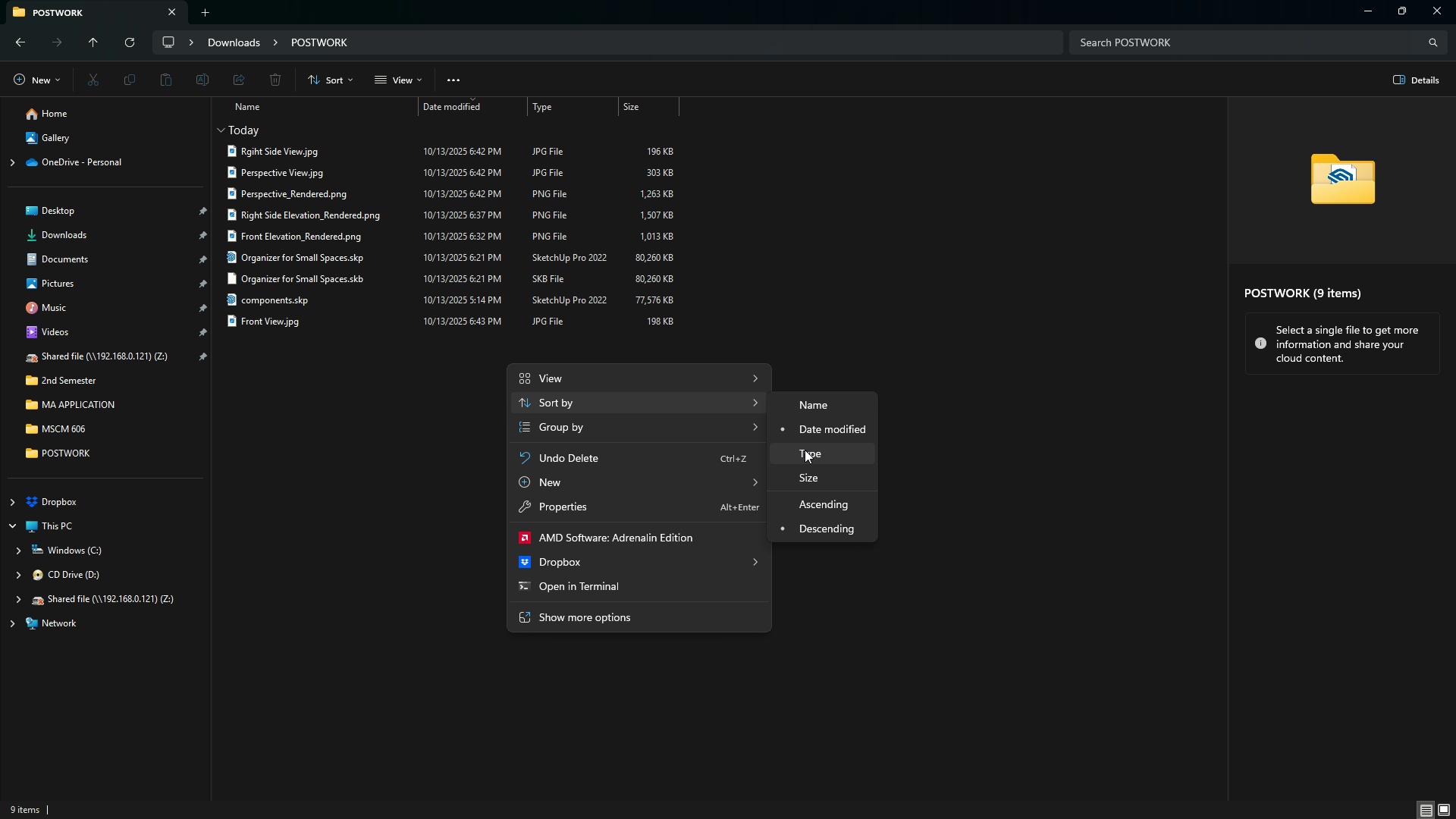 
left_click([805, 450])
 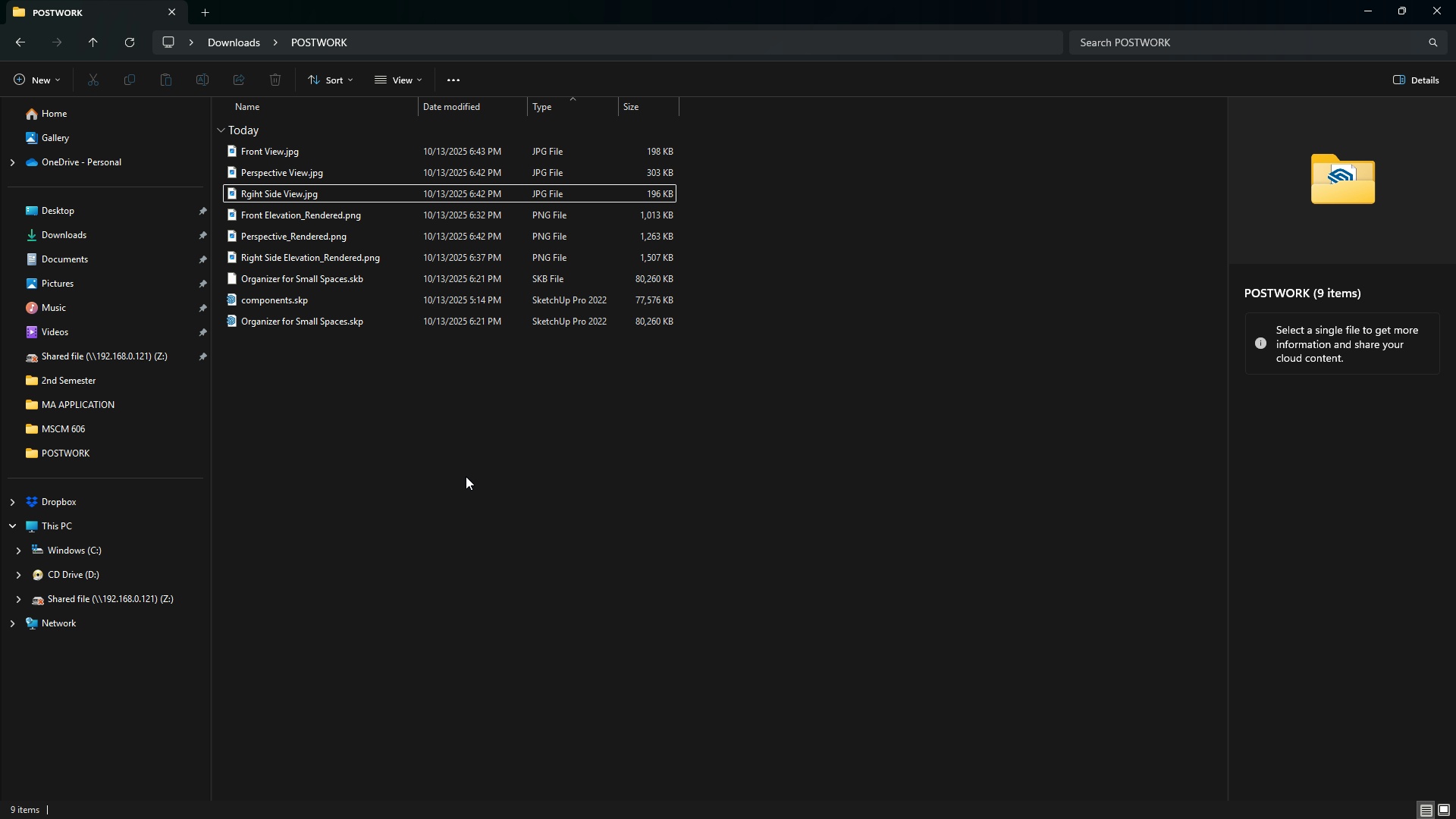 
double_click([466, 476])
 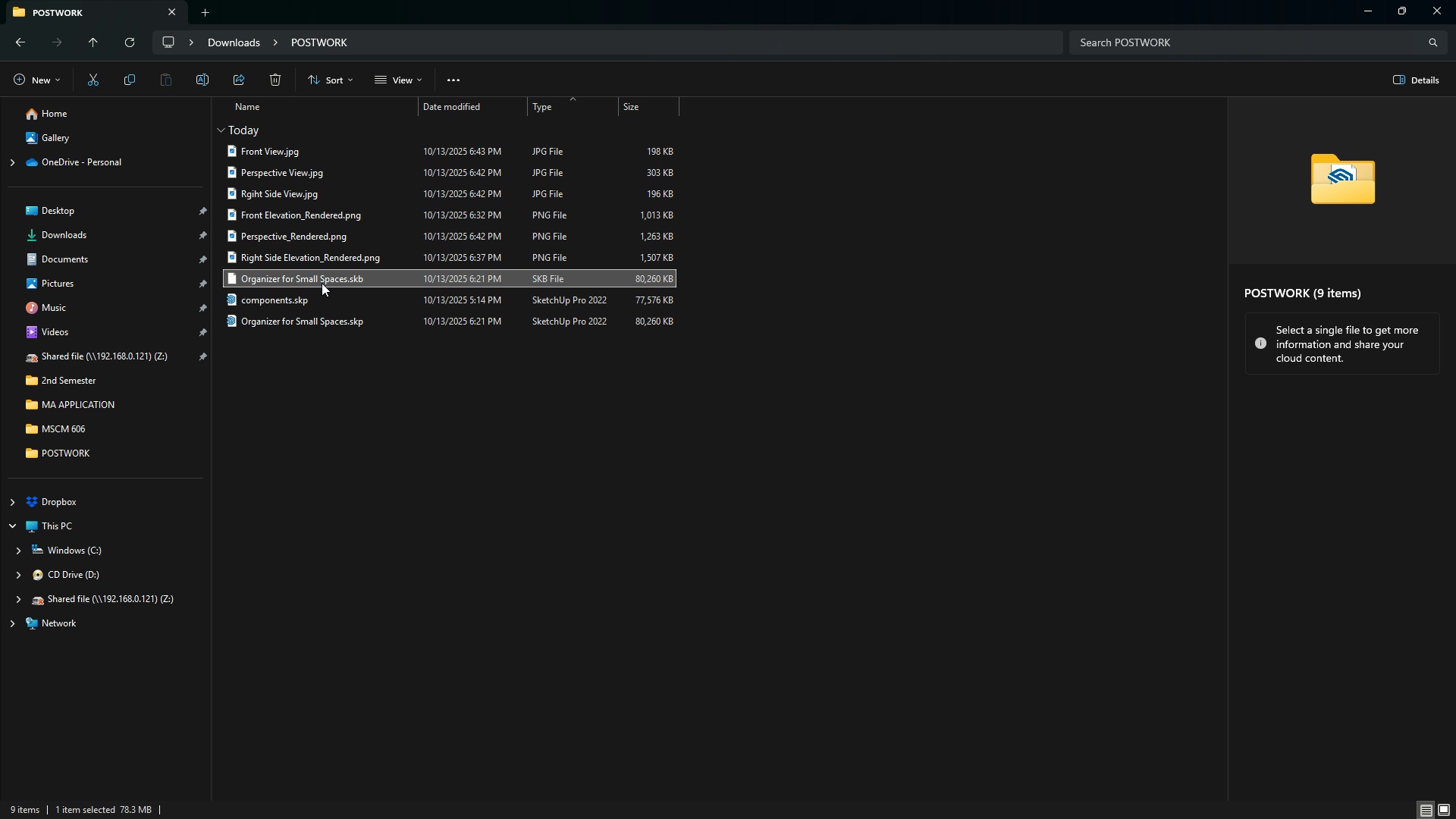 
left_click([322, 283])
 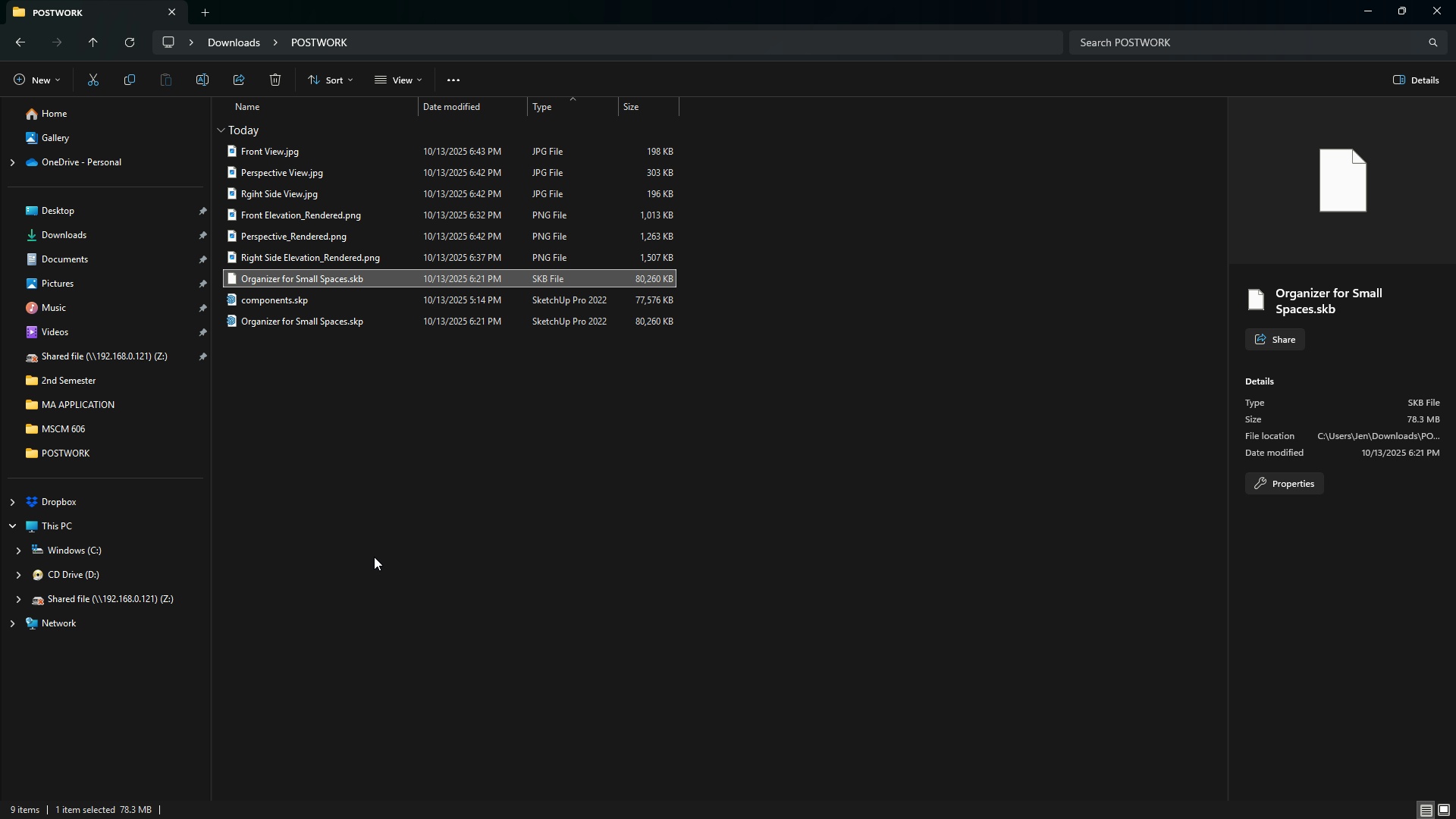 
key(Delete)
 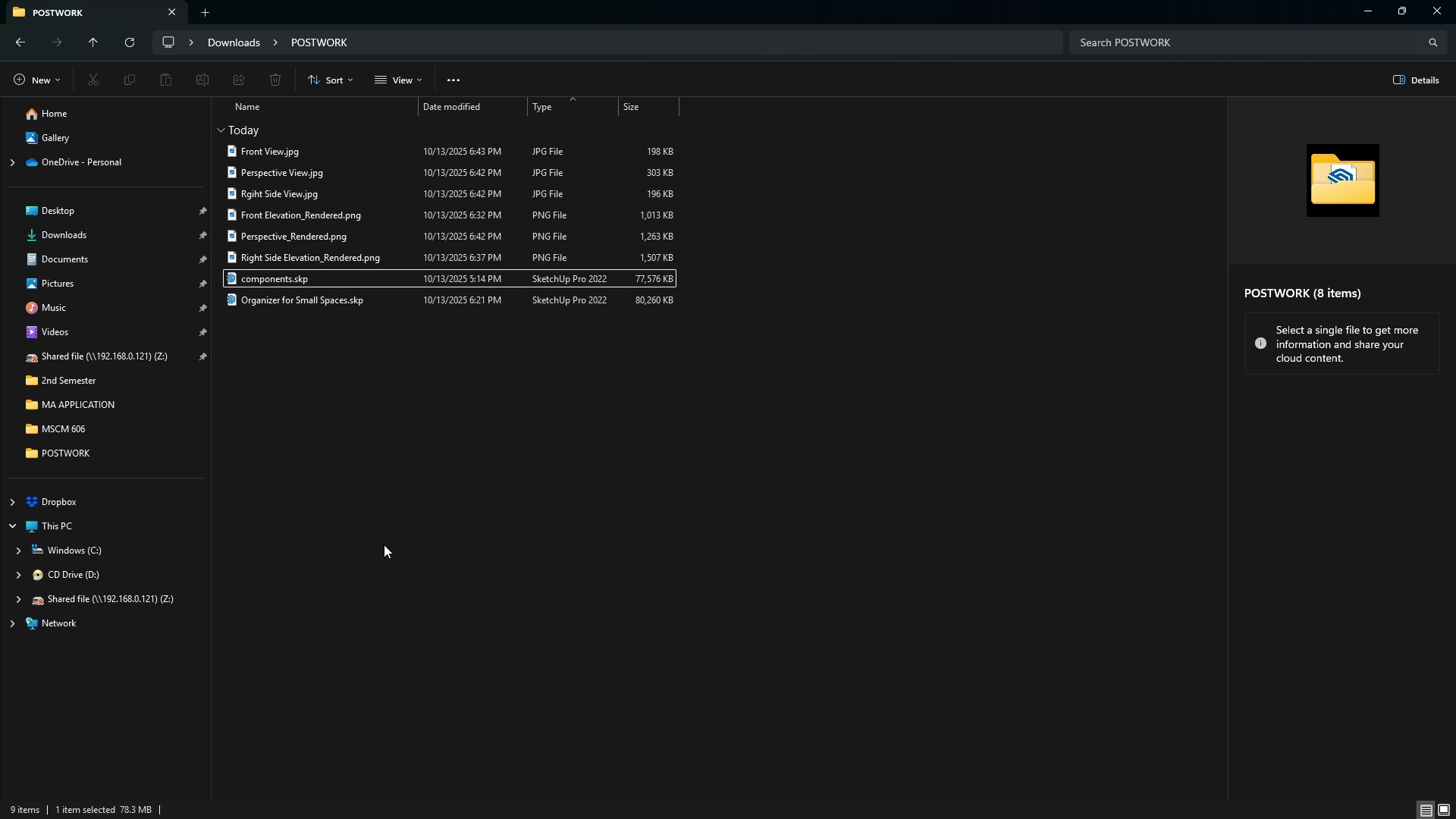 
left_click([420, 493])
 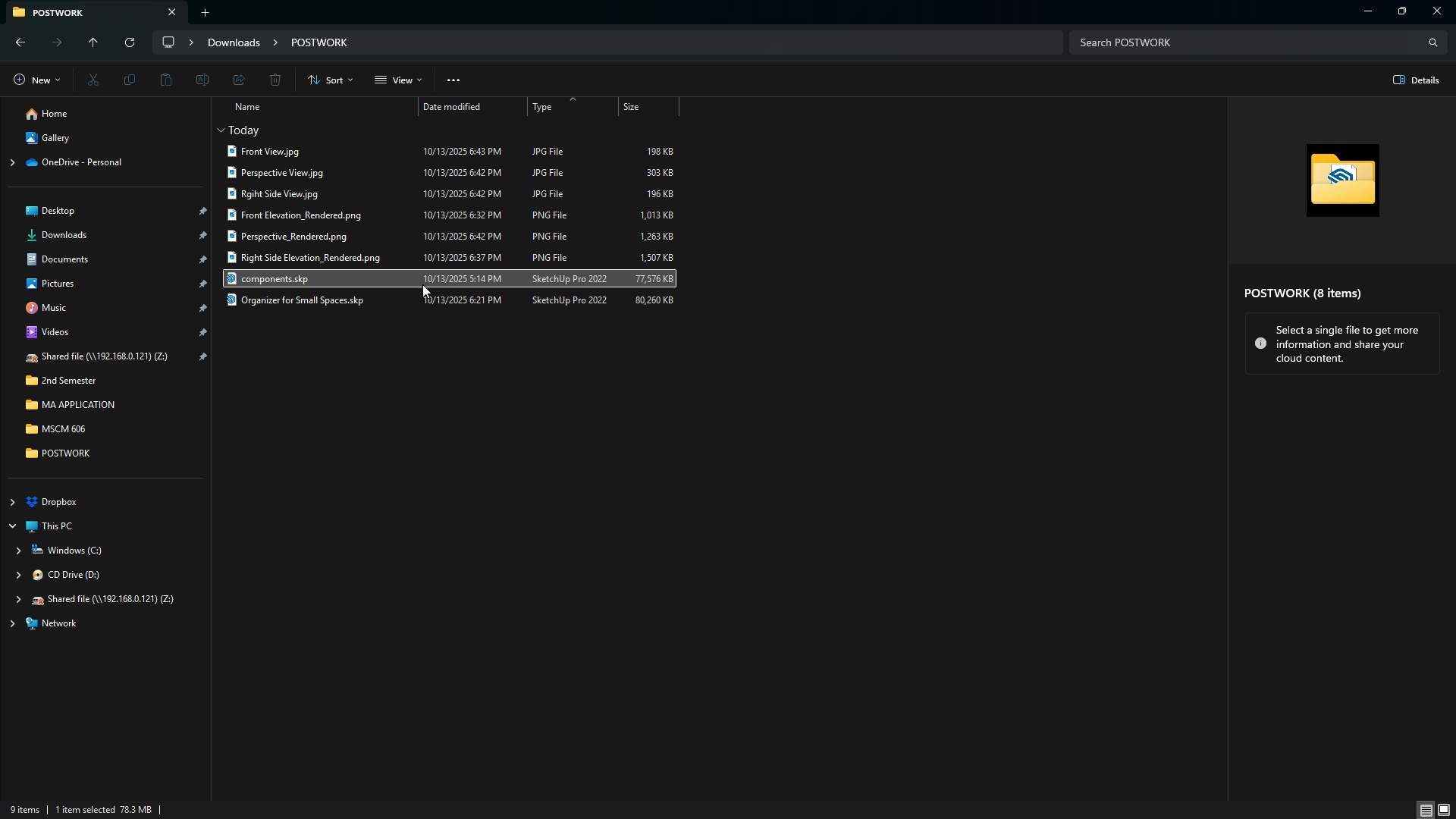 
left_click([422, 282])
 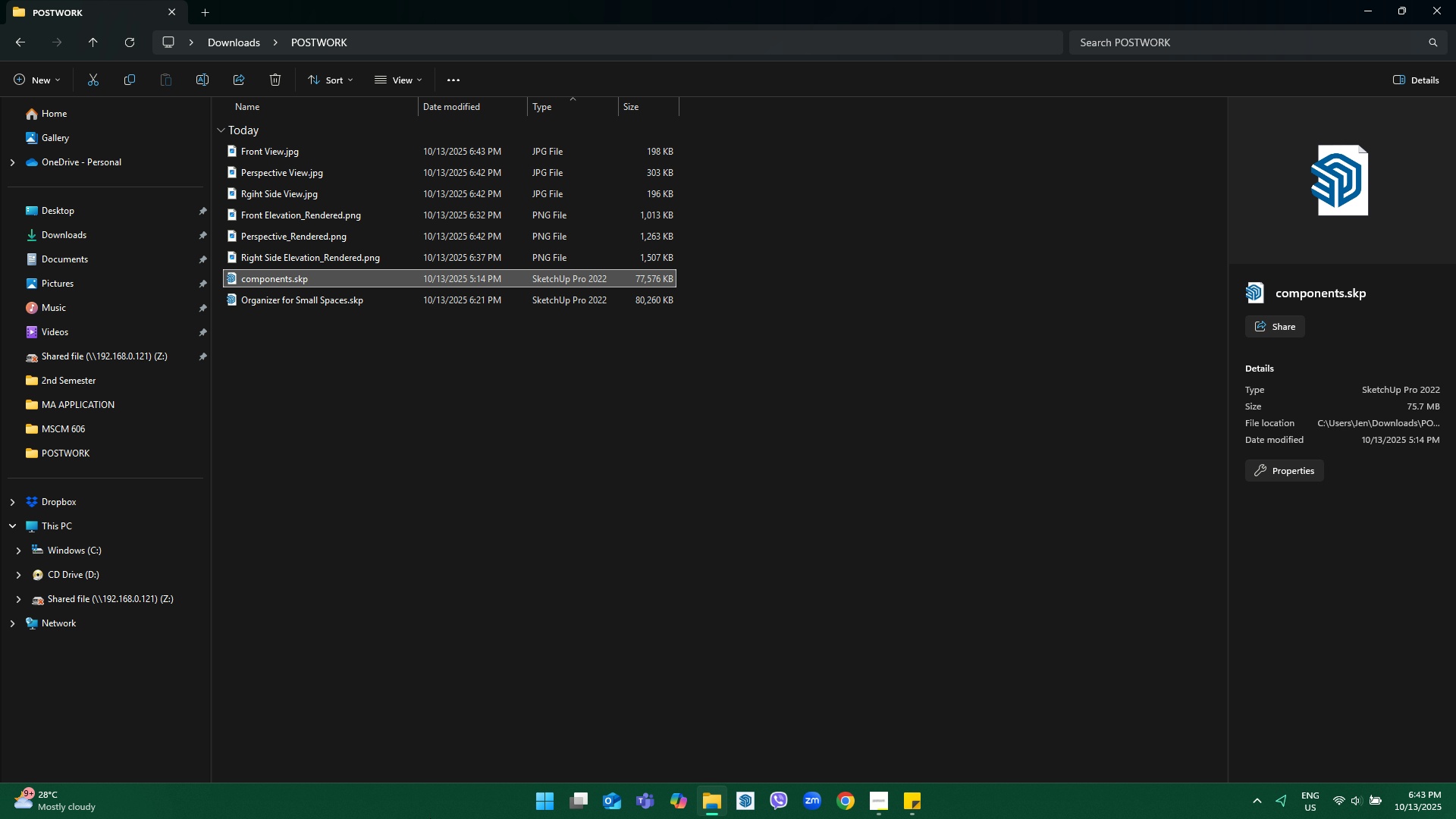 
key(Delete)
 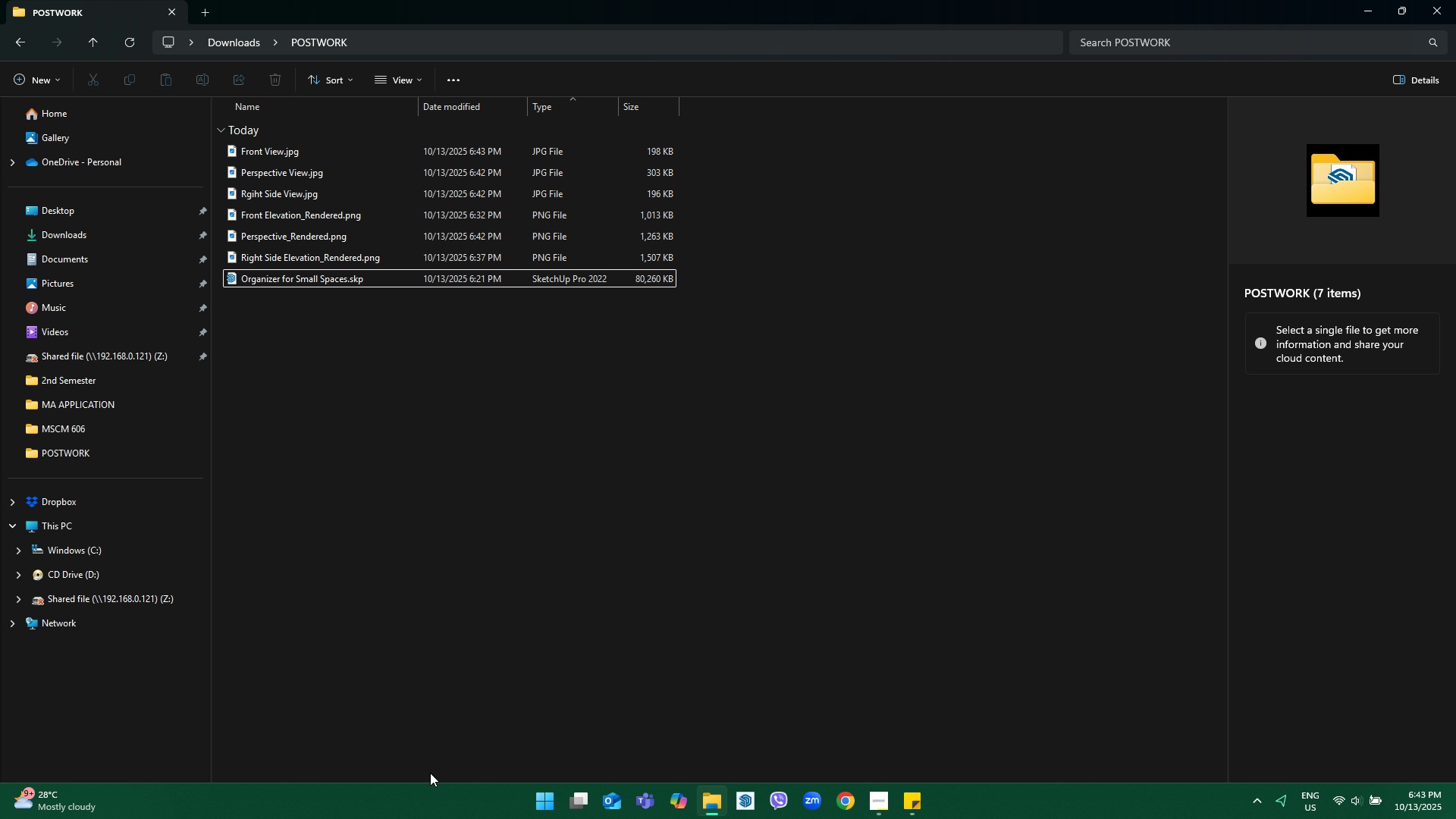 
left_click([482, 595])
 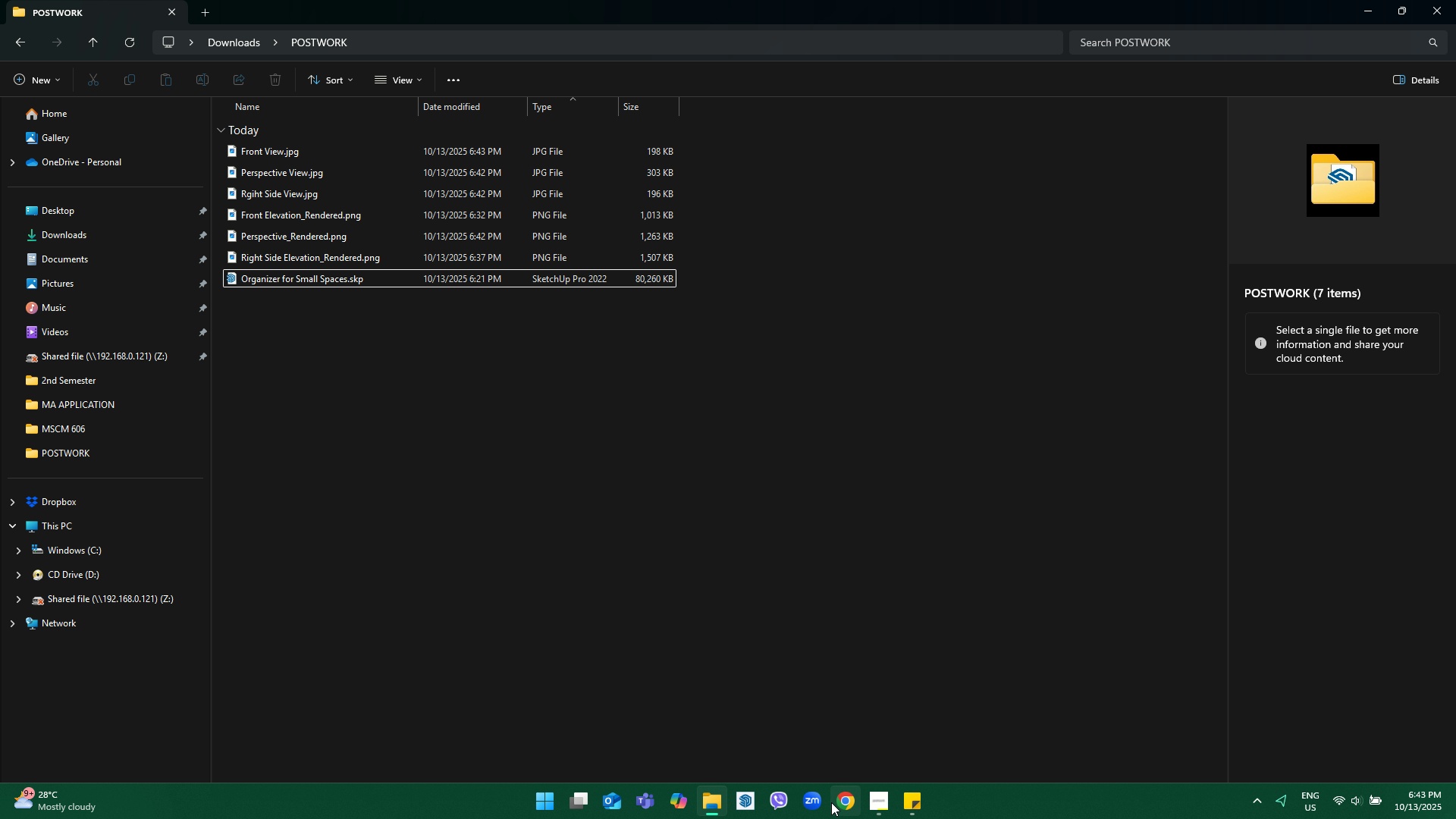 
left_click([841, 805])
 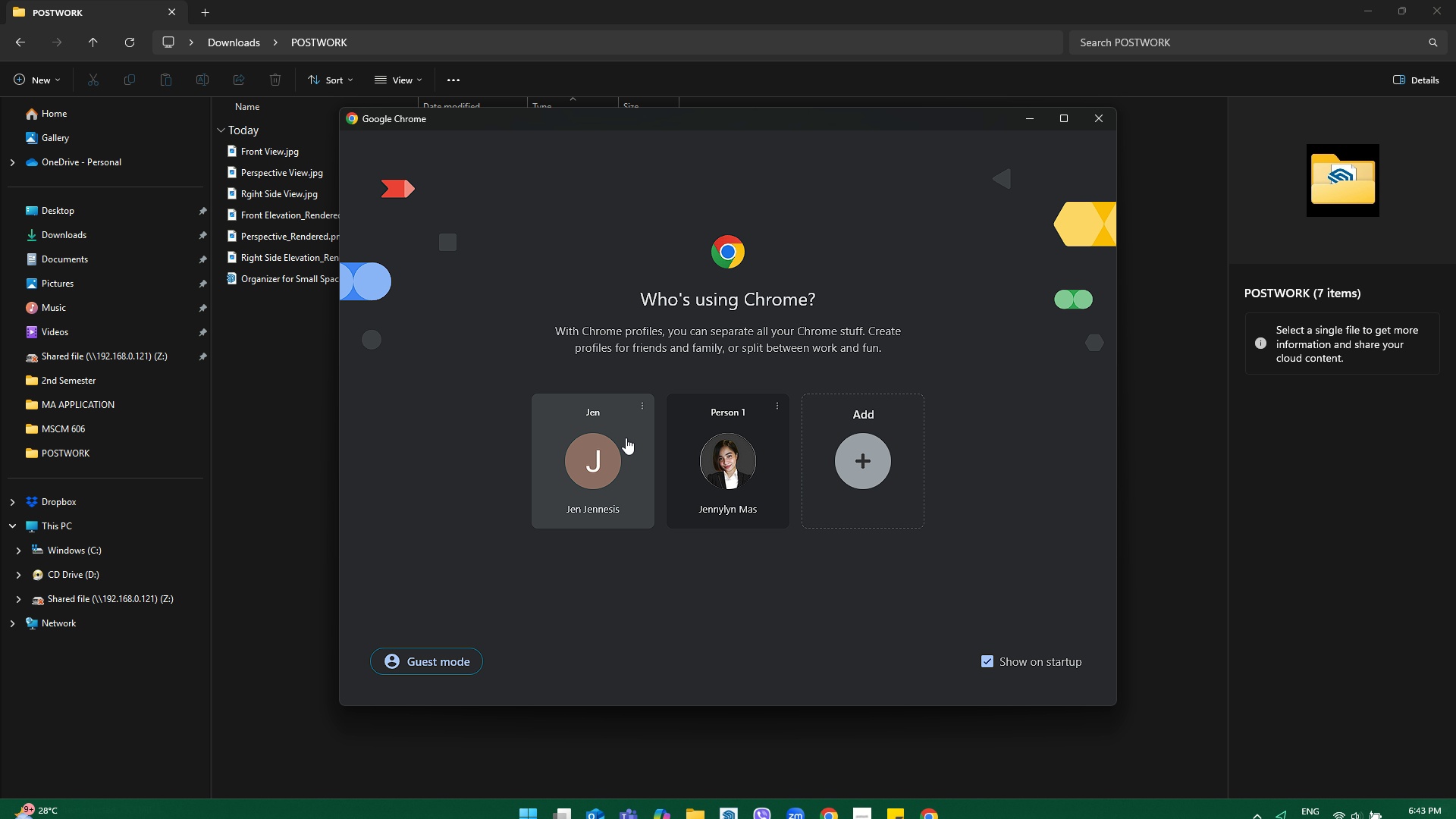 
left_click([720, 463])
 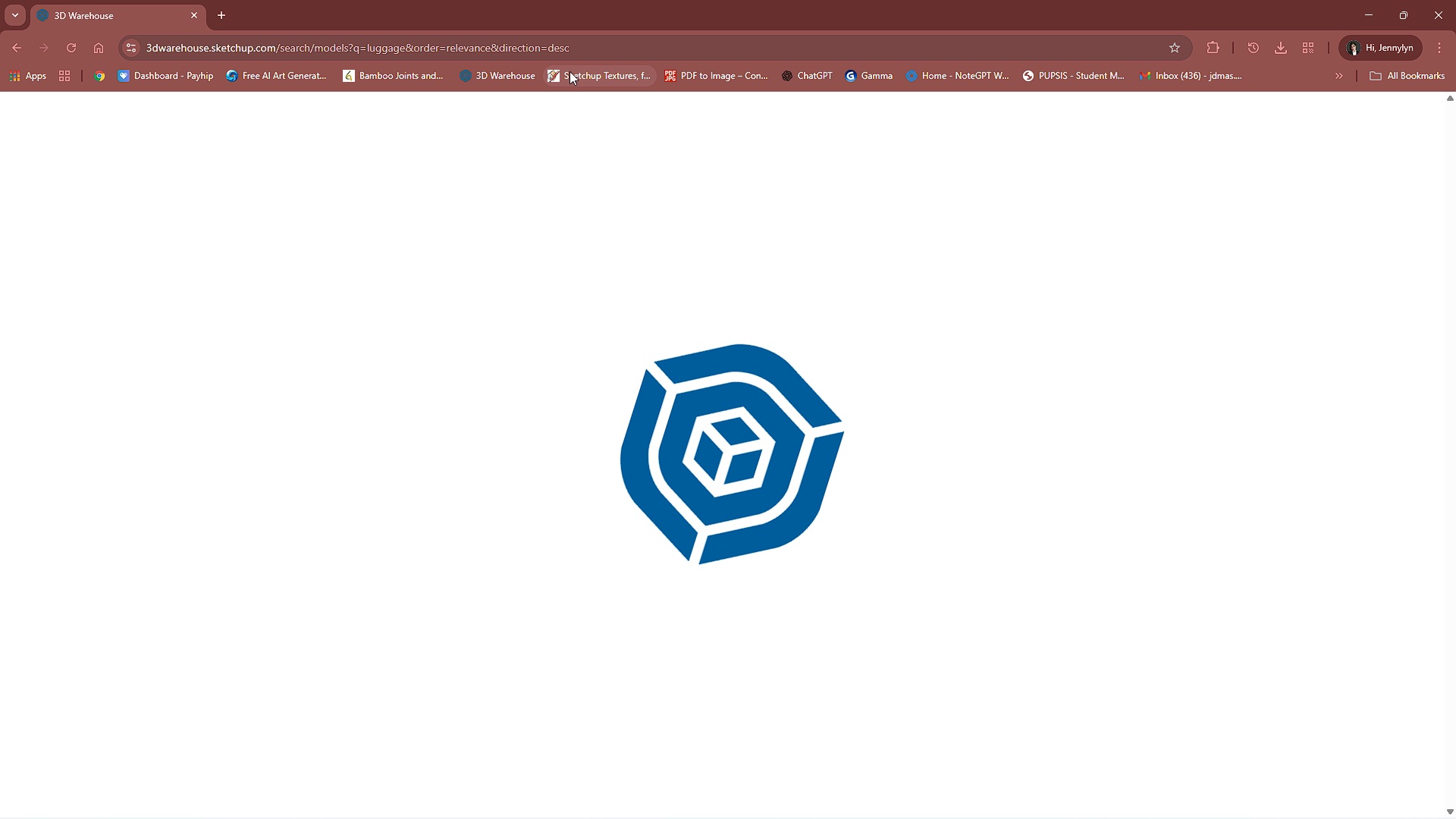 
mouse_move([506, 57])
 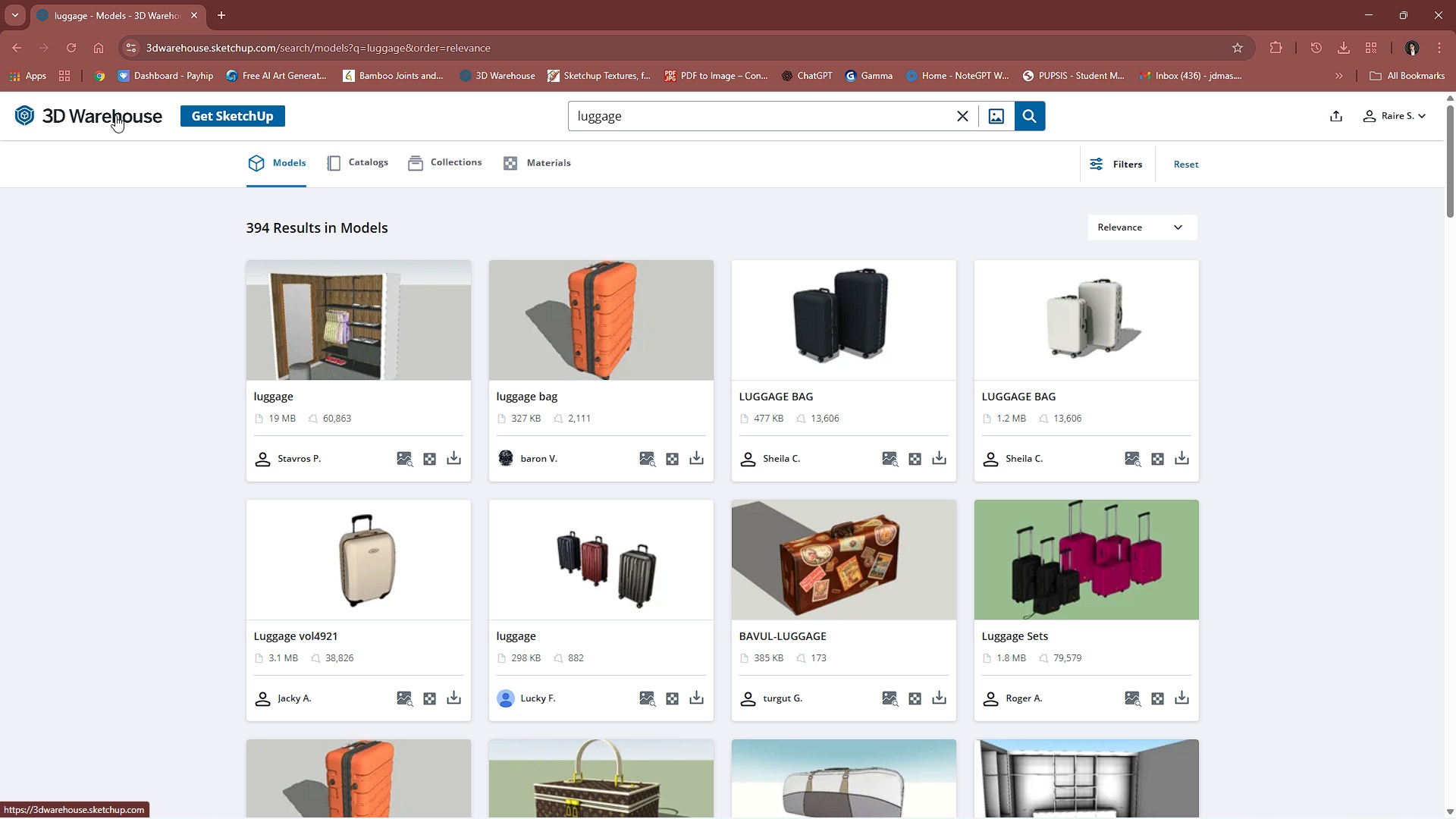 
left_click([115, 115])
 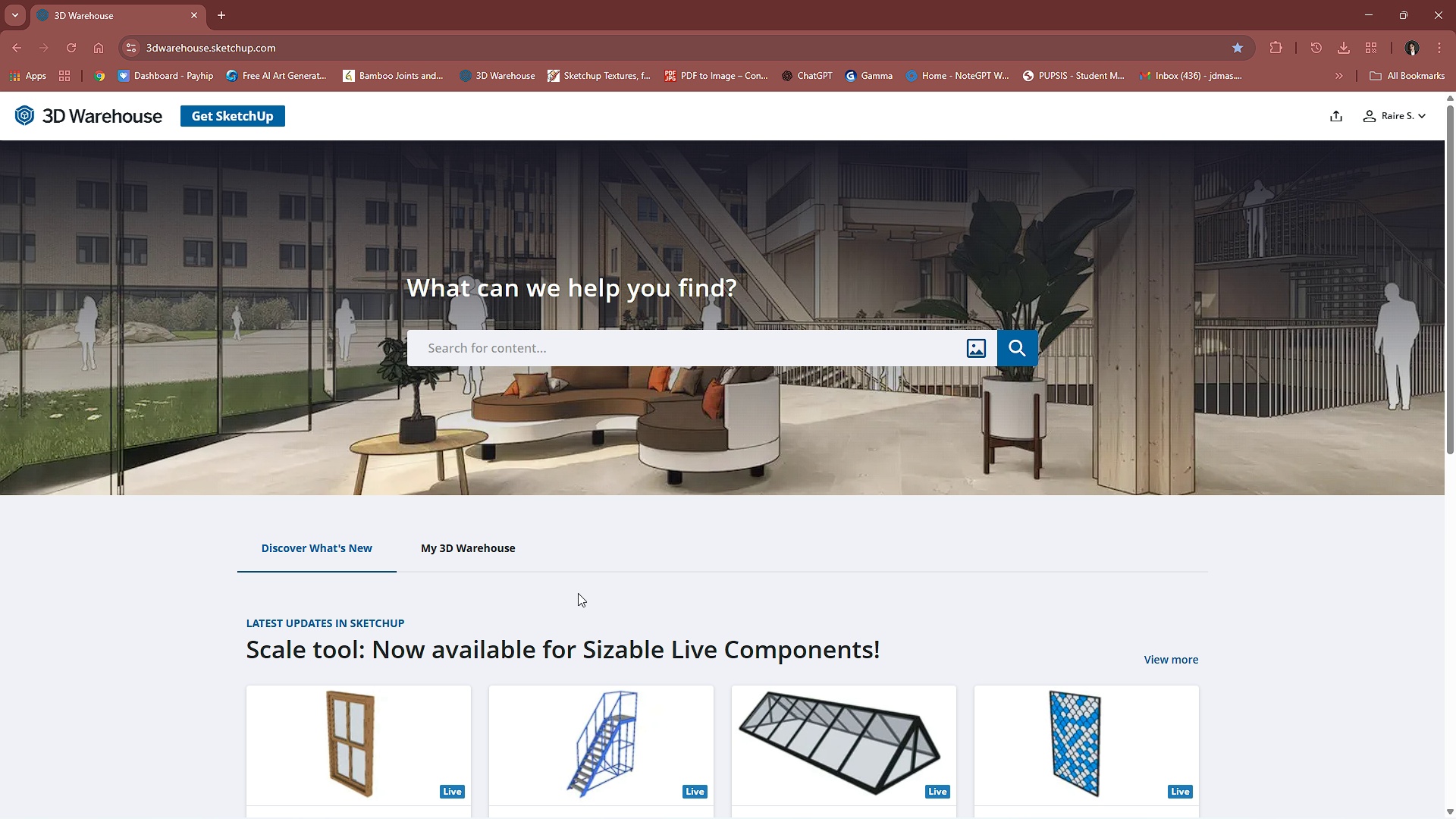 
left_click([488, 560])
 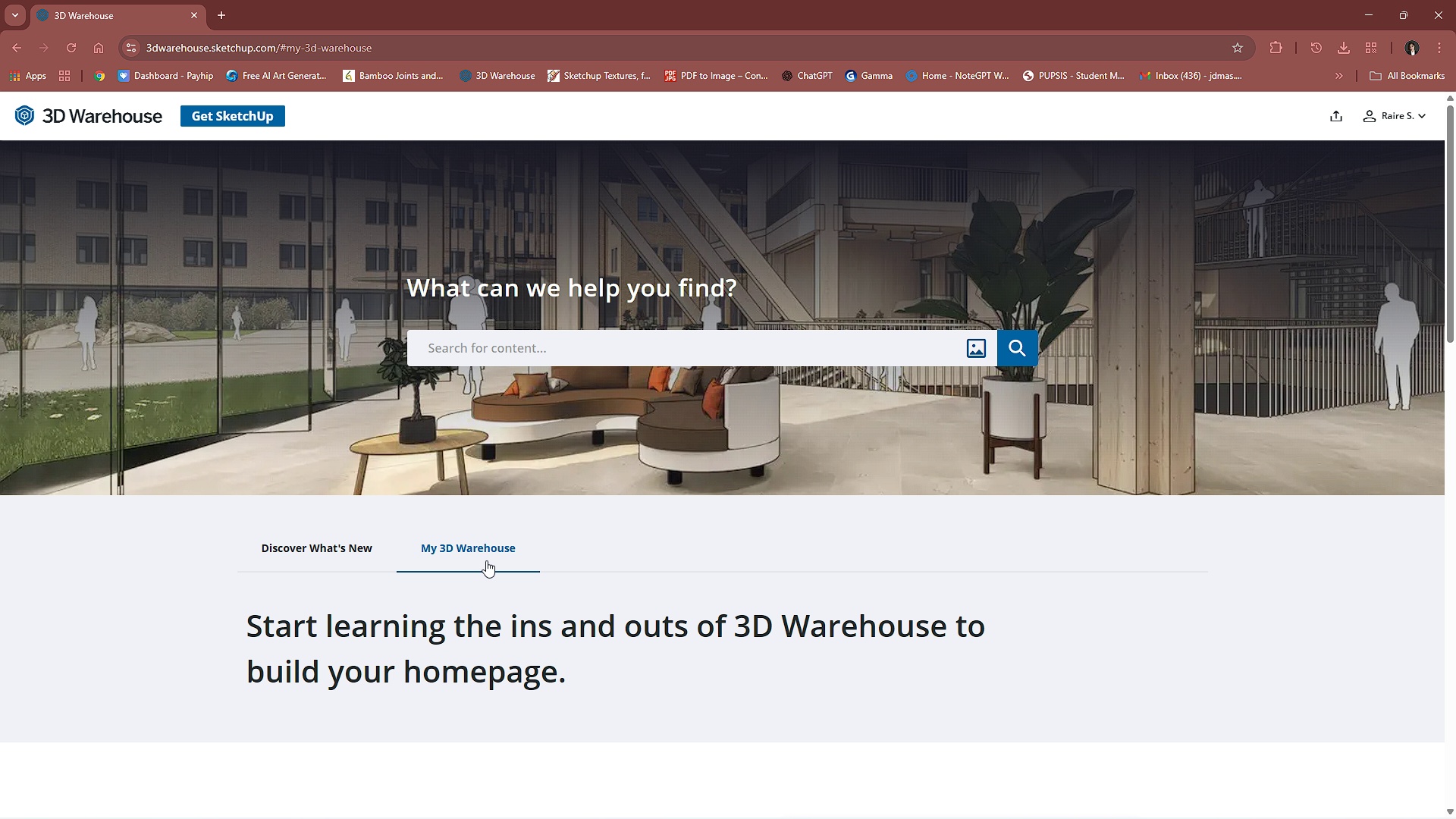 
scroll: coordinate [433, 597], scroll_direction: down, amount: 4.0
 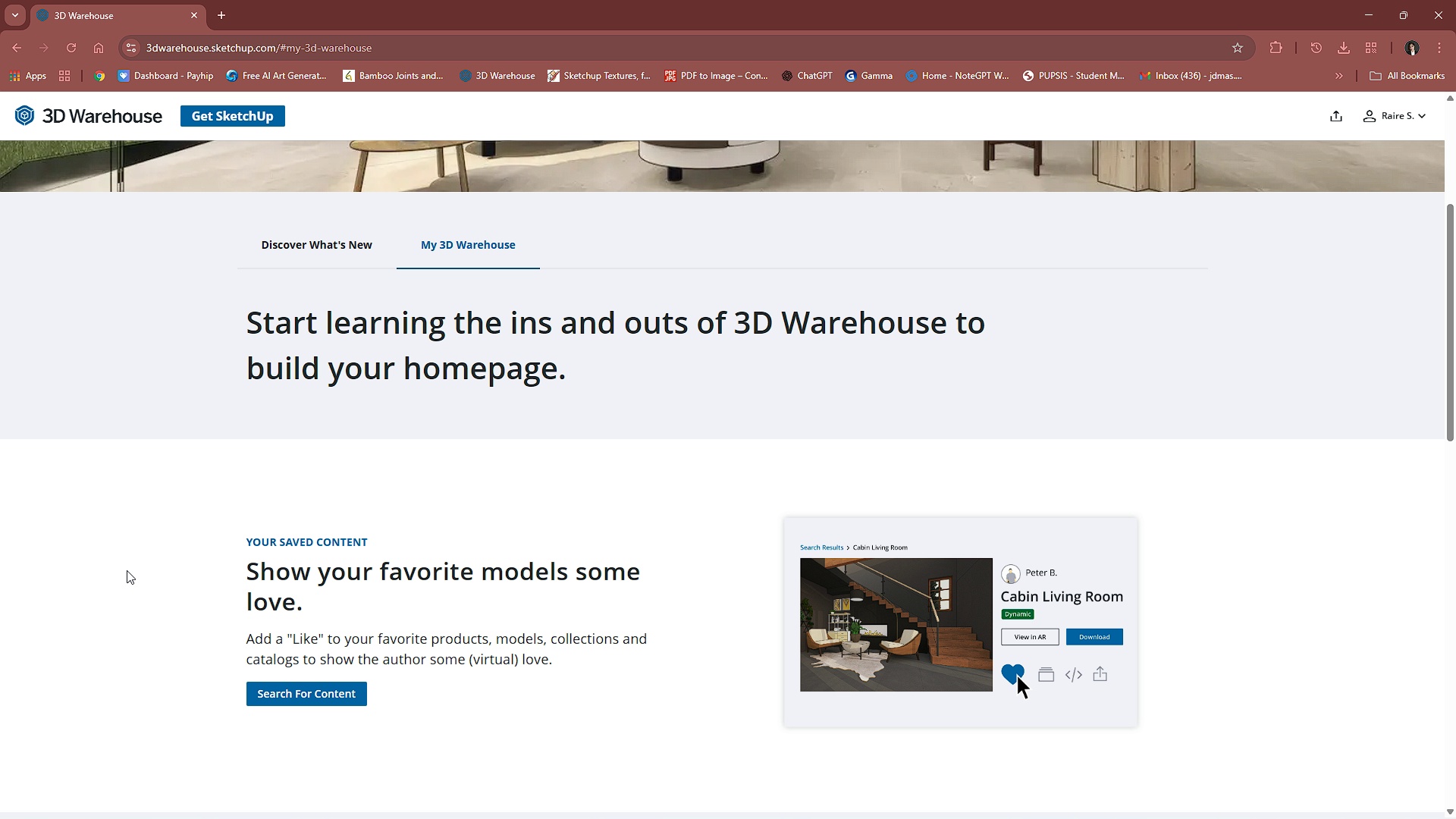 
wait(5.08)
 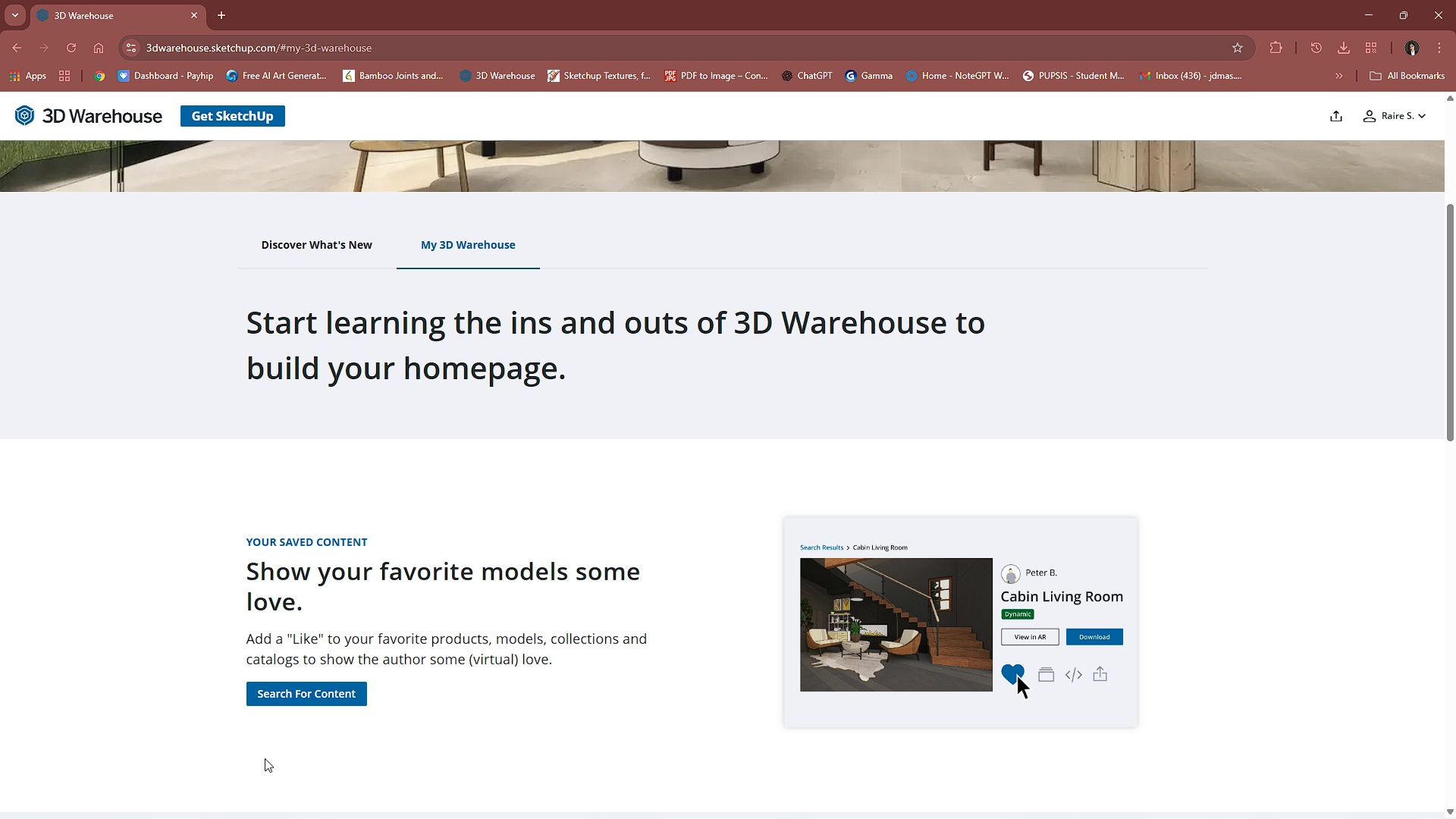 
scroll: coordinate [943, 646], scroll_direction: down, amount: 8.0
 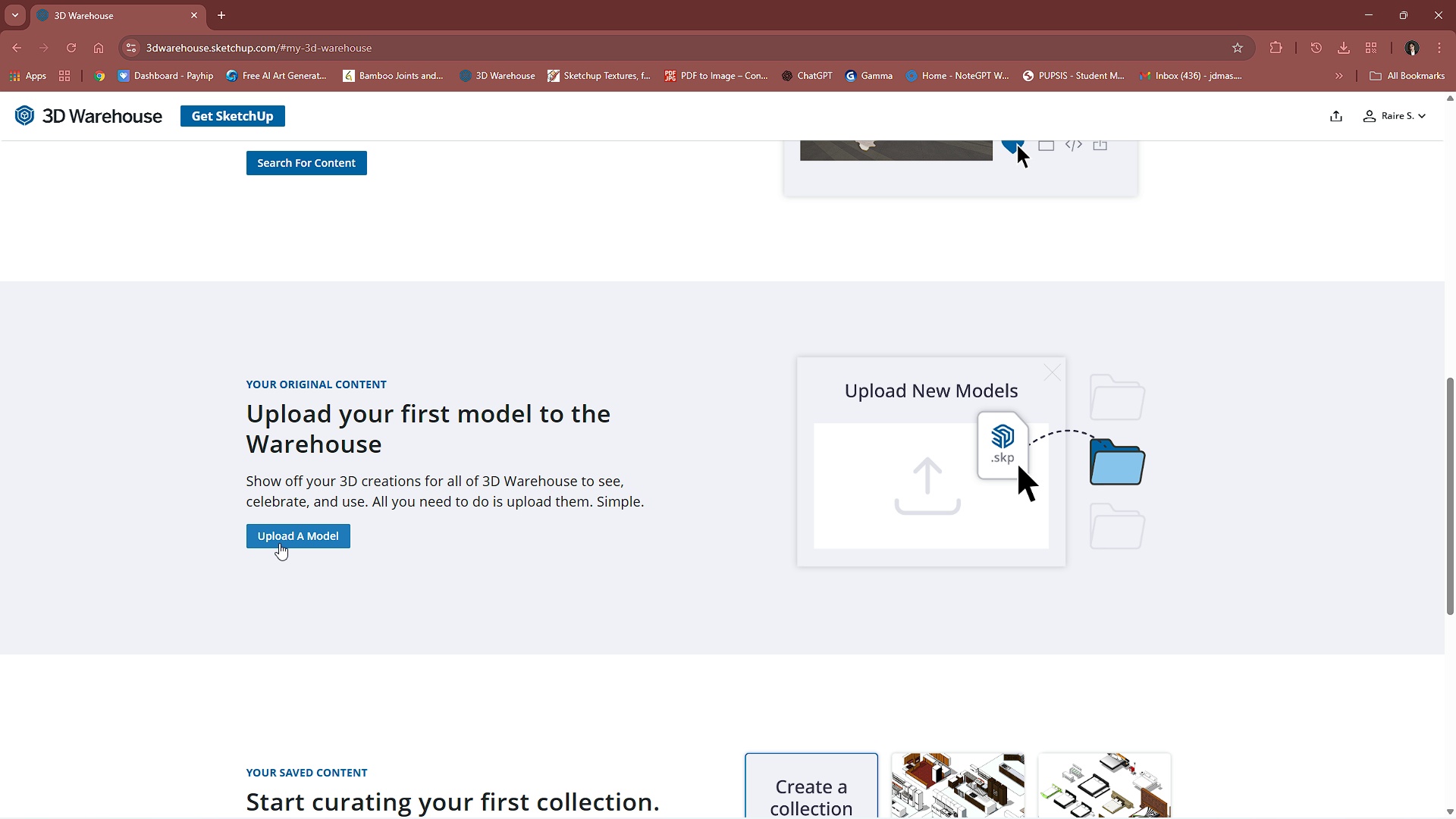 
left_click([300, 536])
 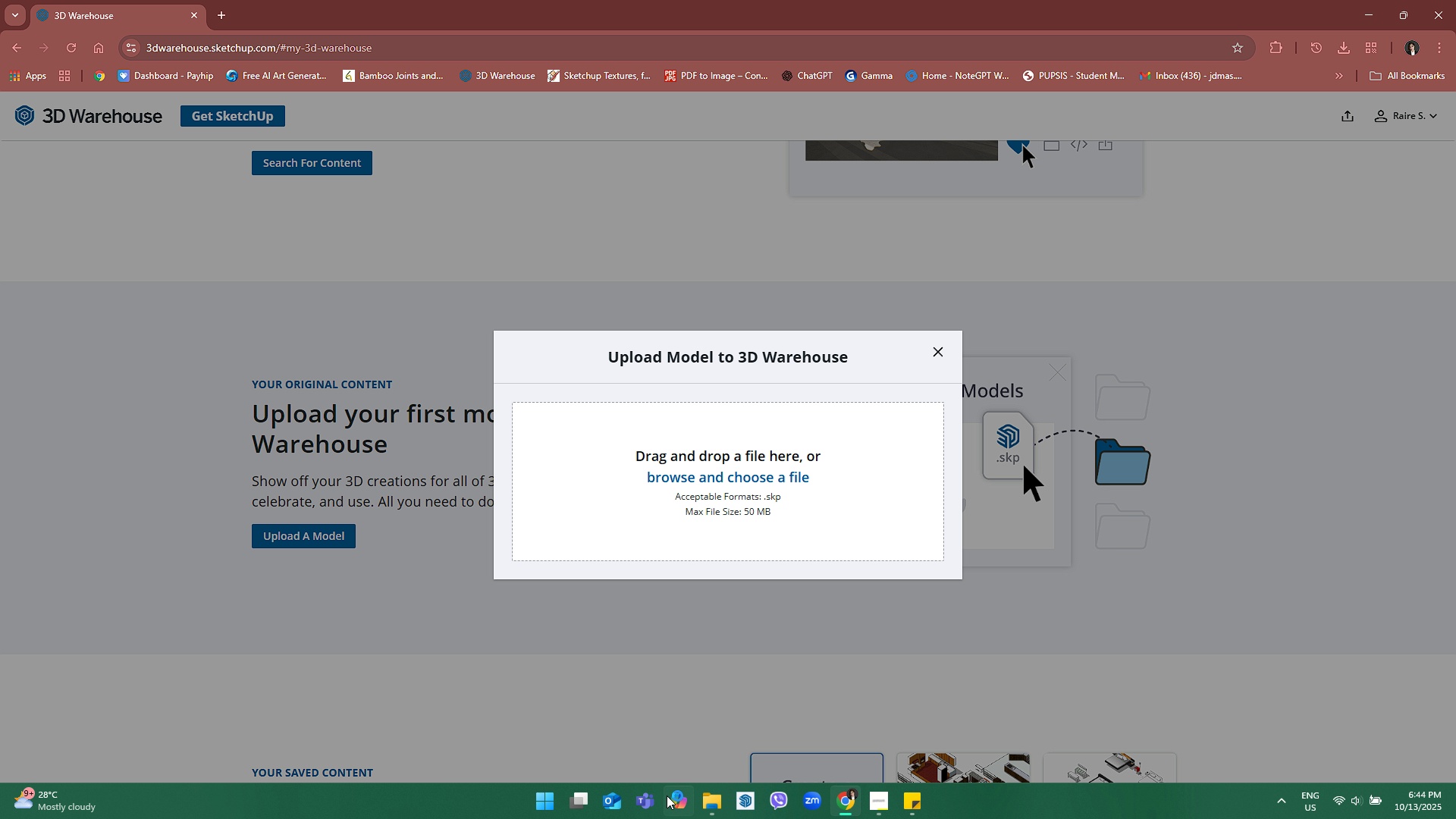 
left_click([708, 798])
 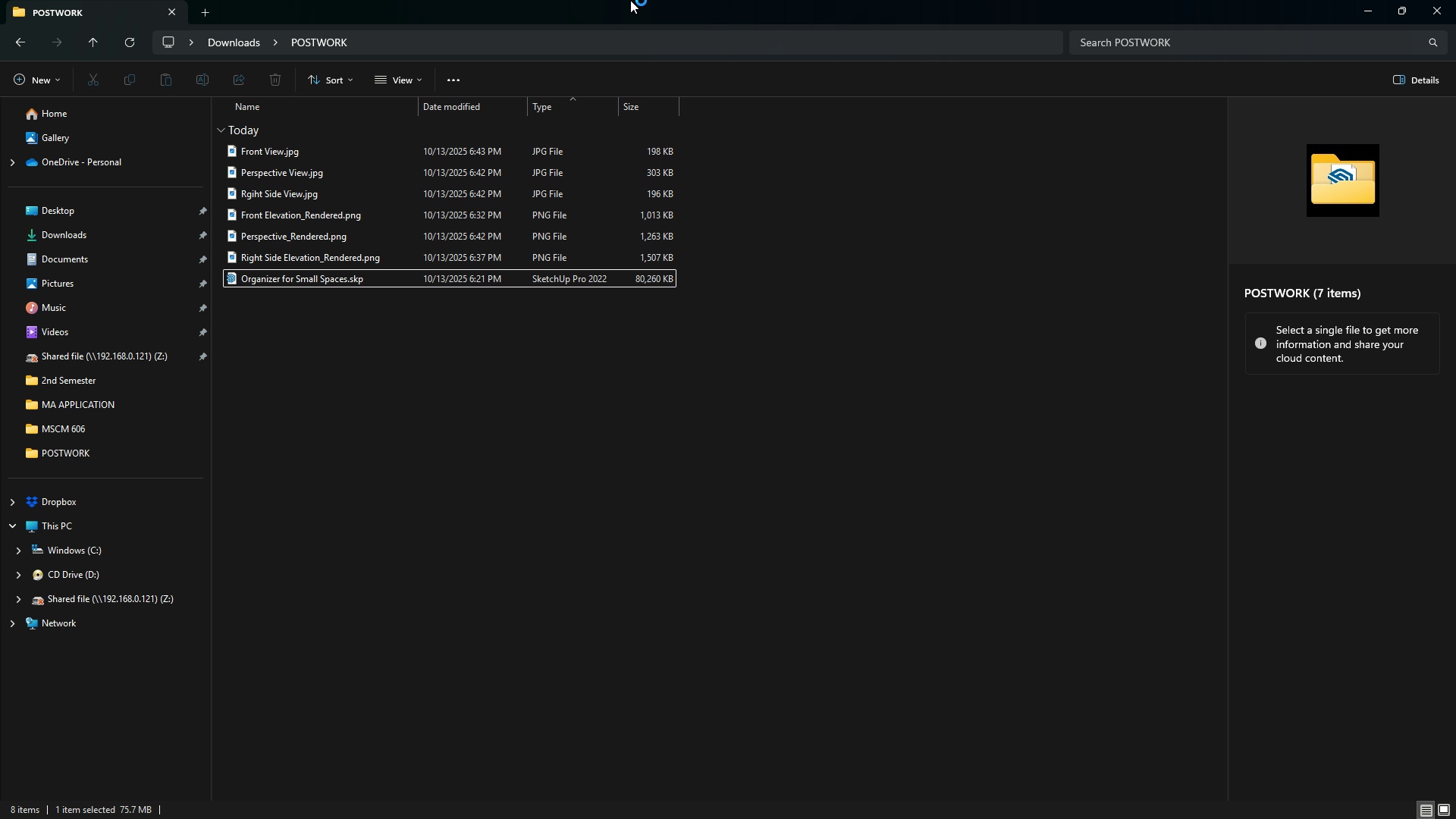 
double_click([631, 0])
 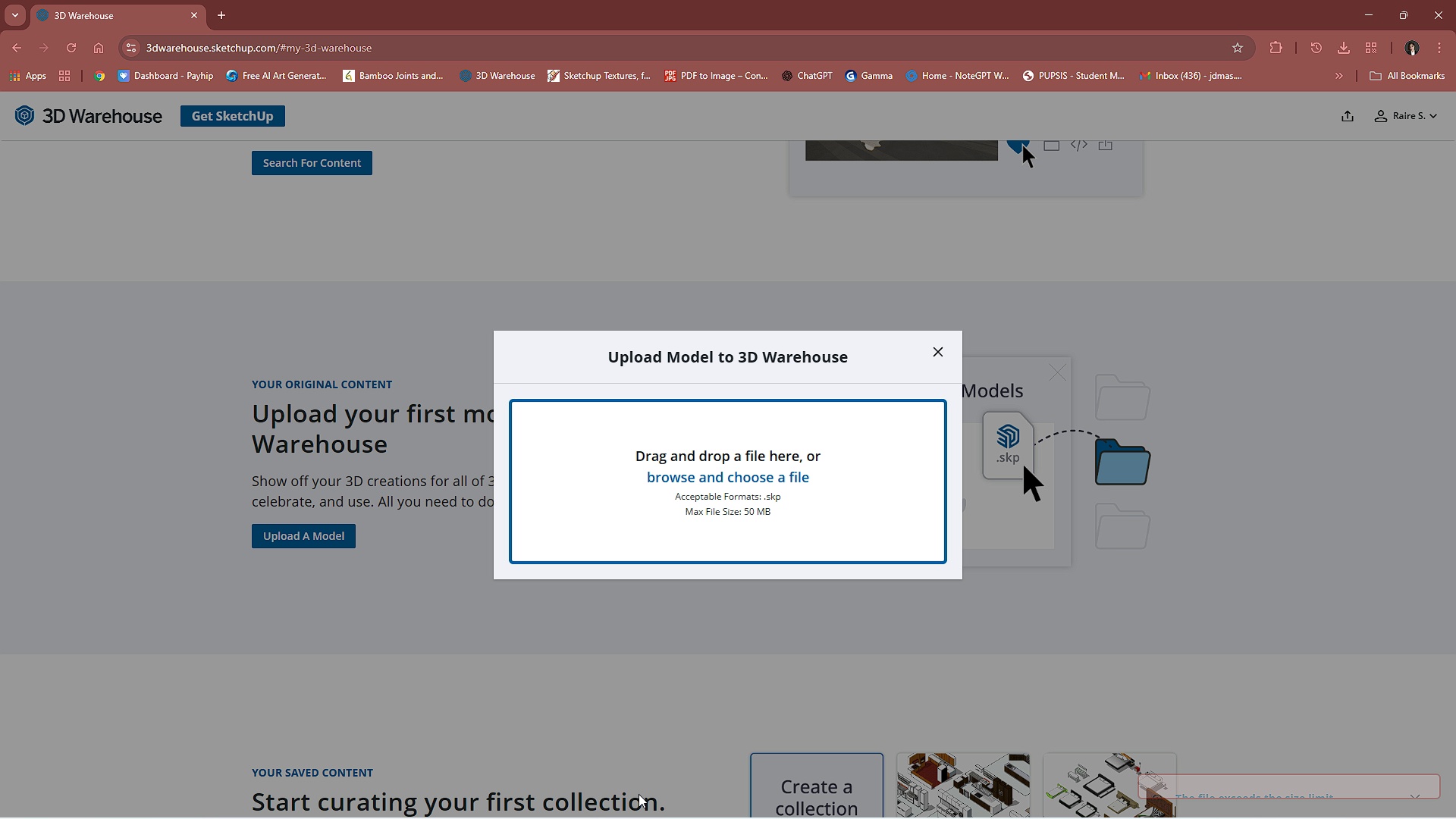 
wait(11.89)
 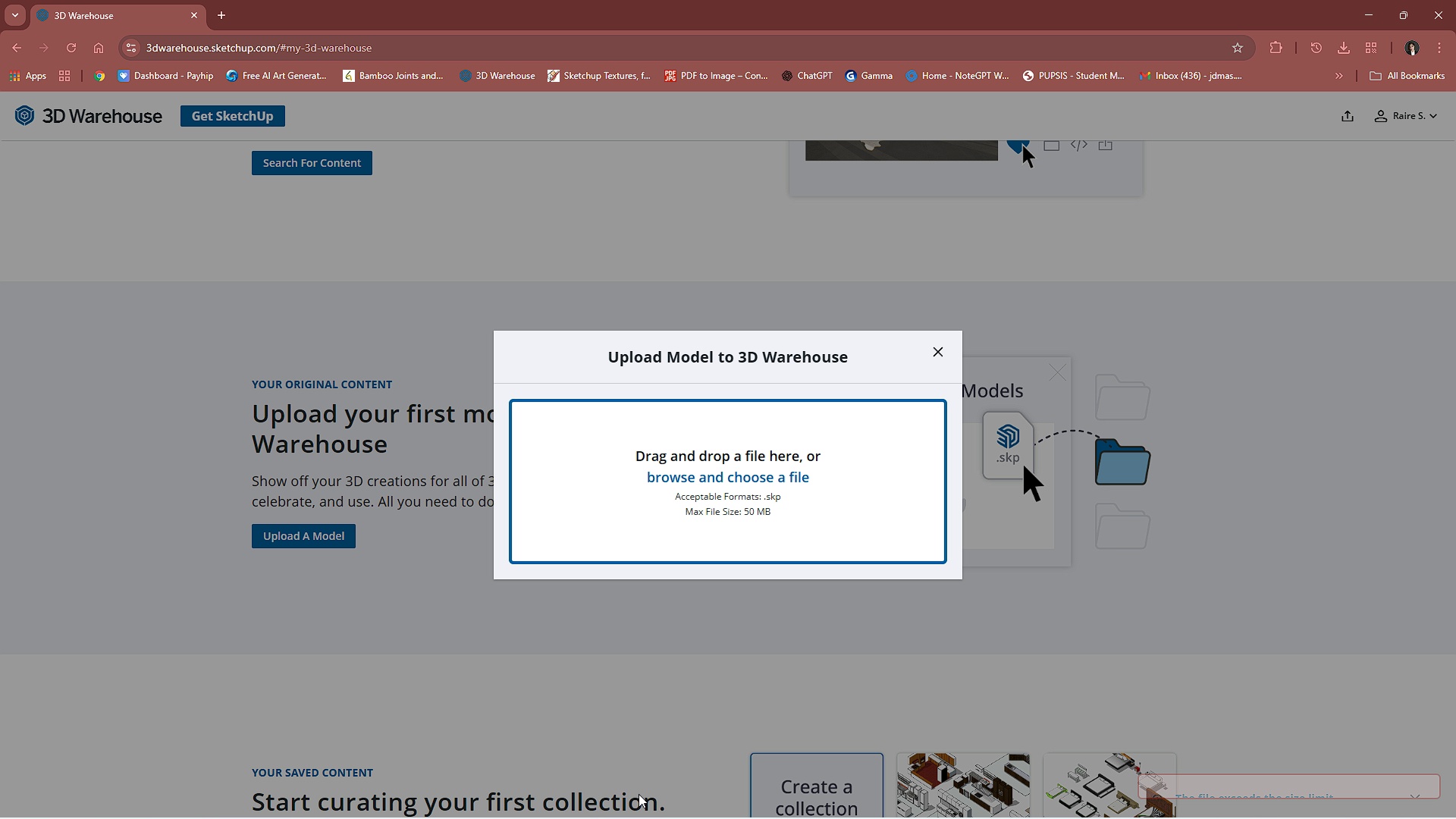 
left_click([711, 792])
 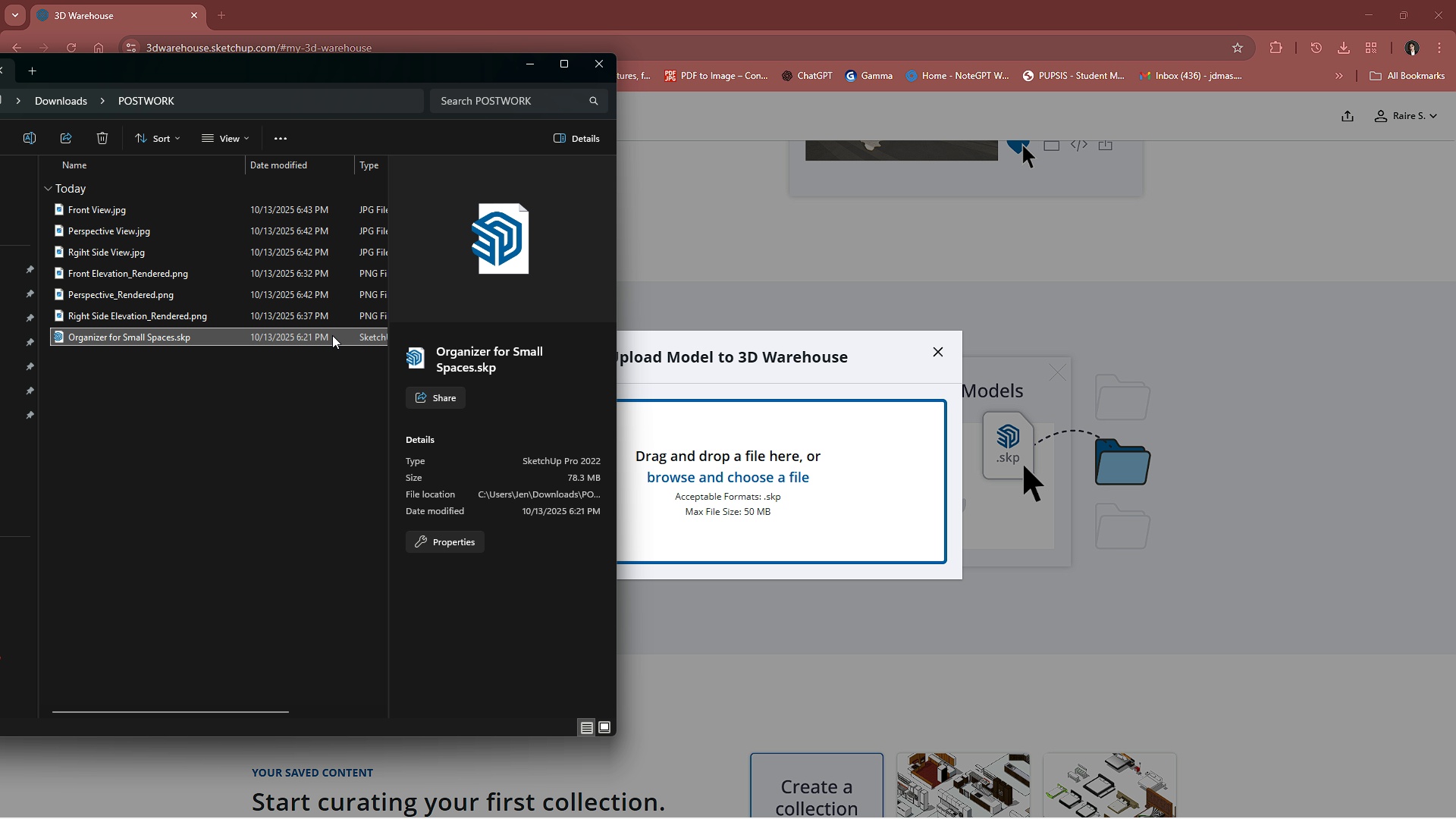 
left_click([306, 337])
 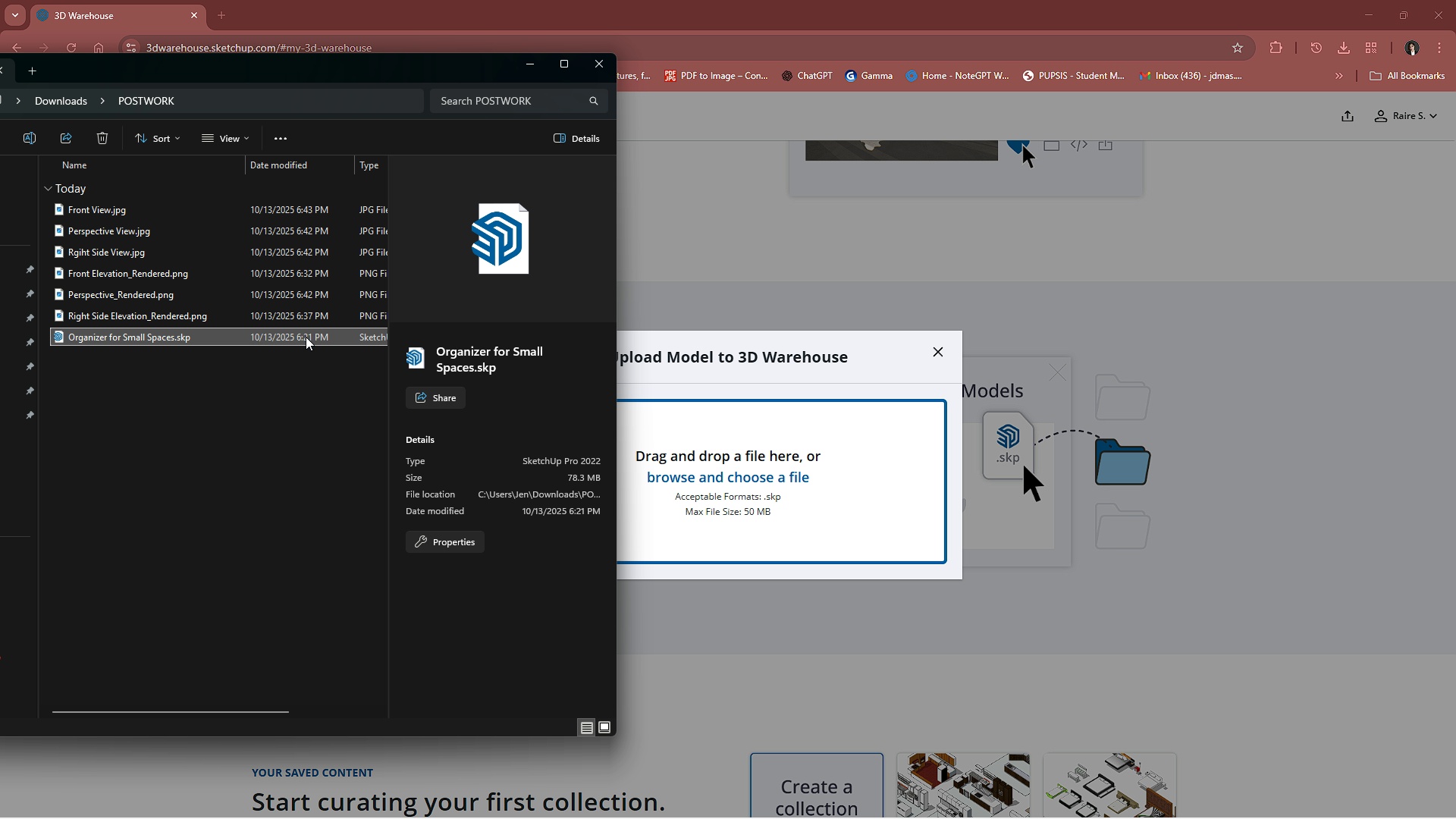 
double_click([306, 337])
 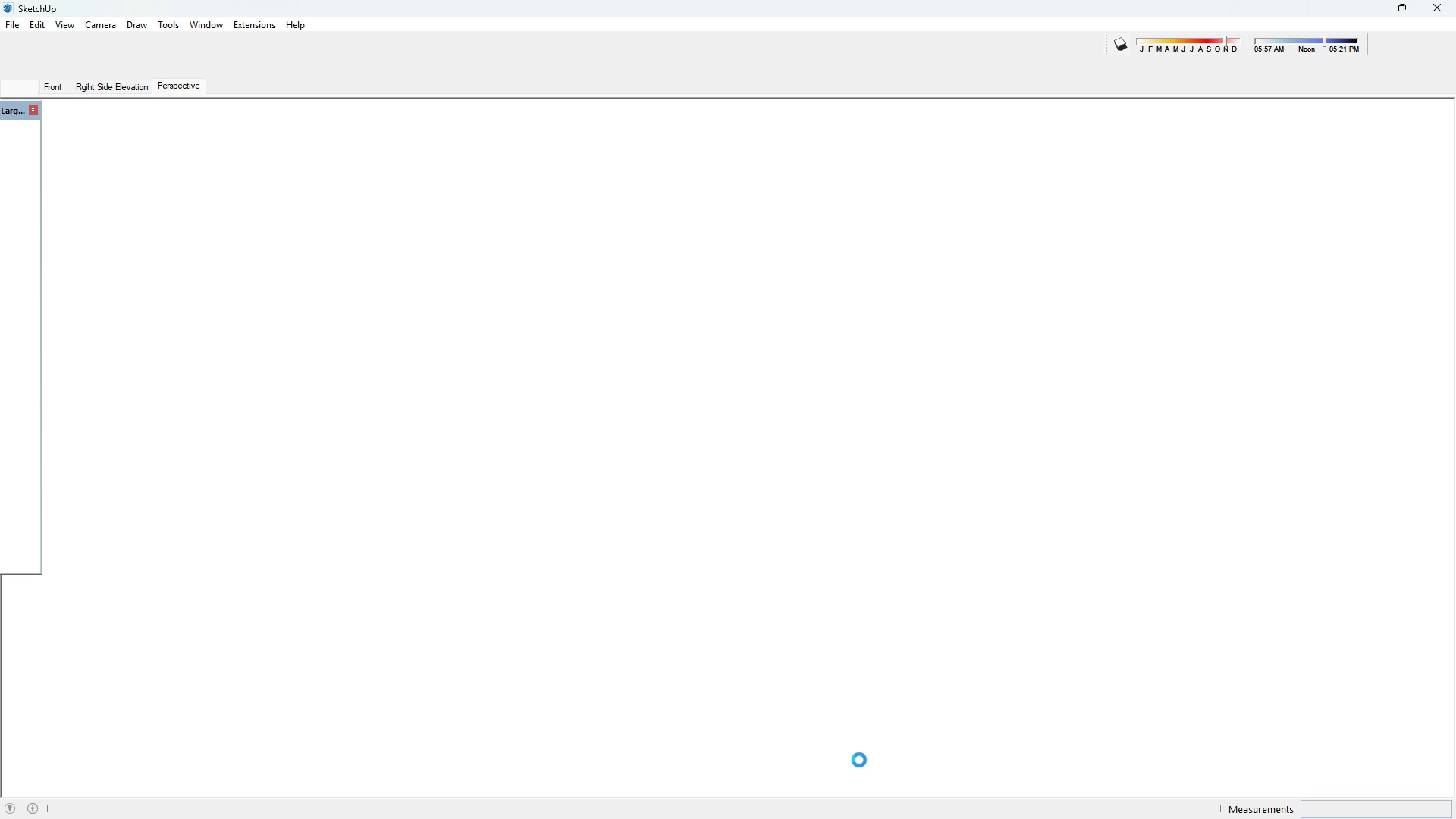 
wait(18.67)
 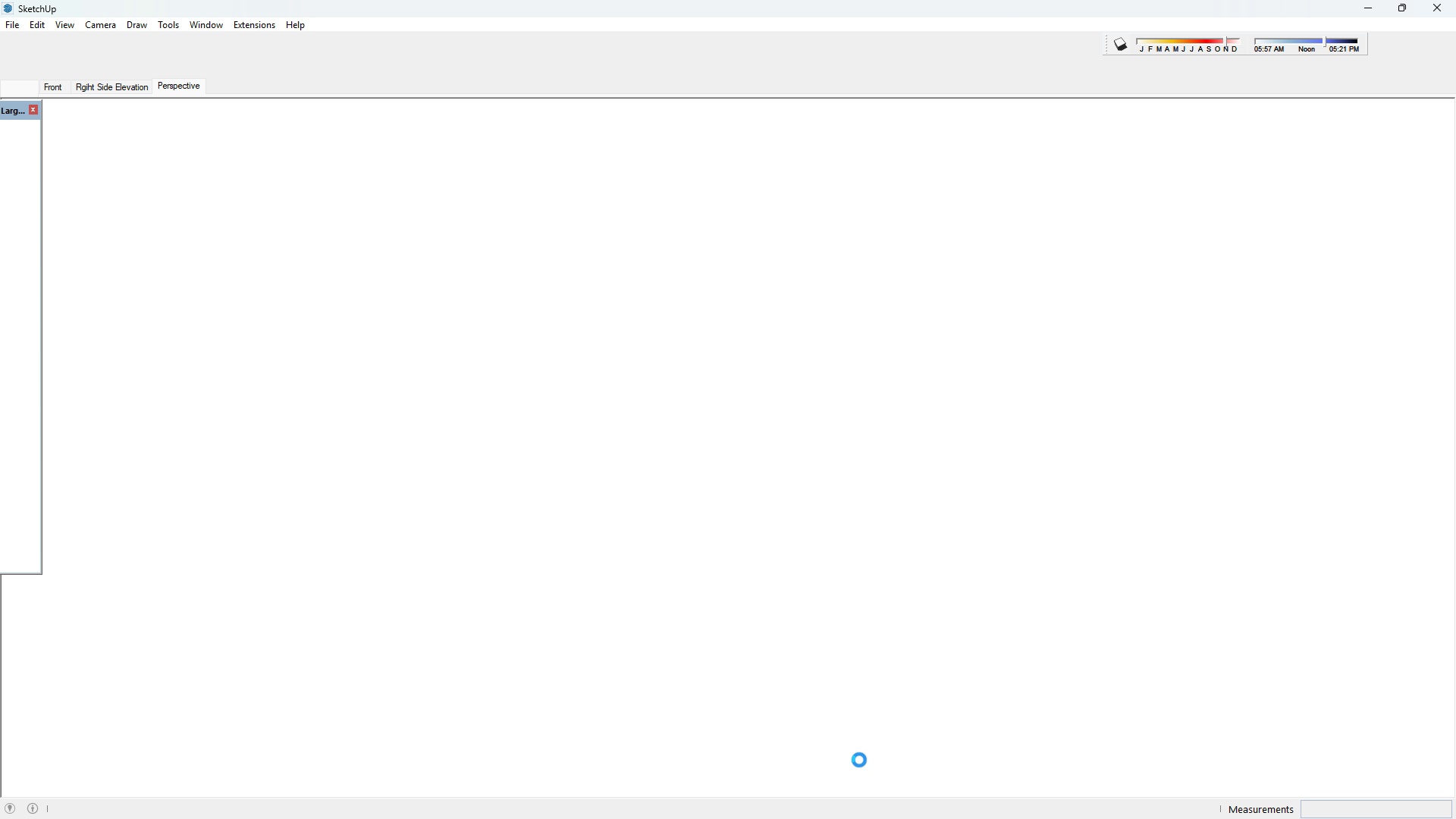 
left_click([925, 799])
 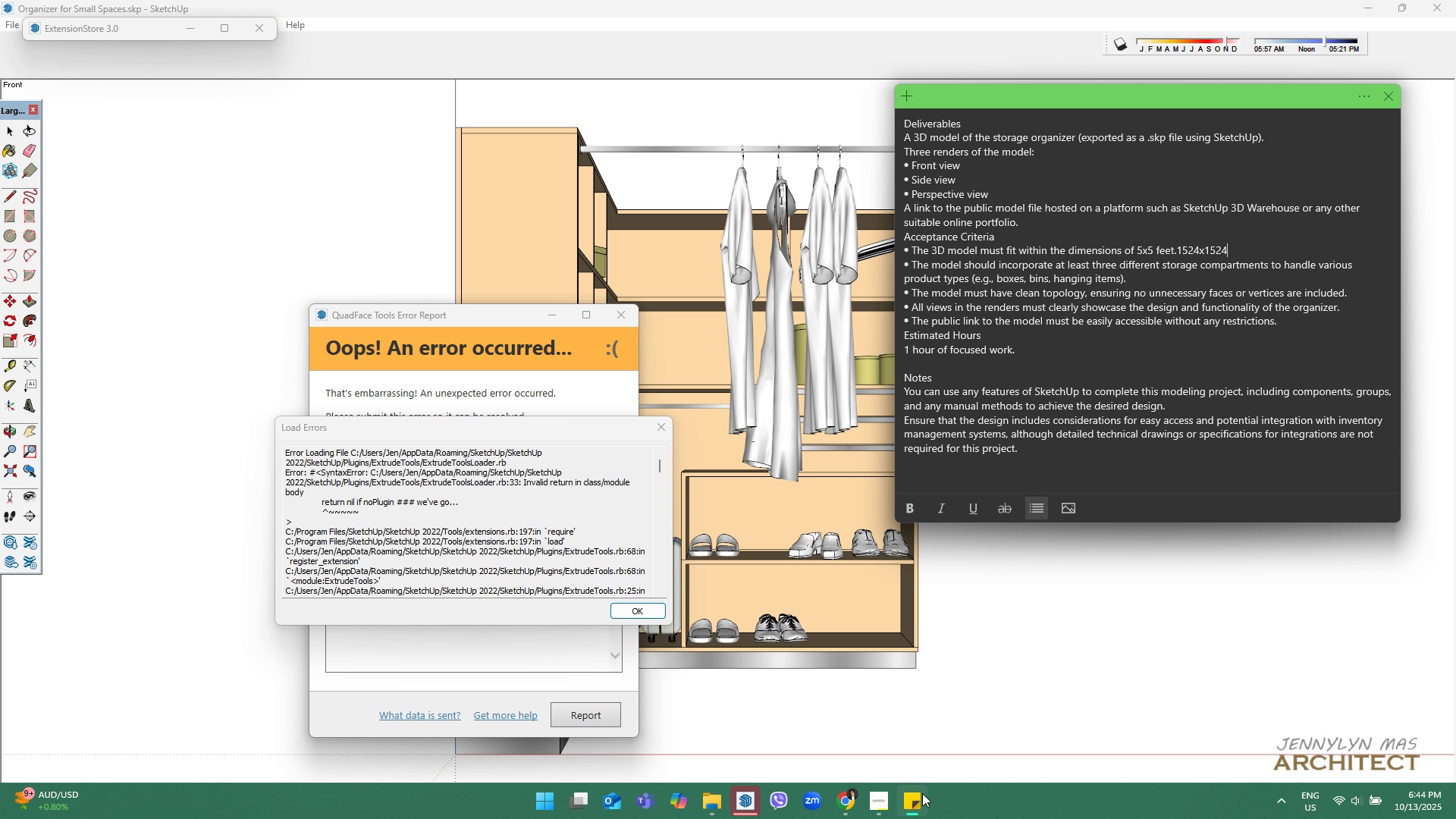 
wait(19.93)
 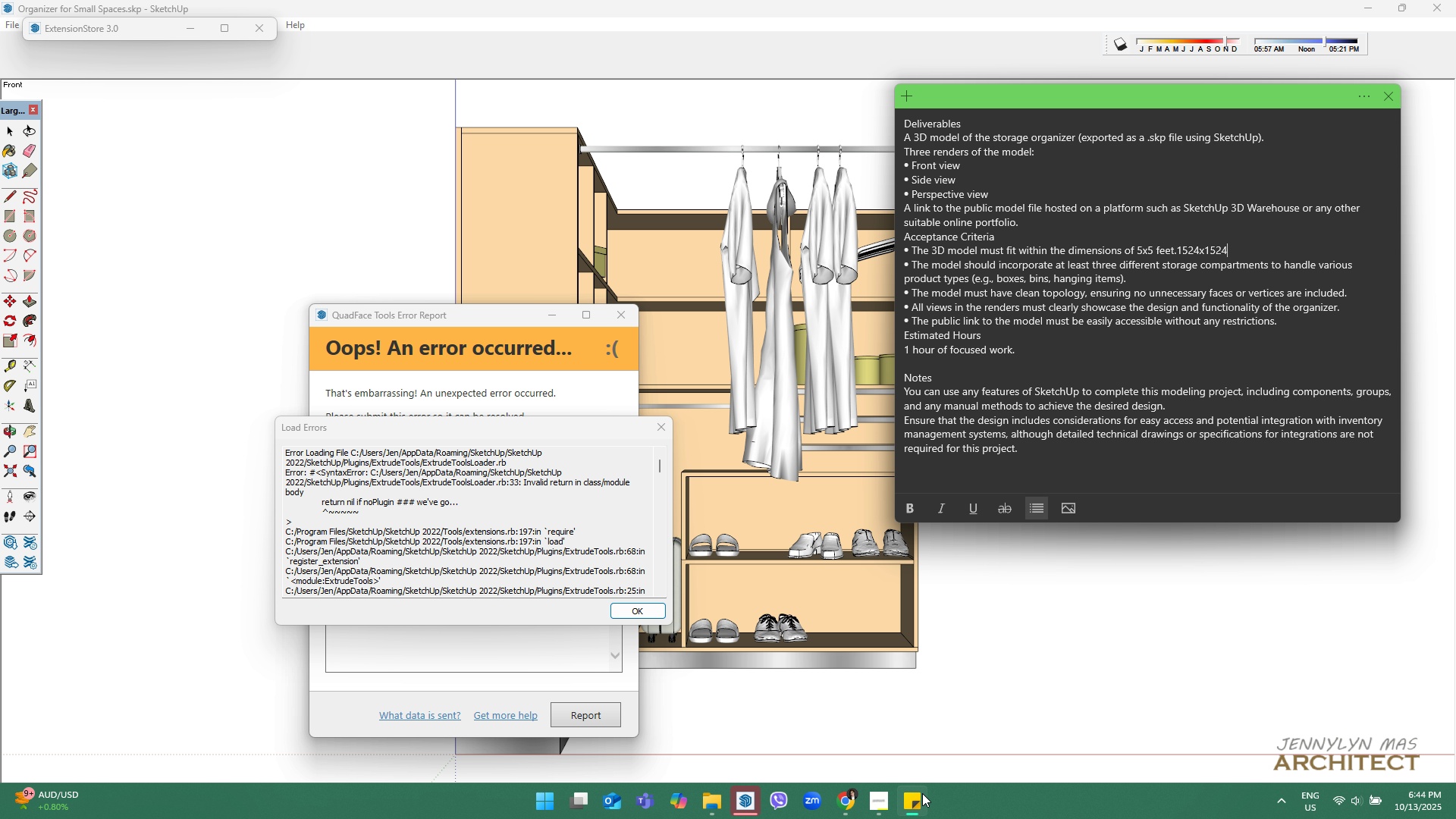 
left_click([623, 320])
 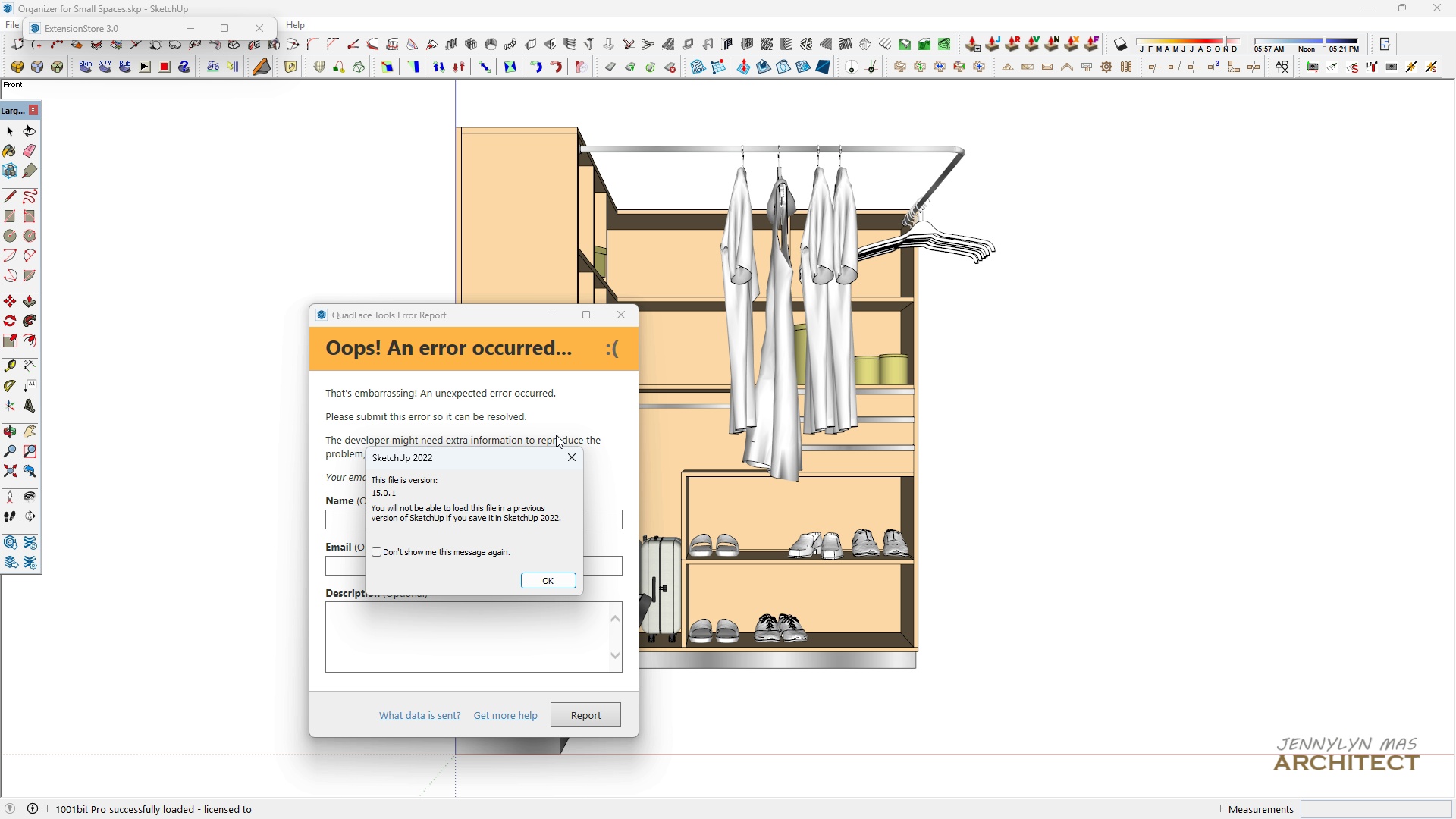 
key(Enter)
 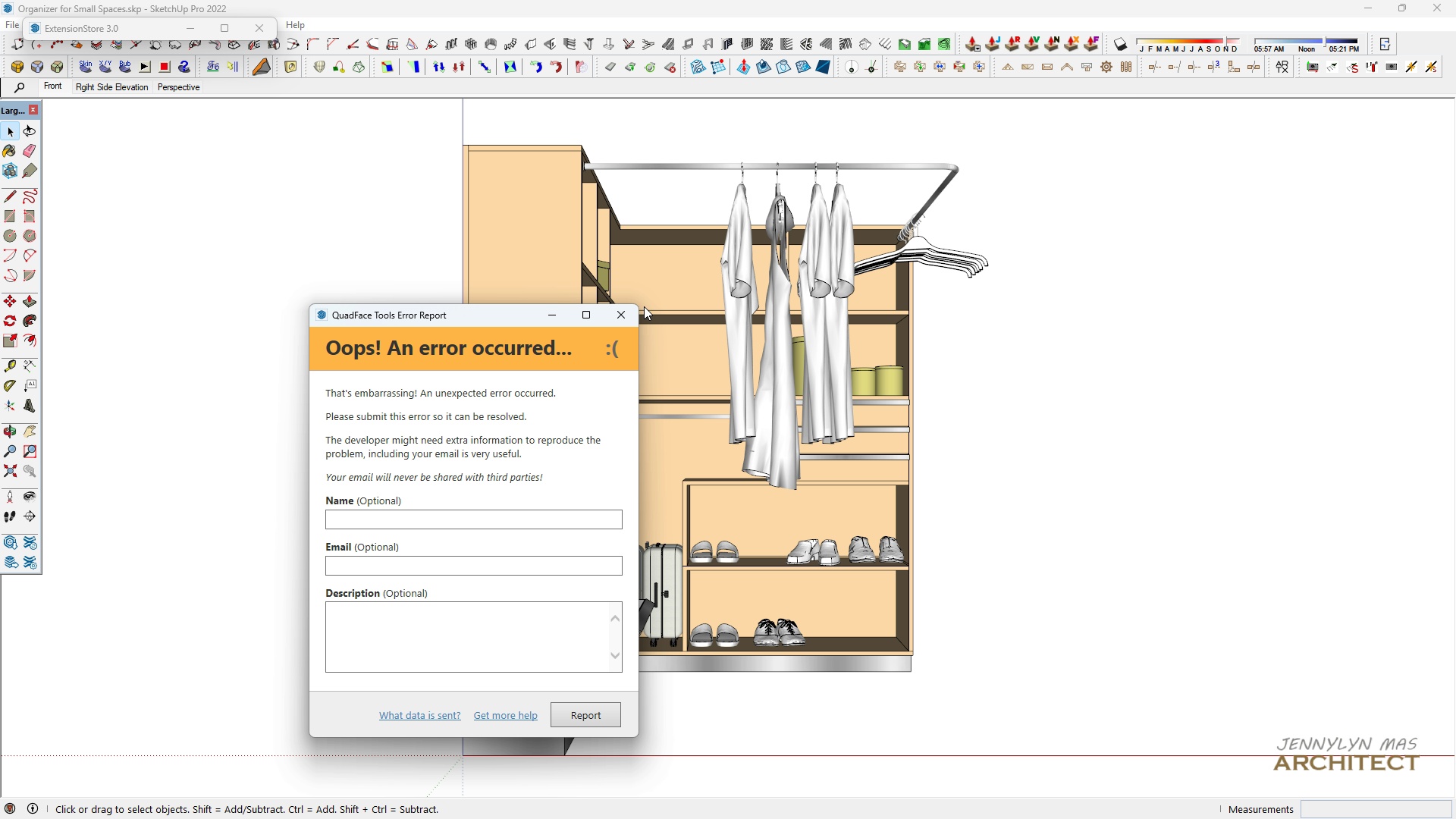 
left_click([635, 315])
 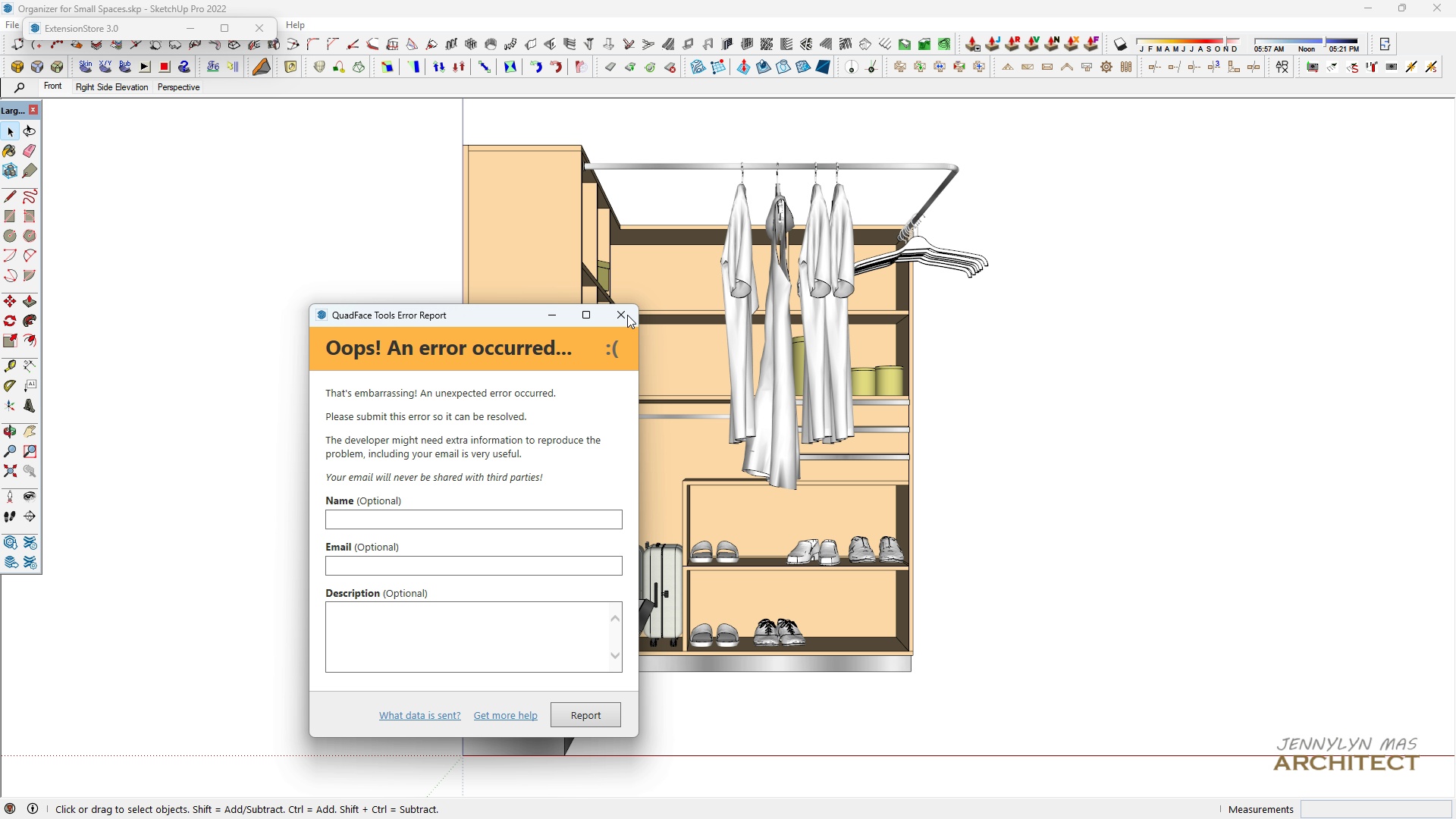 
double_click([627, 315])
 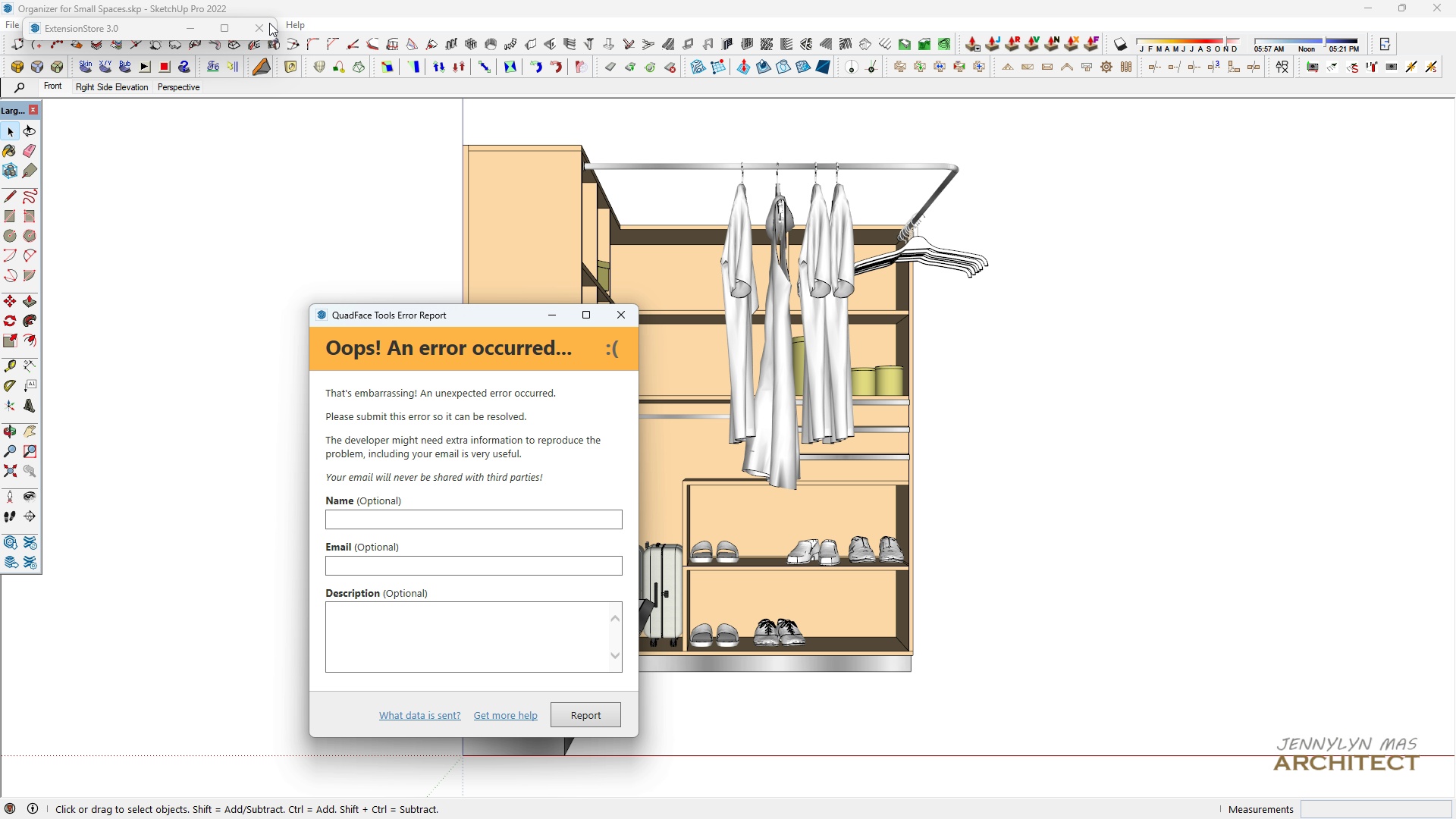 
left_click([266, 21])
 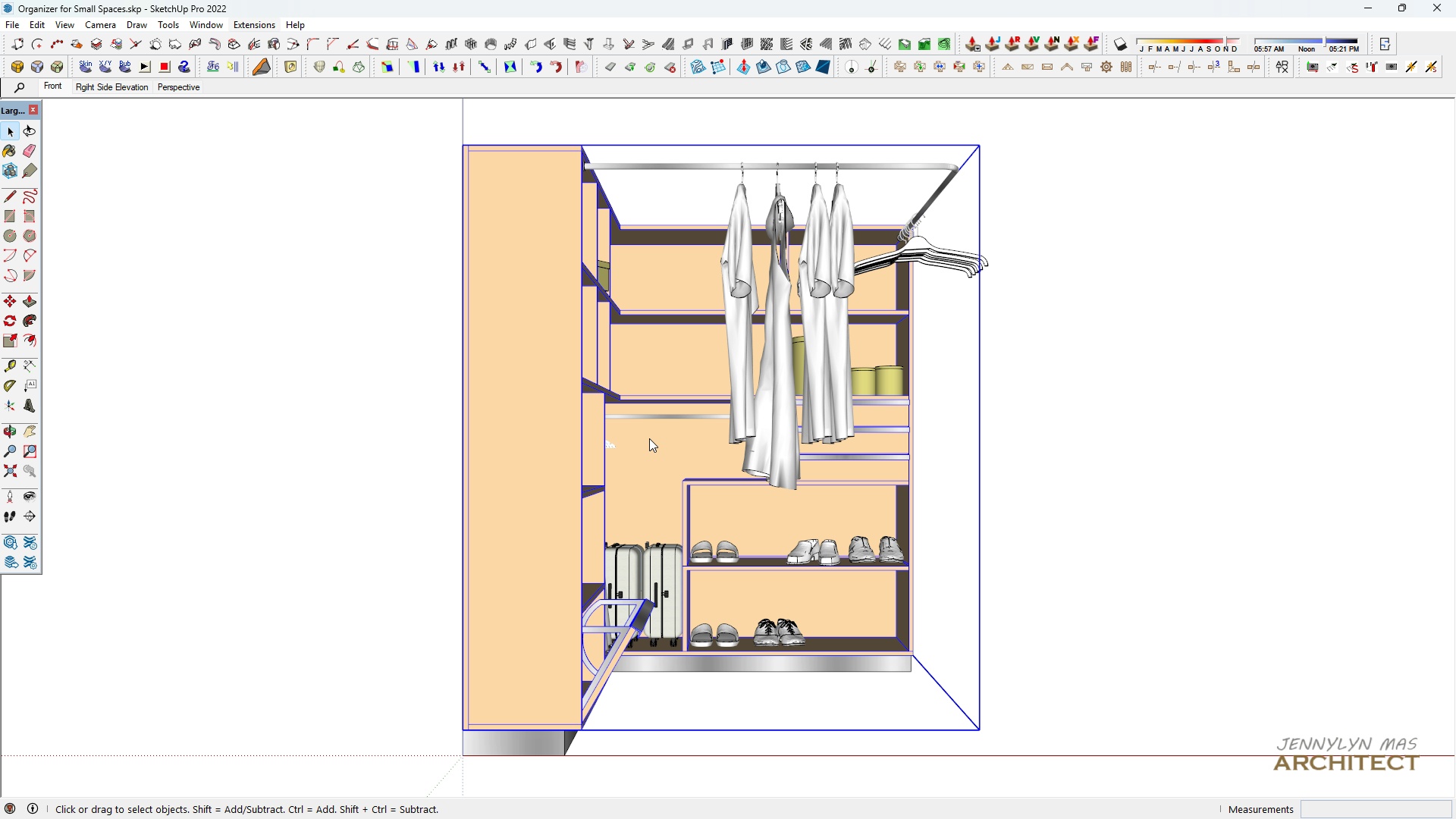 
wait(5.05)
 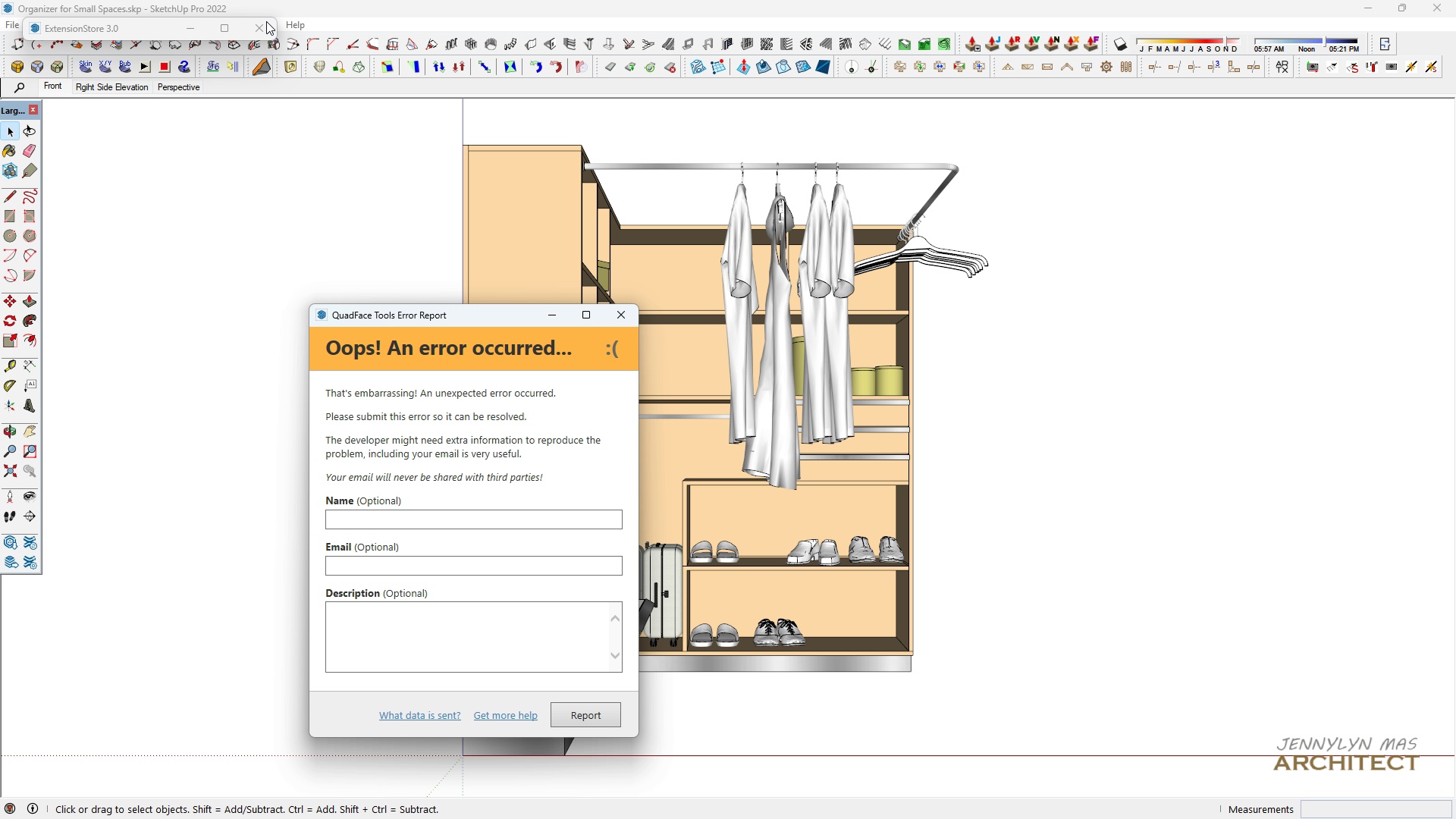 
key(H)
 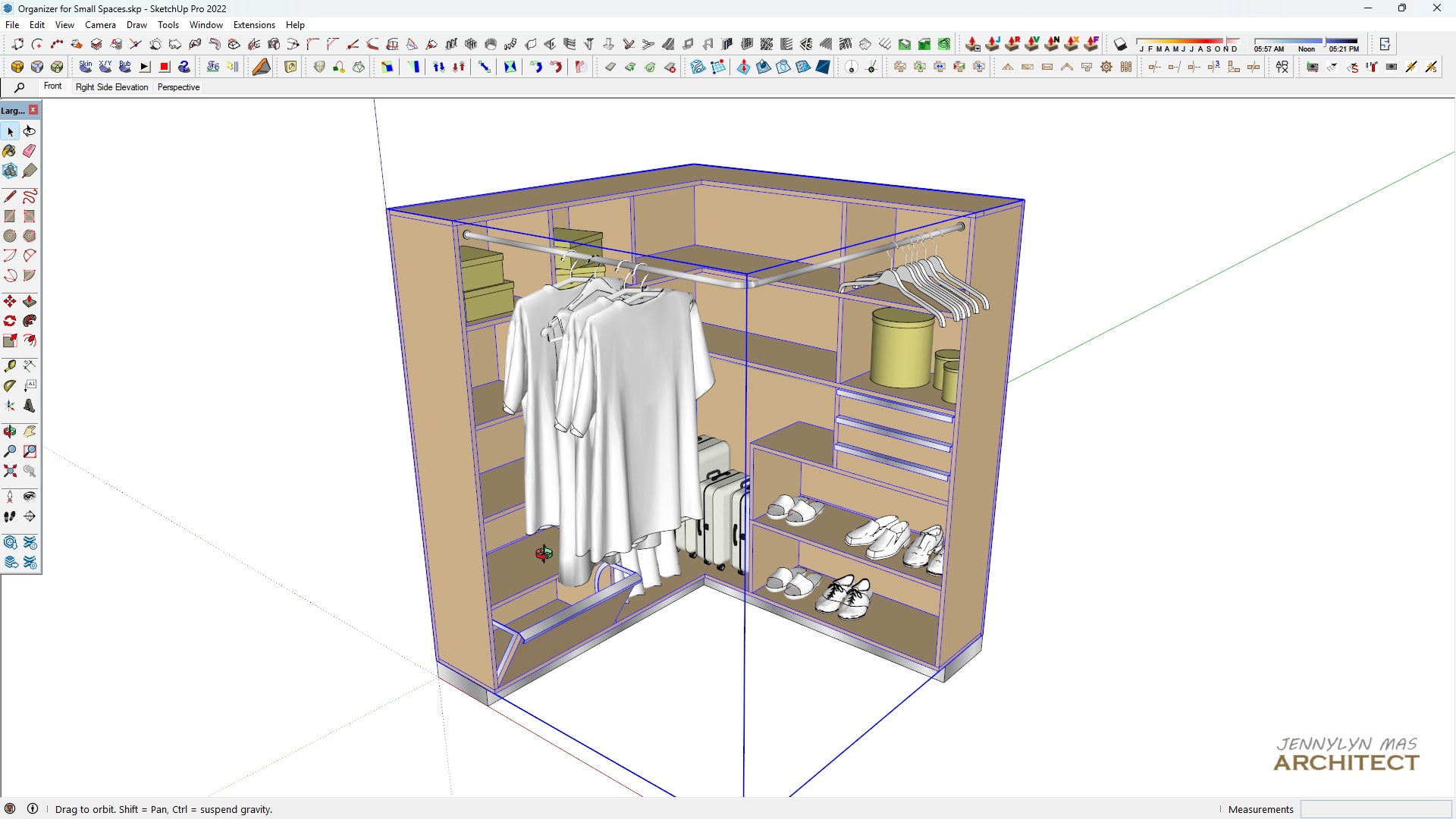 
scroll: coordinate [549, 550], scroll_direction: down, amount: 2.0
 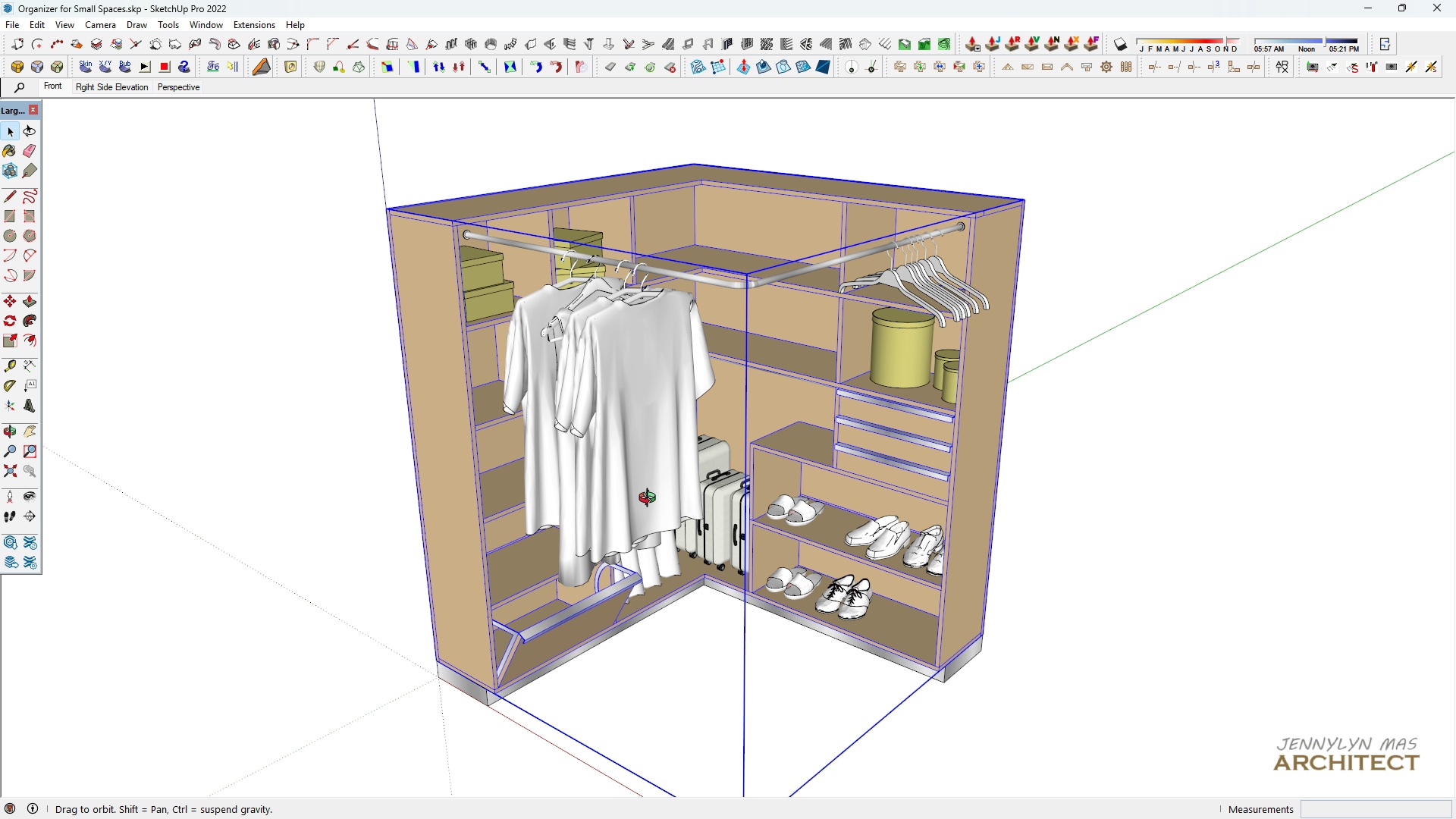 
left_click([654, 503])
 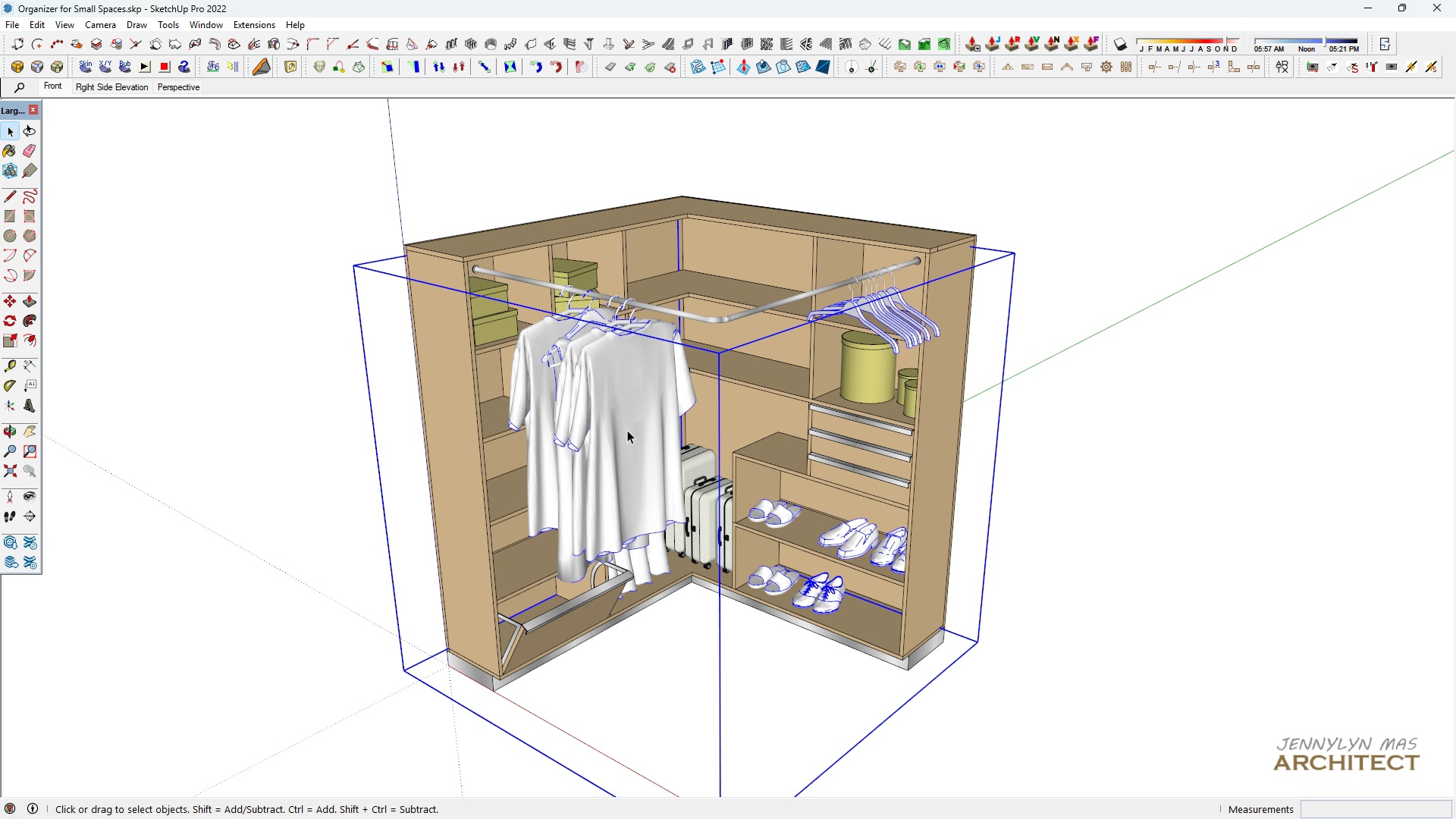 
double_click([627, 430])
 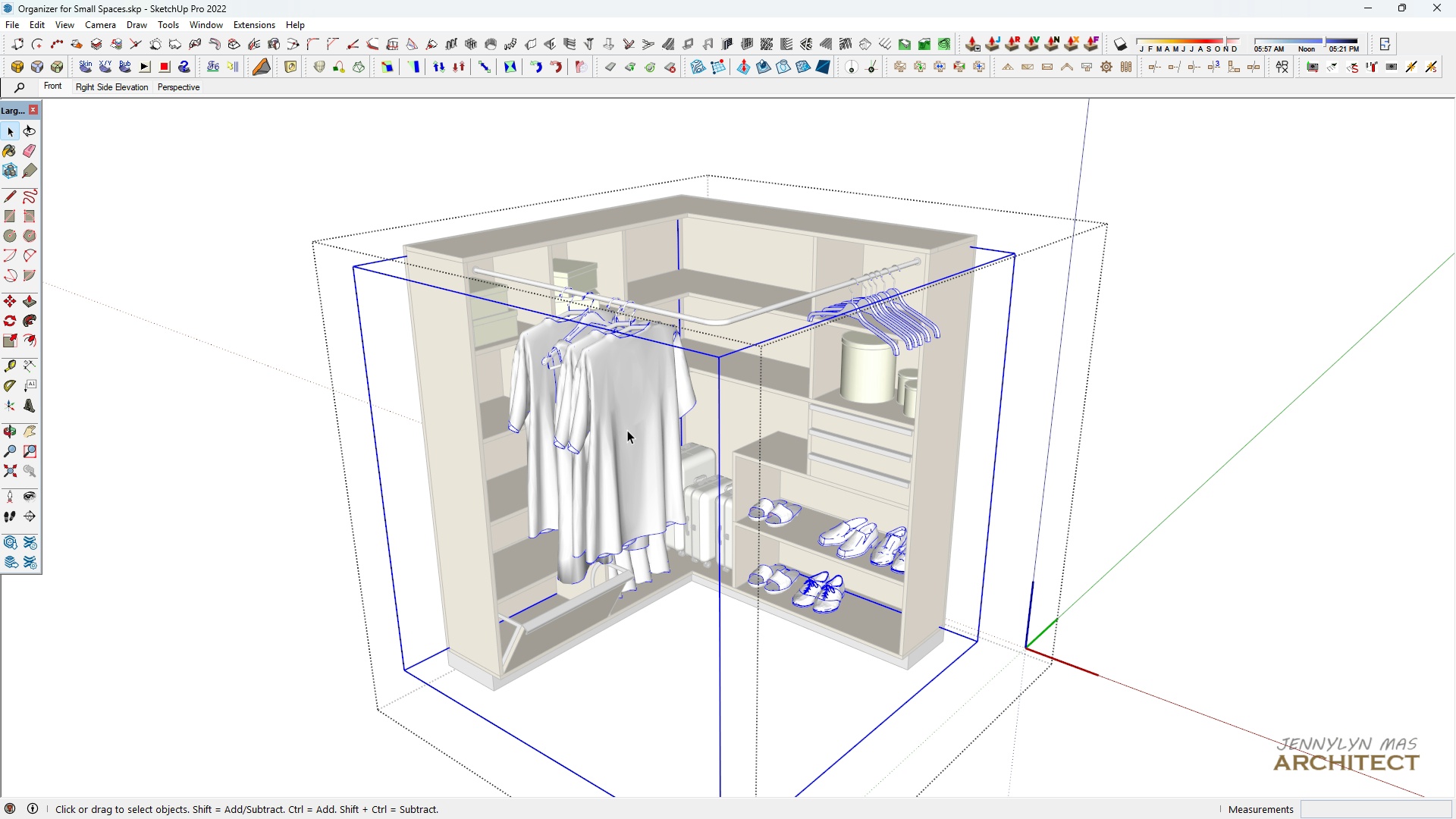 
left_click([627, 430])
 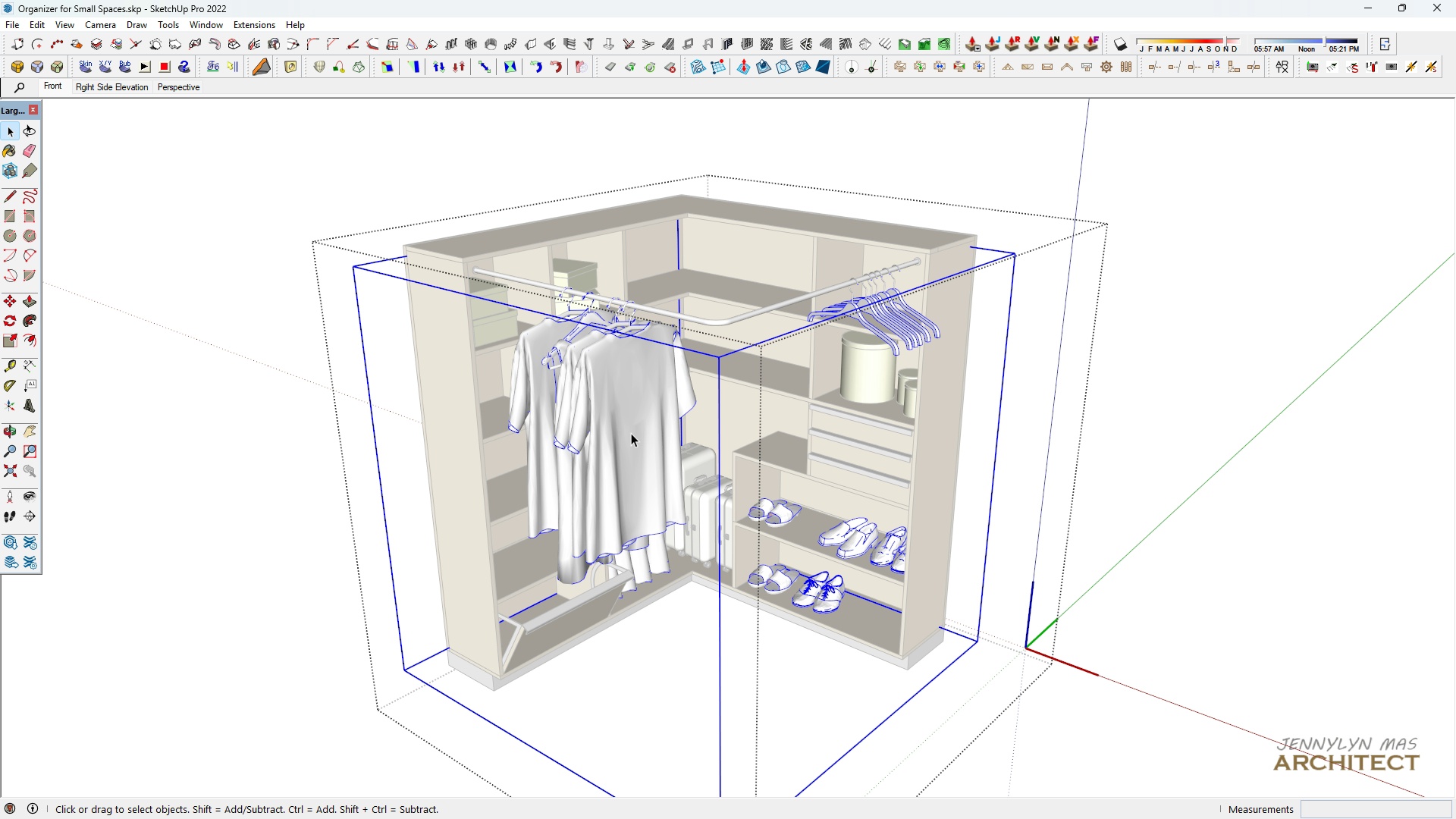 
key(Delete)
 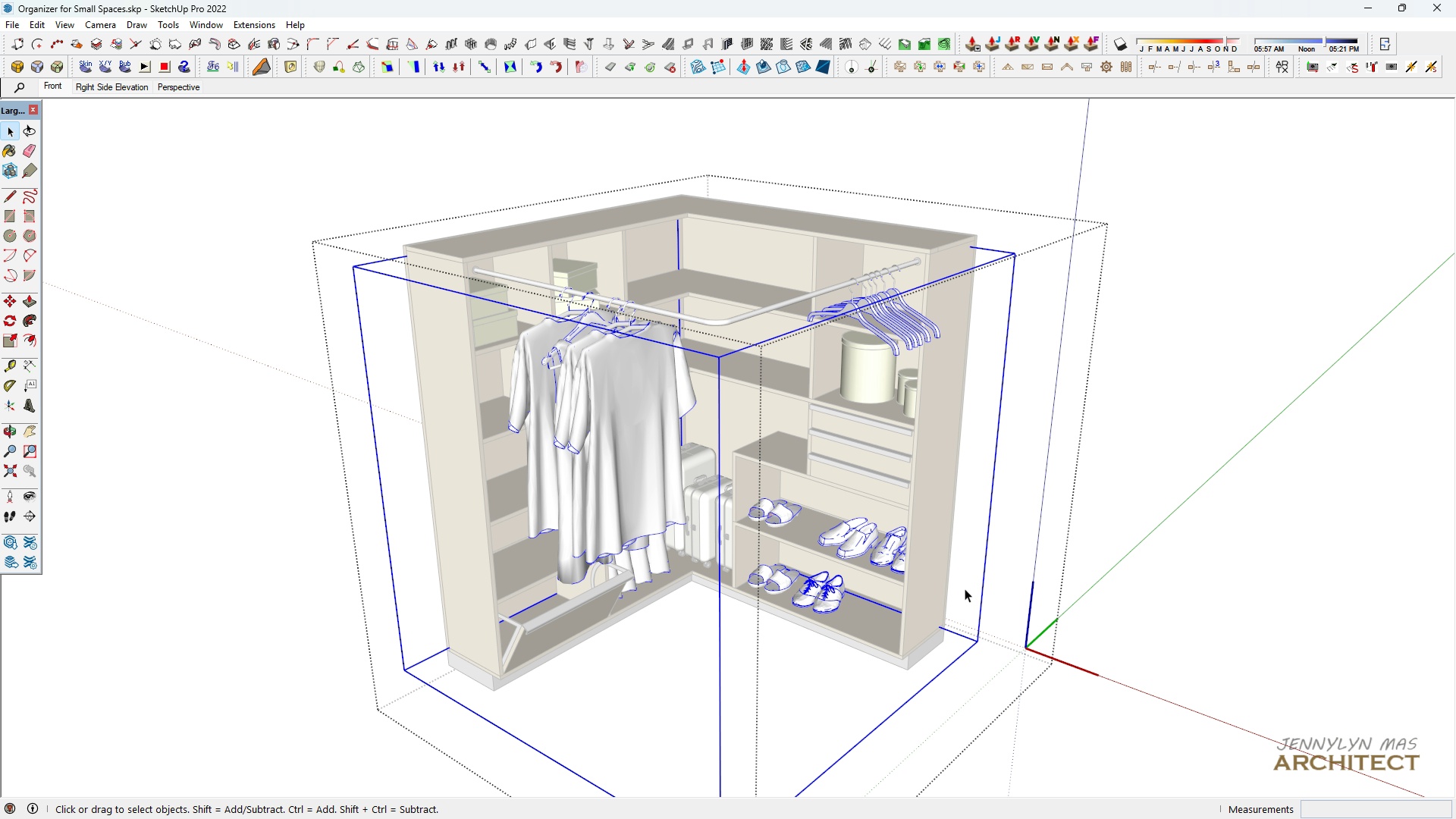 
key(Delete)
 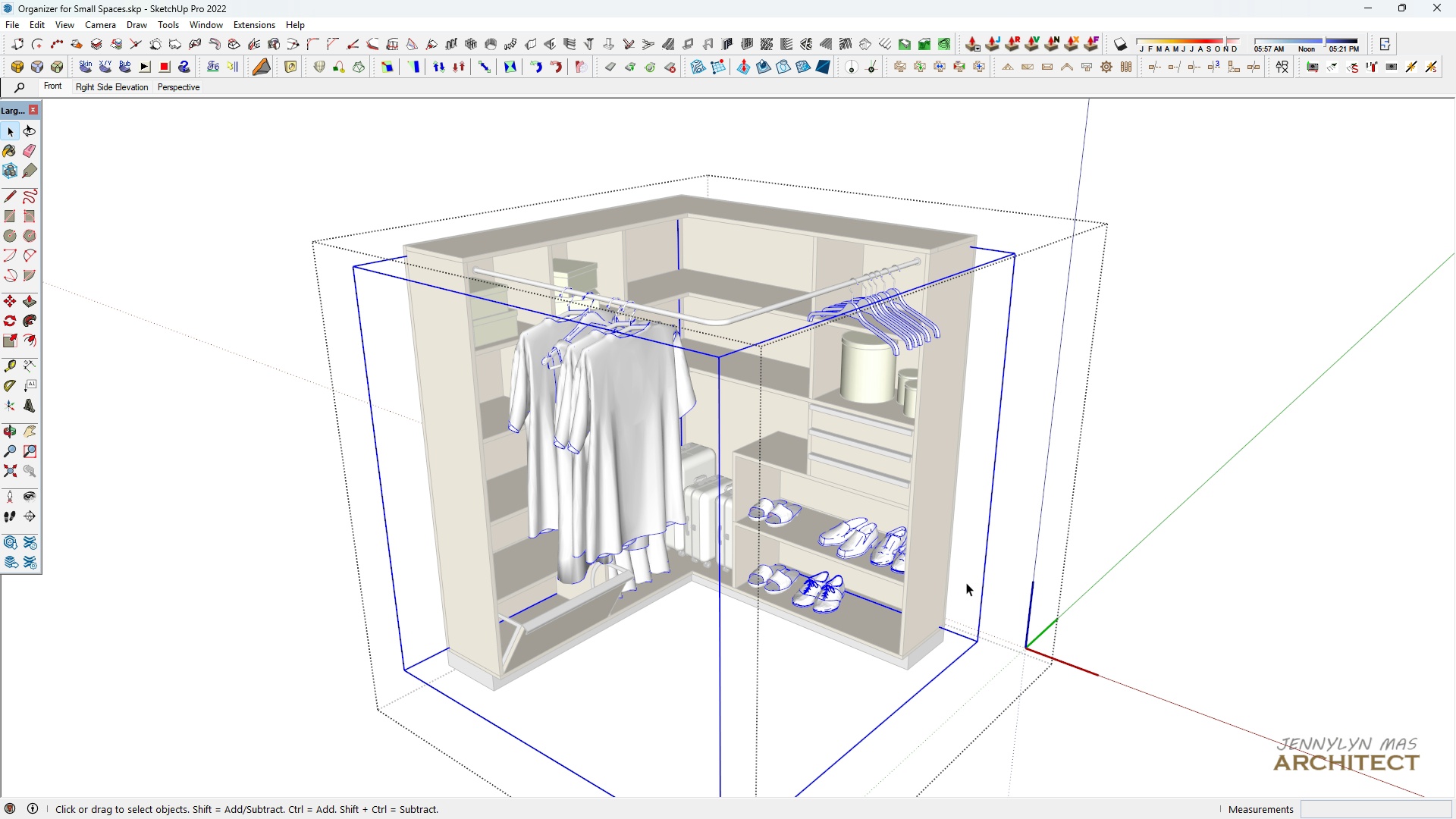 
wait(6.24)
 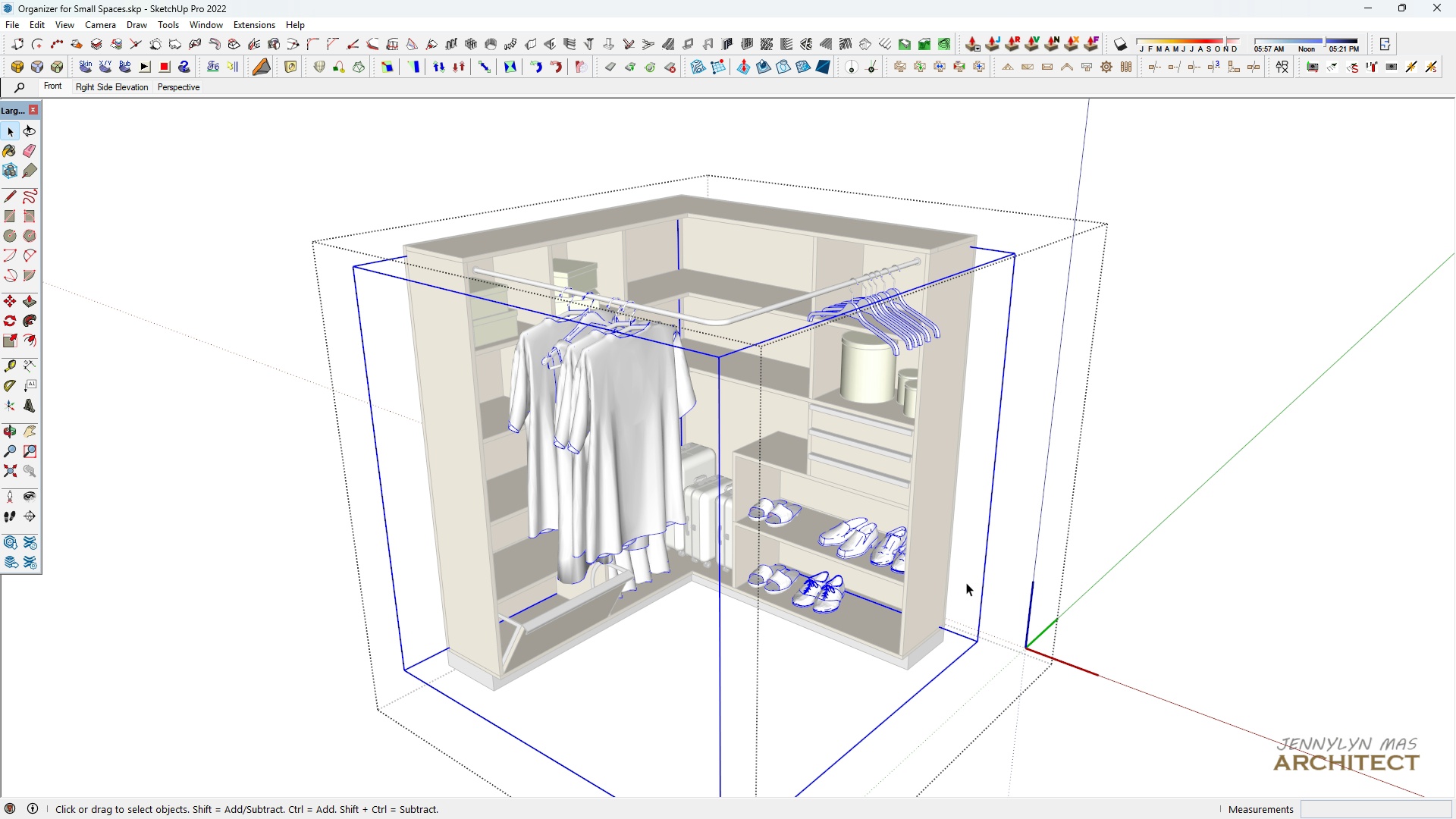 
key(Delete)
 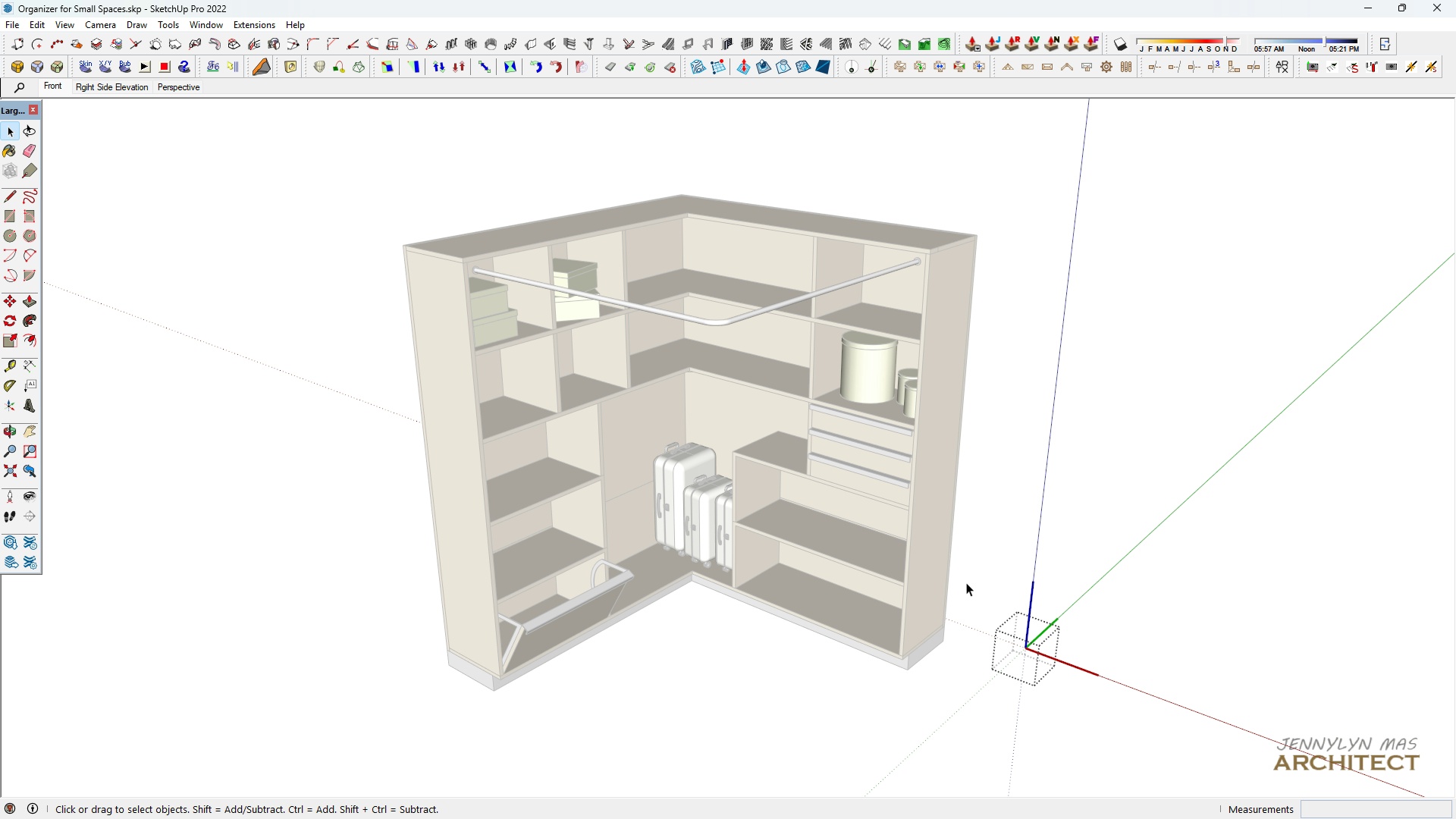 
hold_key(key=ControlRight, duration=0.32)
 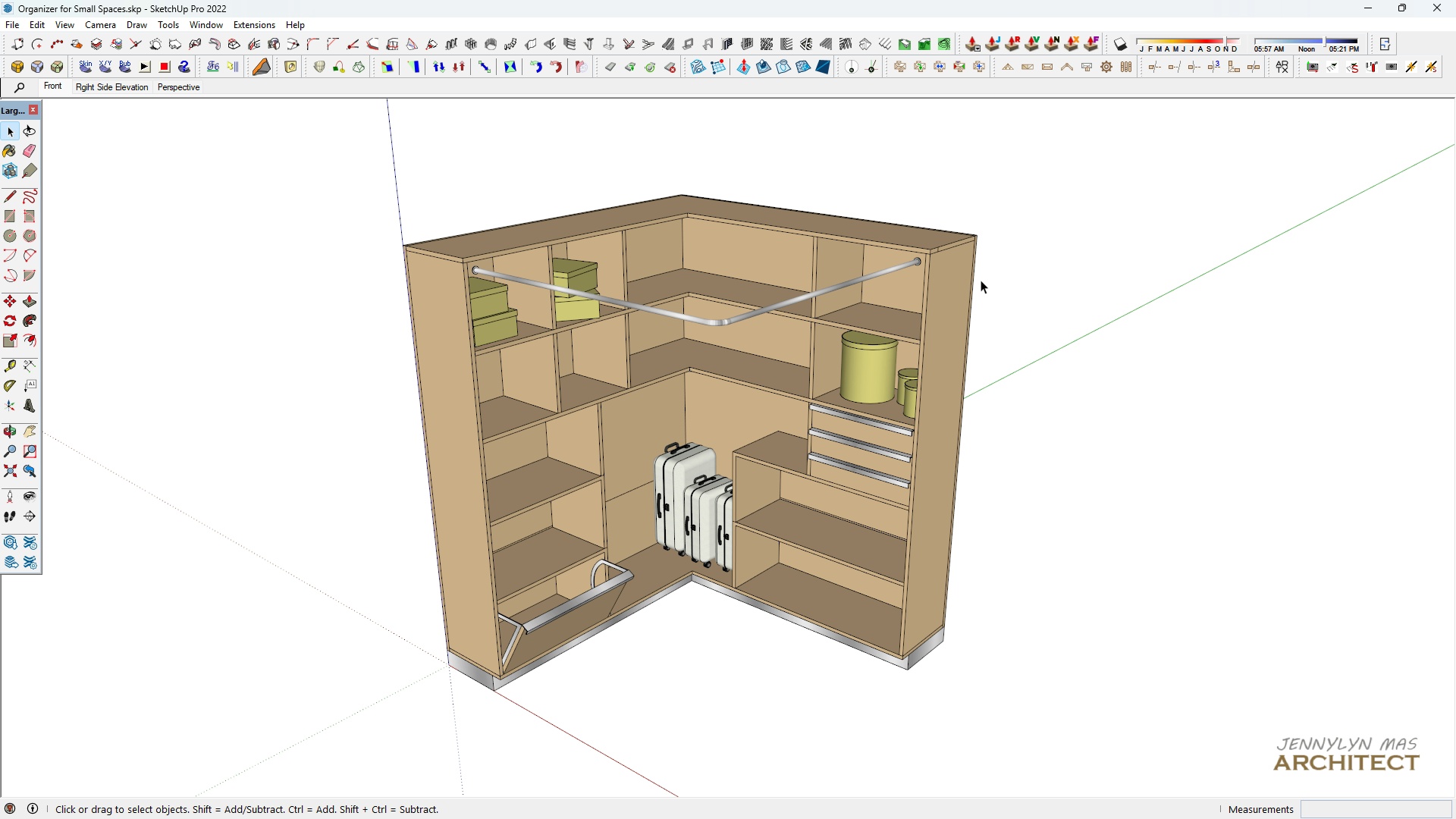 
left_click([981, 280])
 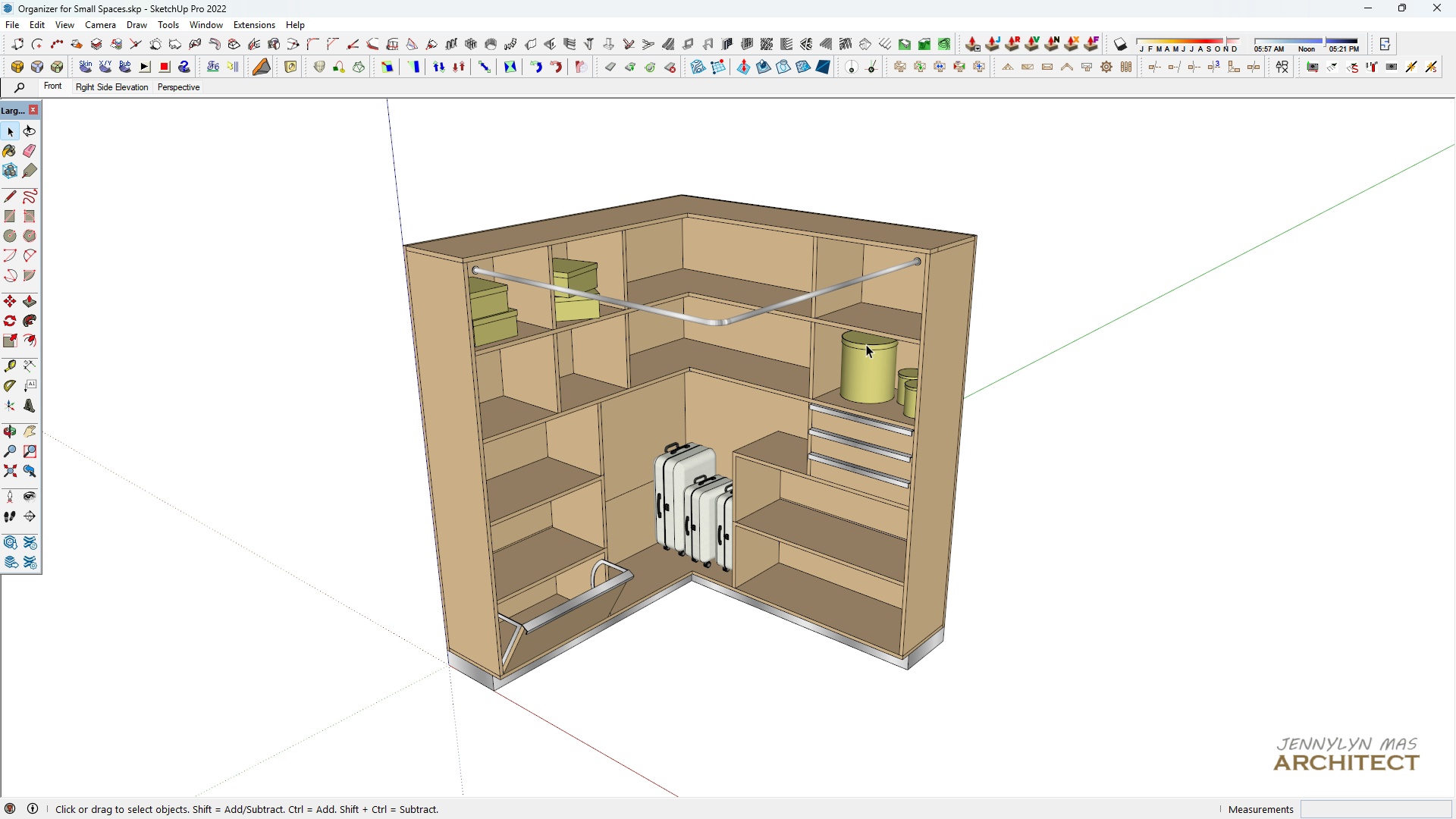 
left_click([866, 344])
 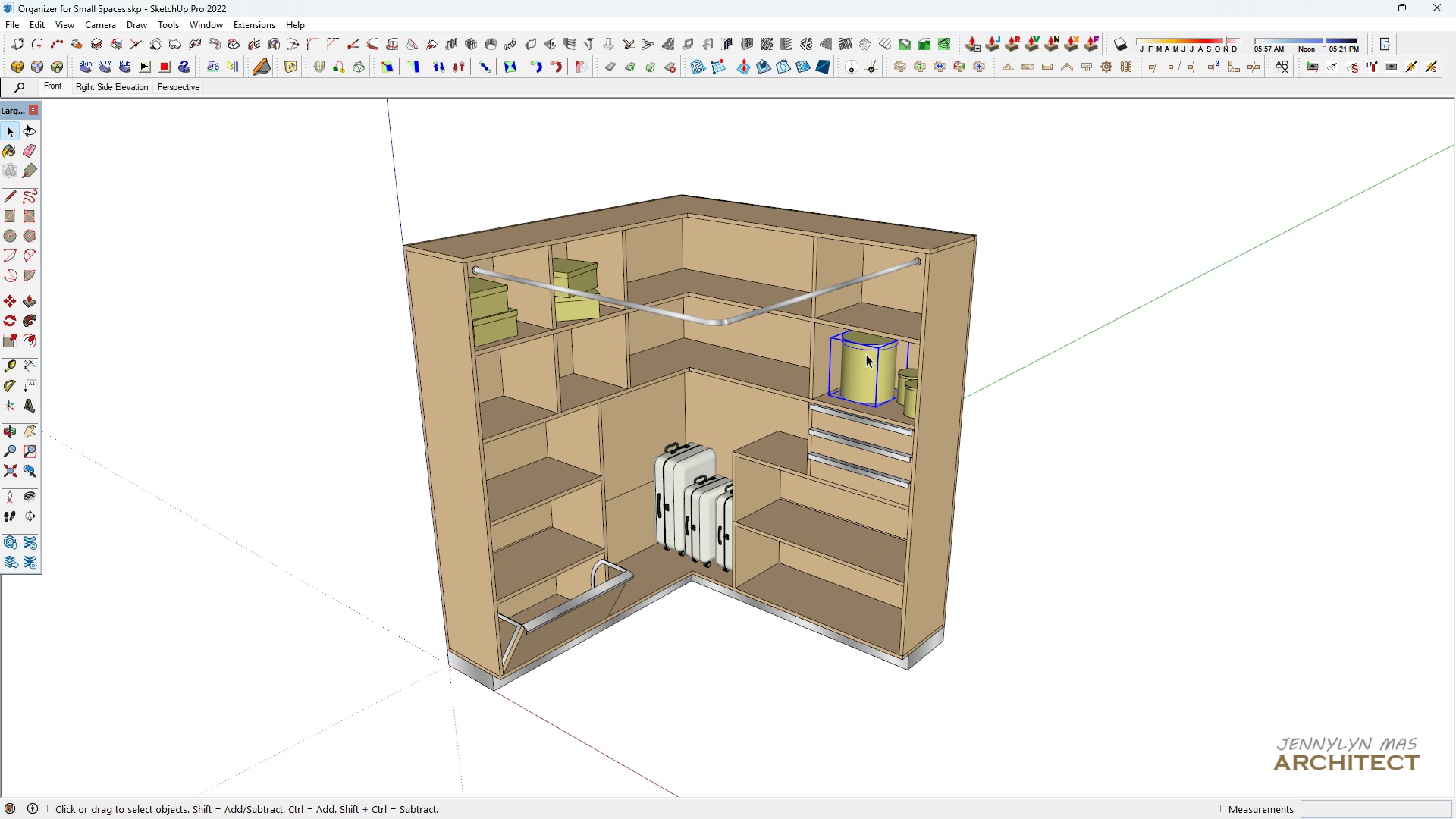 
scroll: coordinate [883, 378], scroll_direction: up, amount: 5.0
 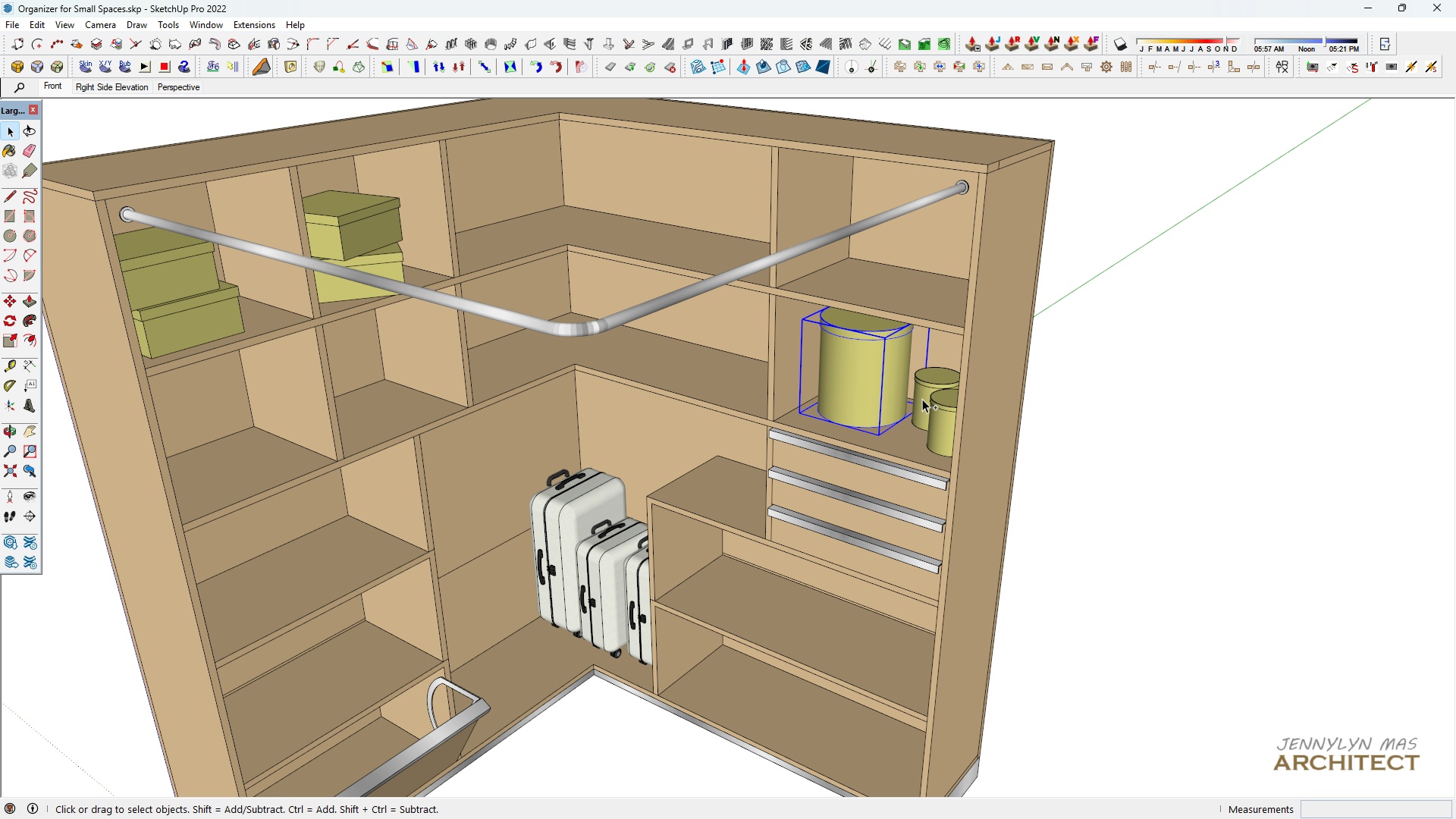 
hold_key(key=ControlLeft, duration=1.53)
left_click([922, 399])
 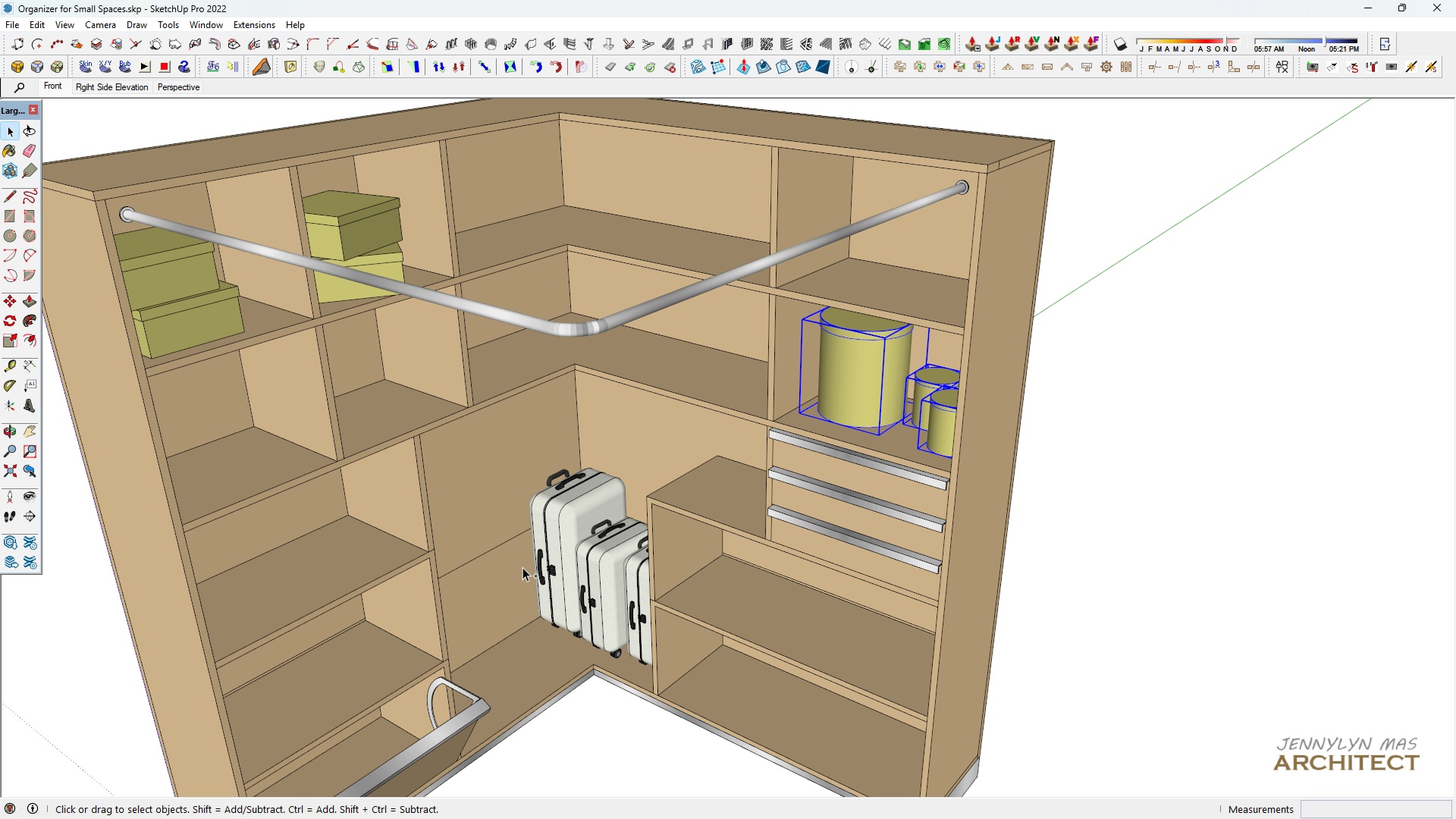 
left_click([570, 552])
 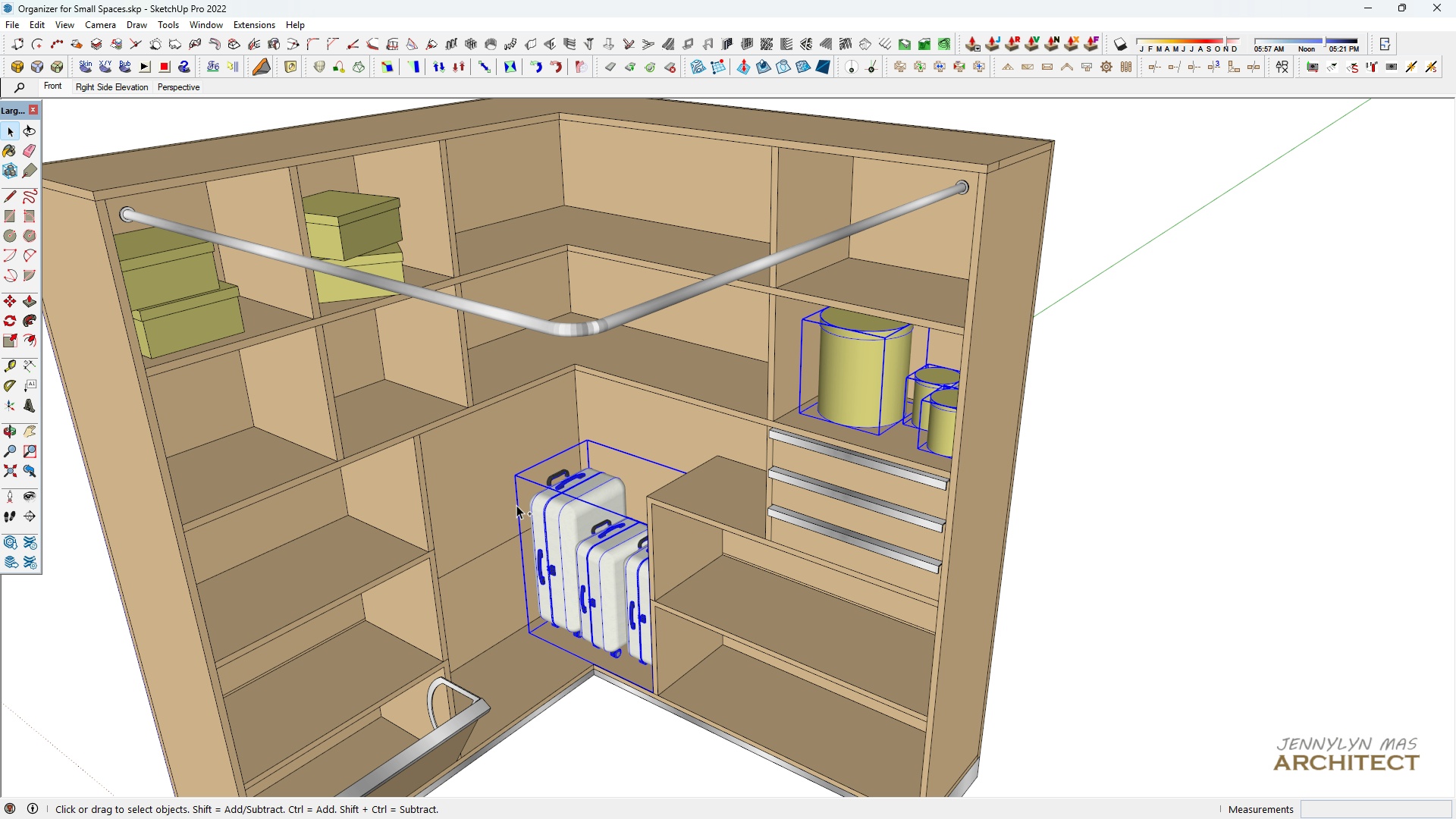 
hold_key(key=ControlLeft, duration=1.51)
left_click([381, 209])
 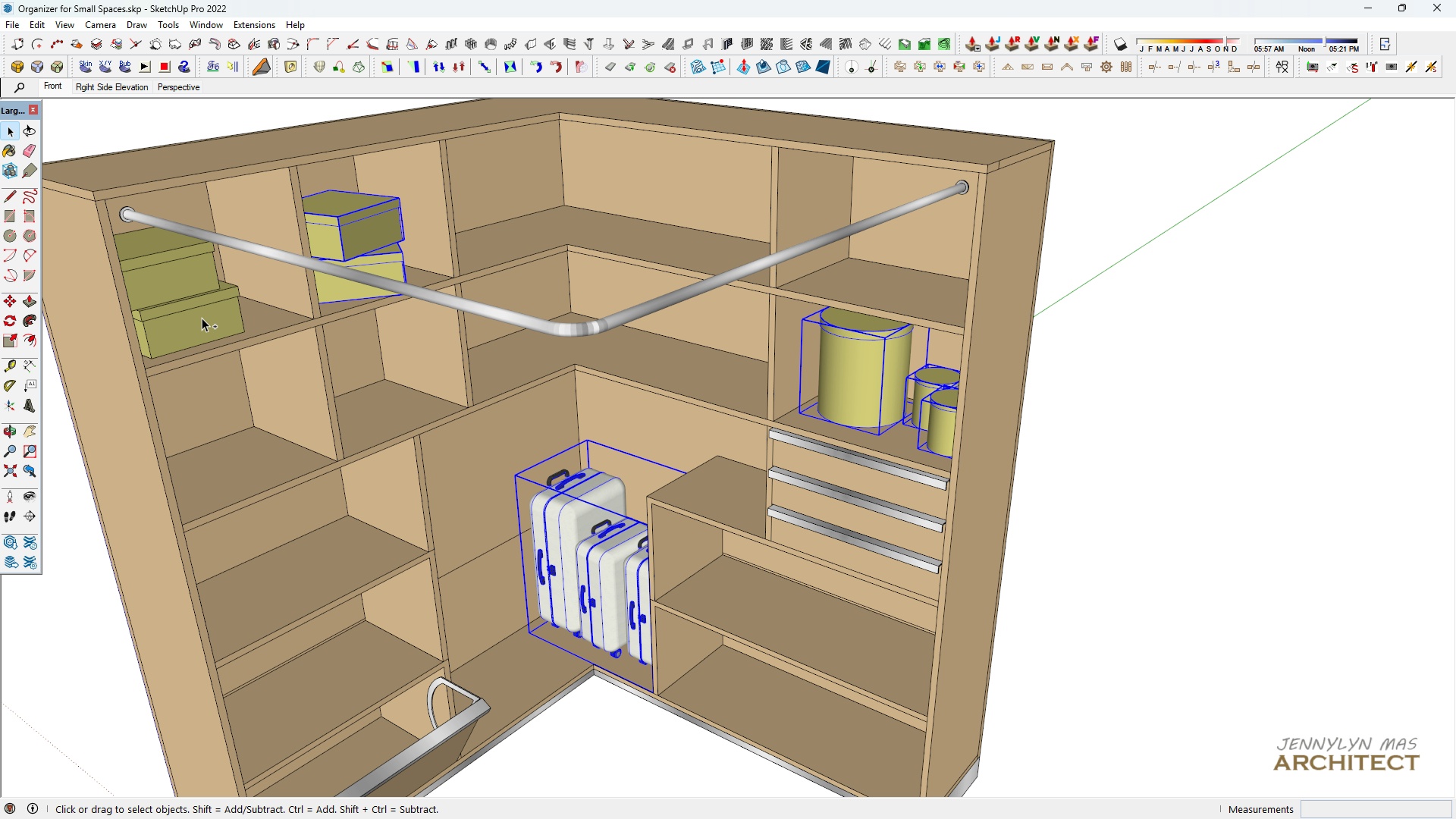 
hold_key(key=ControlLeft, duration=1.45)
left_click([193, 318])
 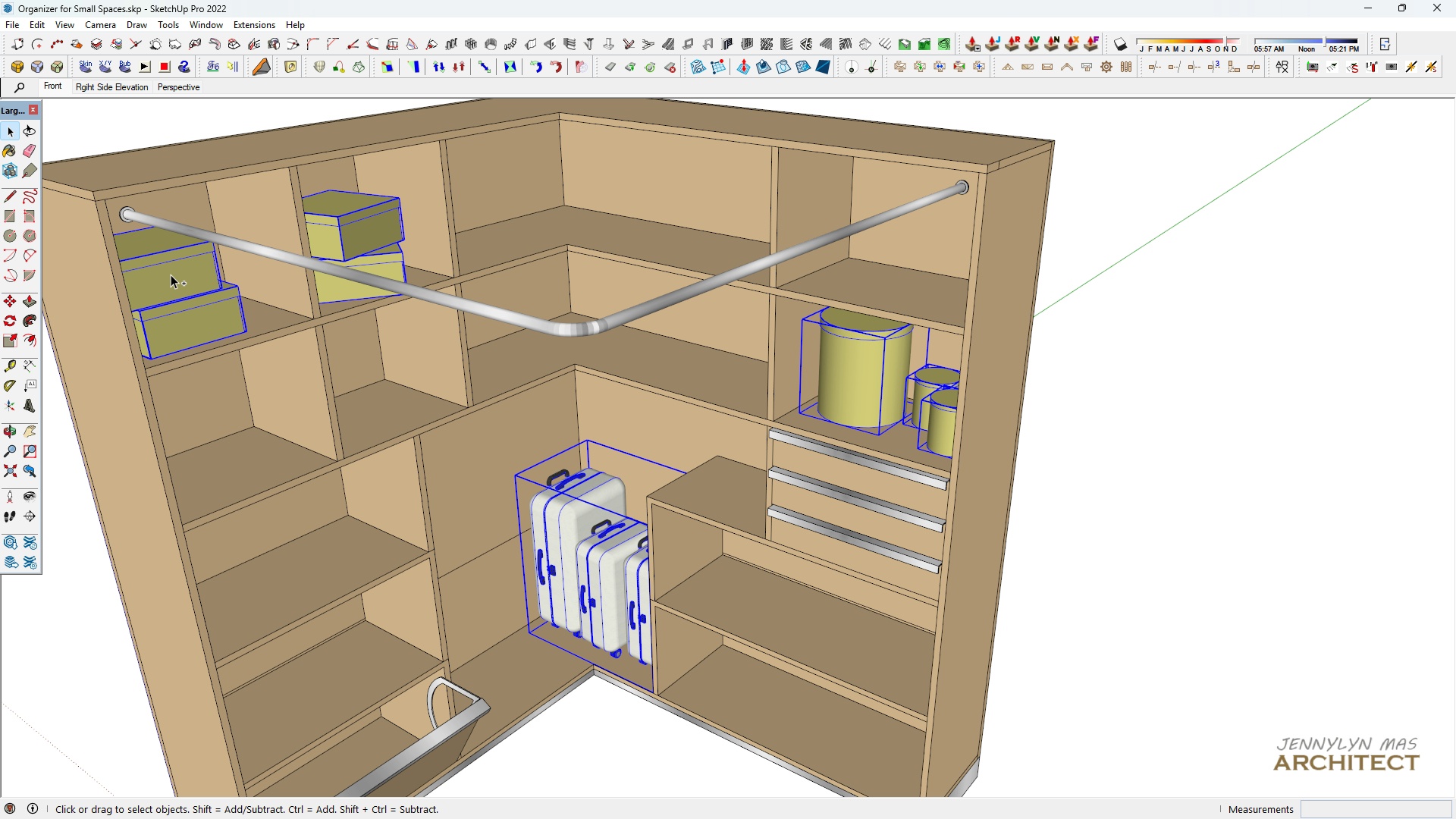 
double_click([171, 275])
 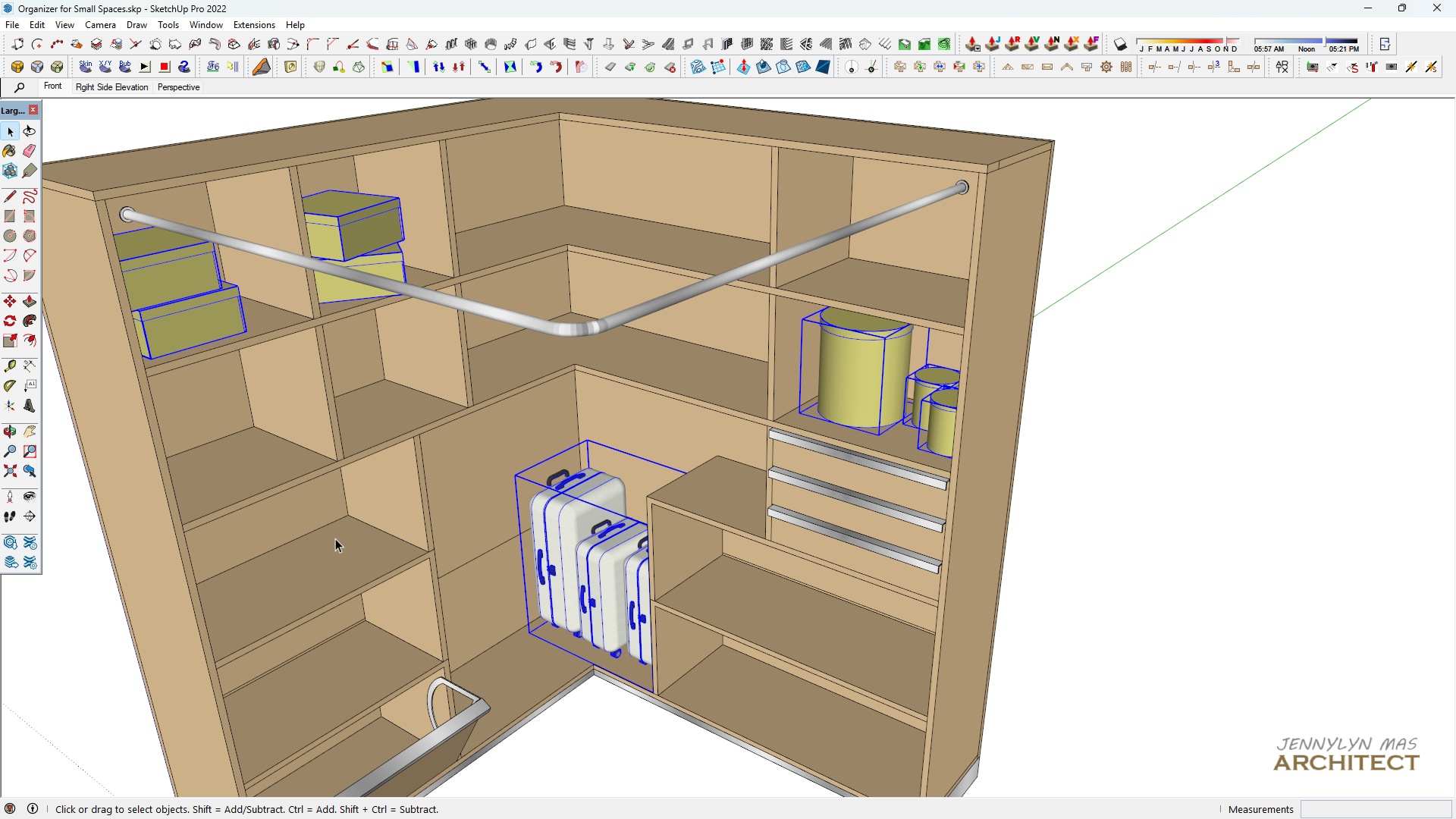 
key(Delete)
 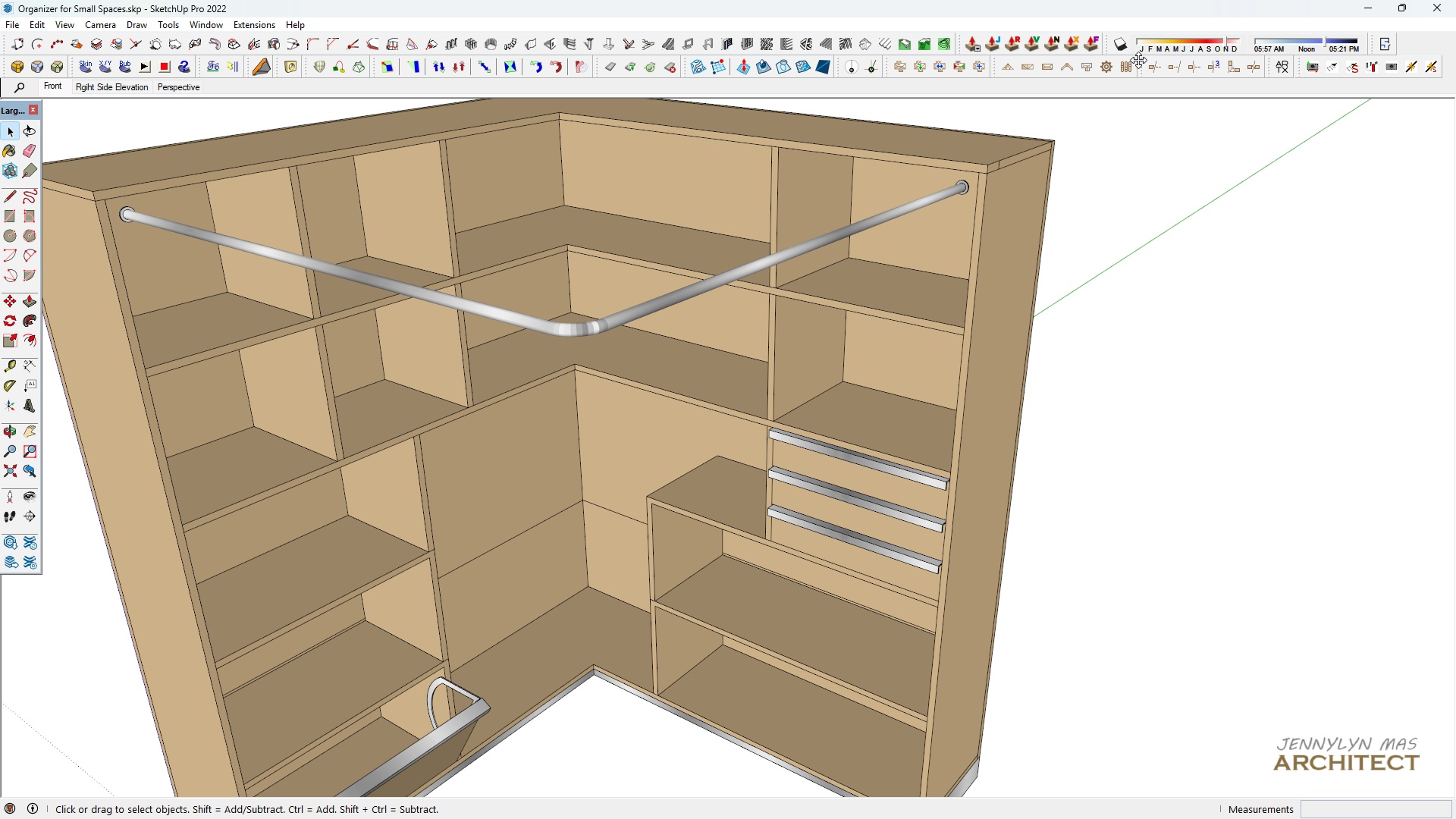 
key(Space)
 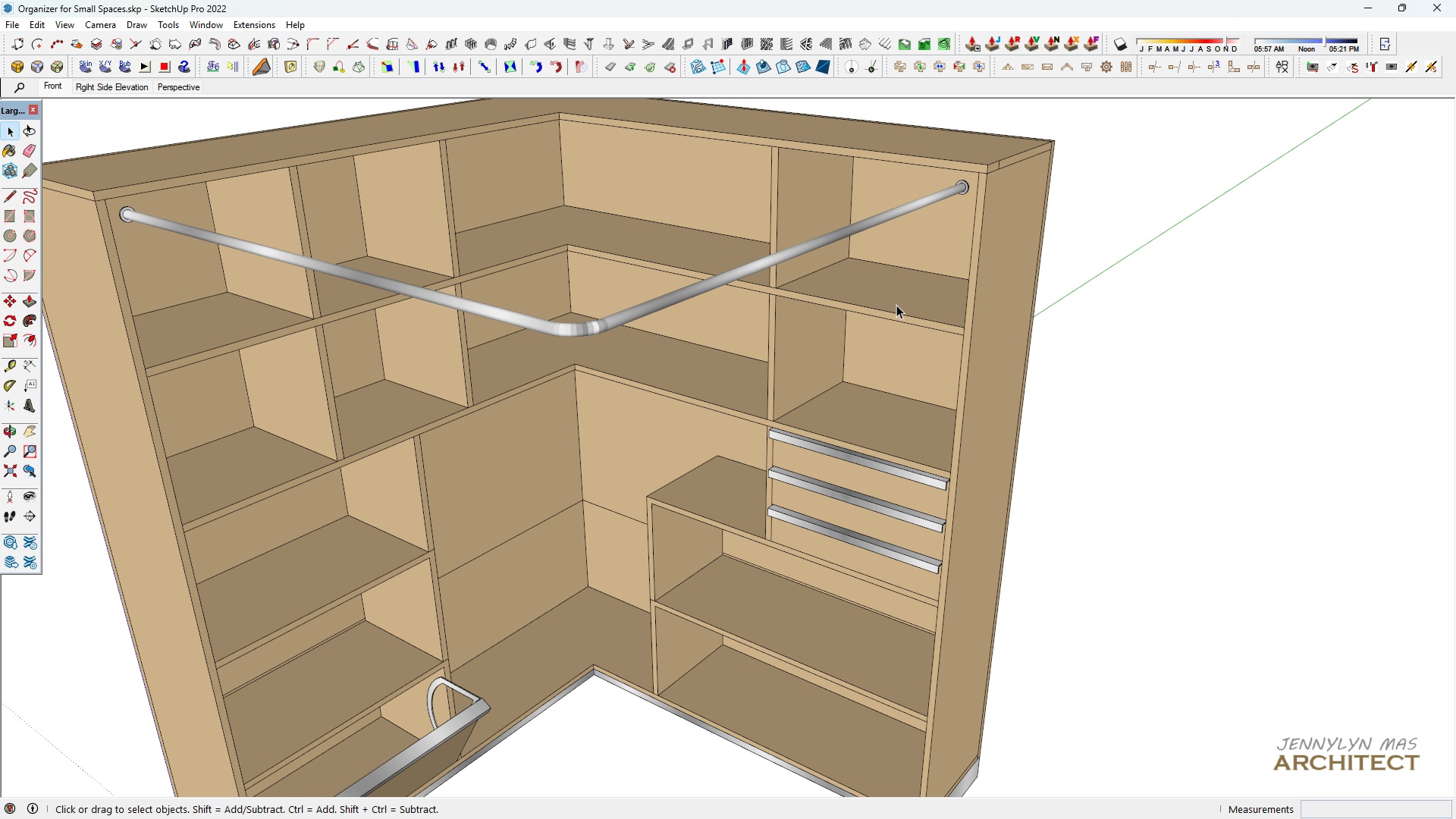 
scroll: coordinate [868, 310], scroll_direction: down, amount: 4.0
 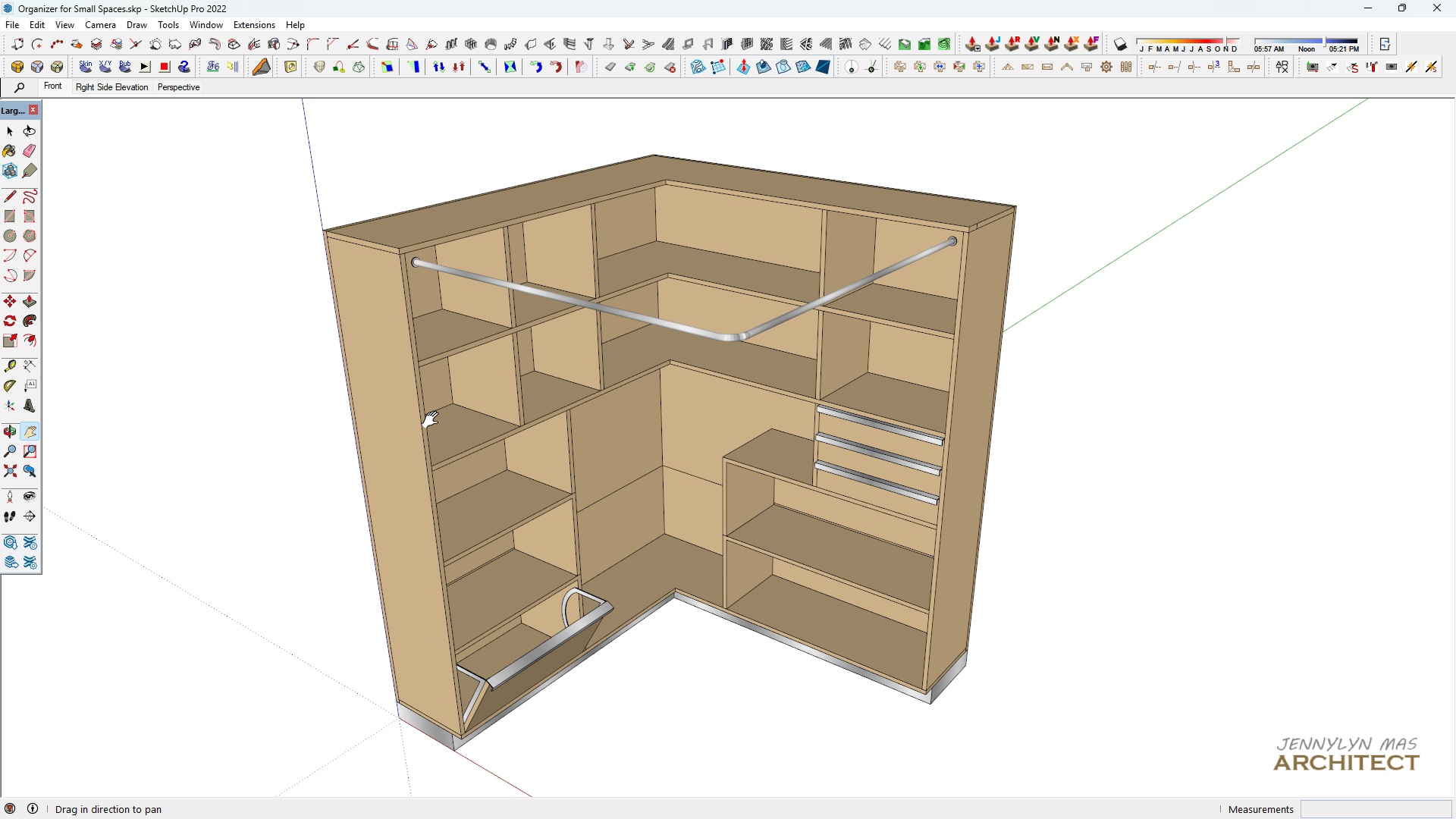 
key(H)
 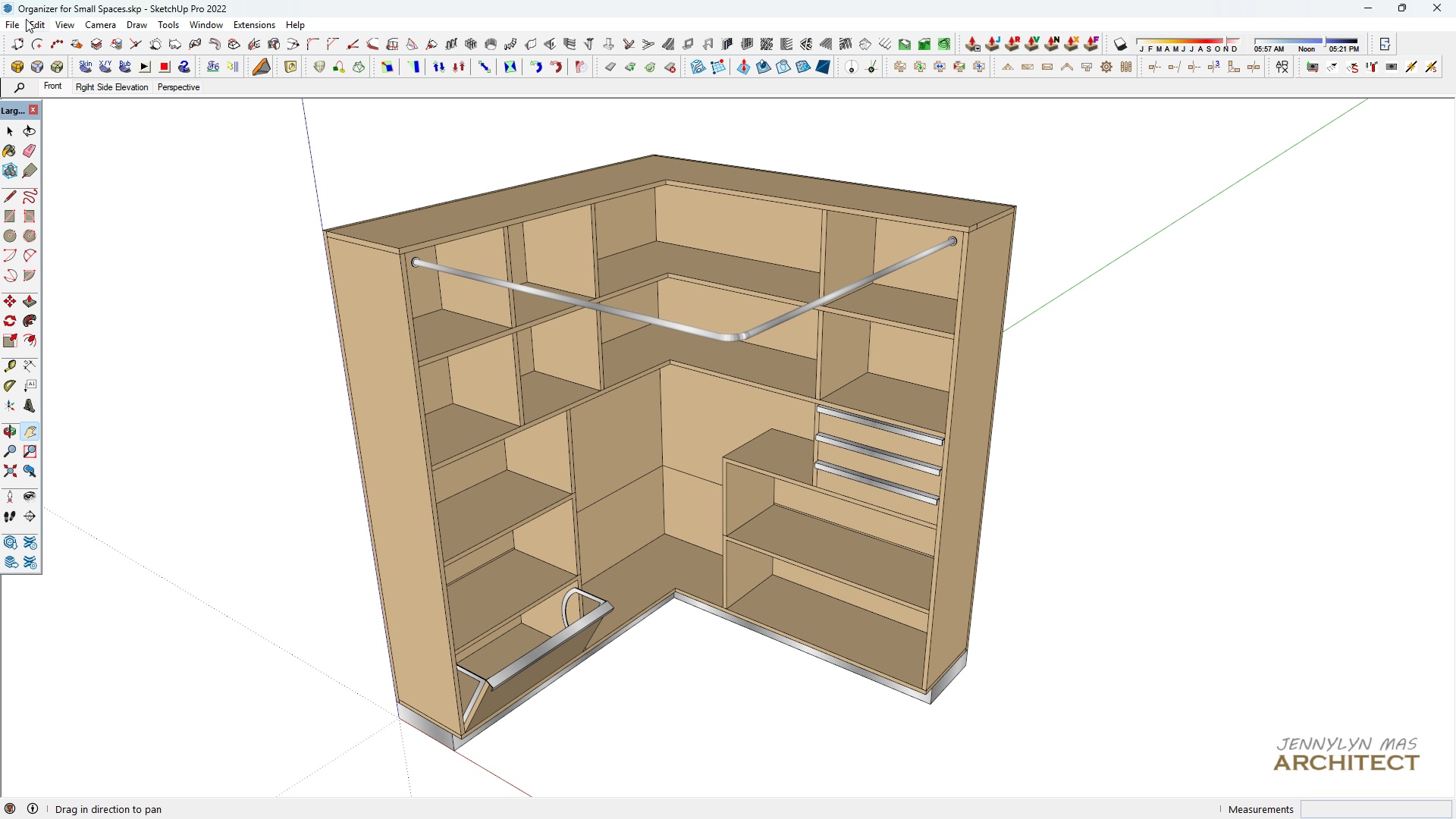 
left_click([17, 19])
 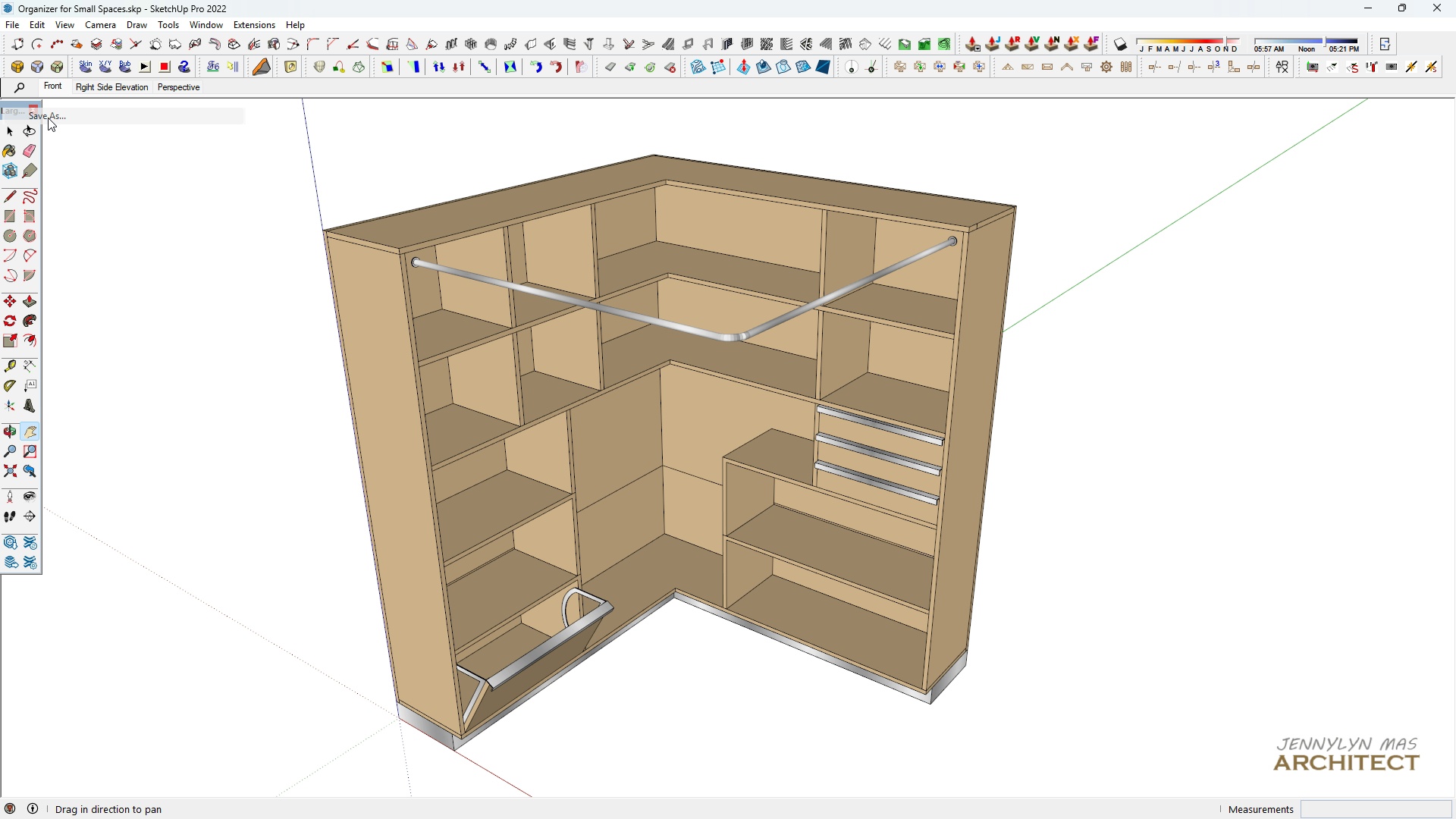 
left_click([48, 118])
 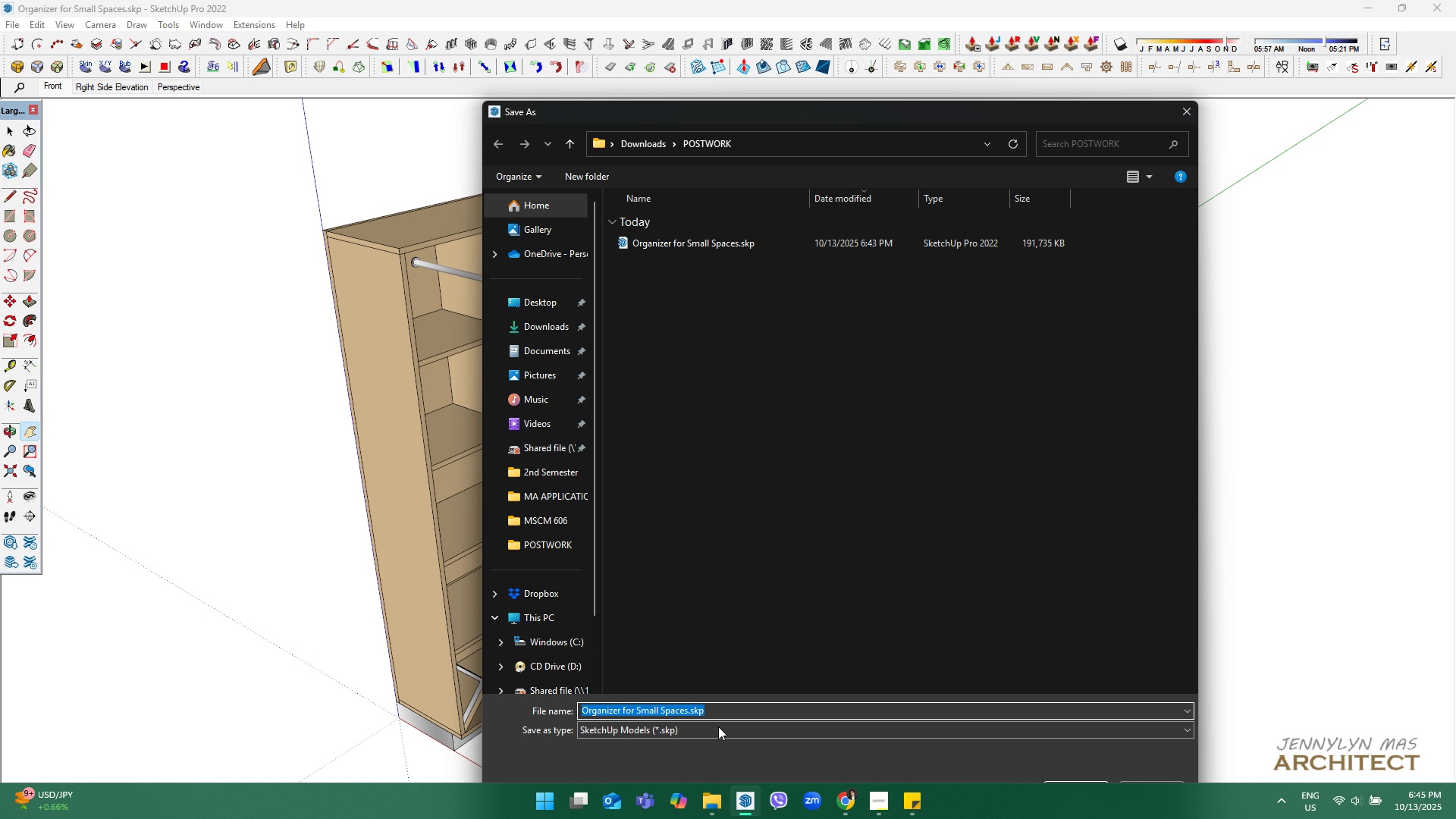 
left_click([726, 716])
 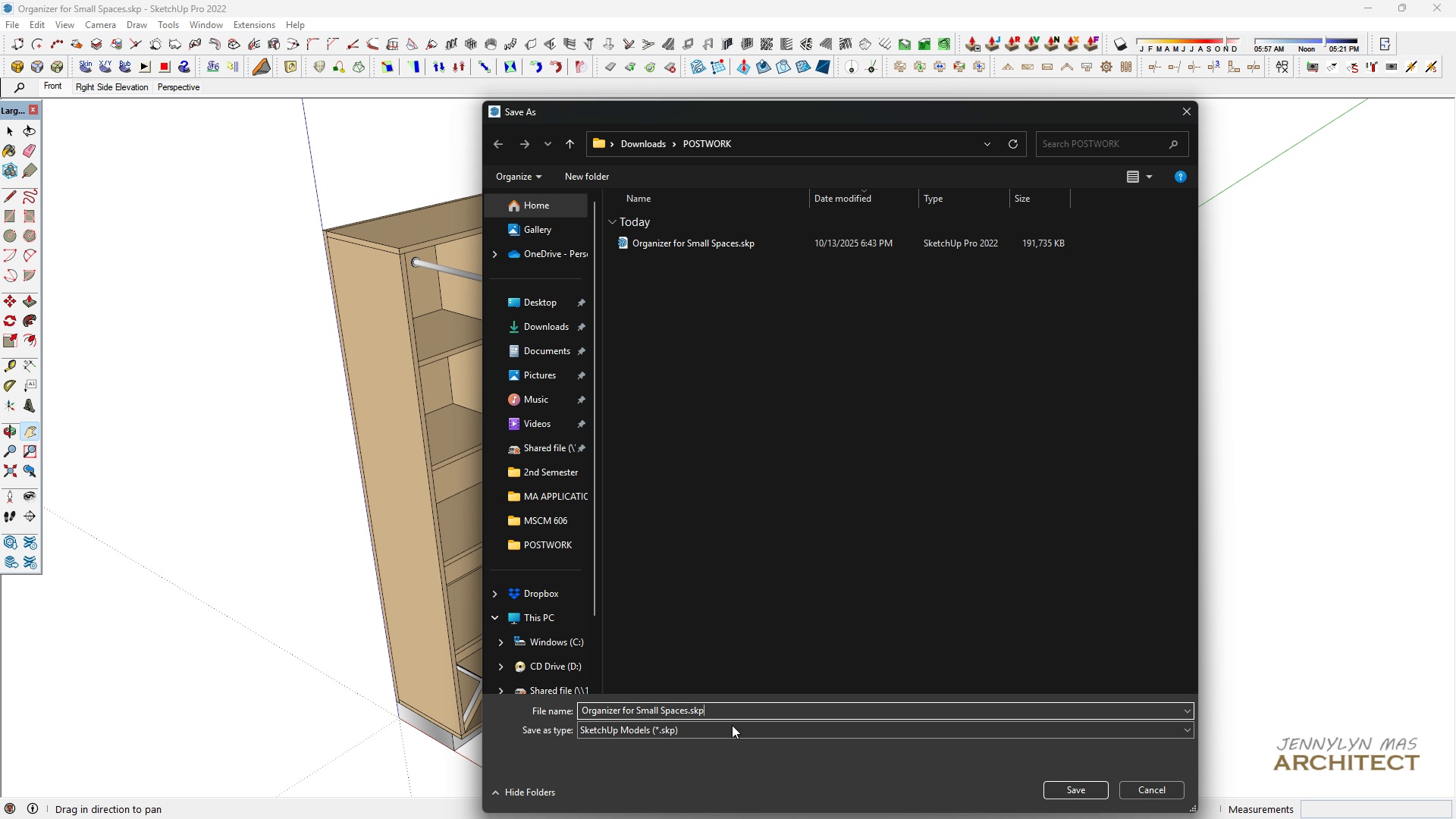 
left_click([732, 725])
 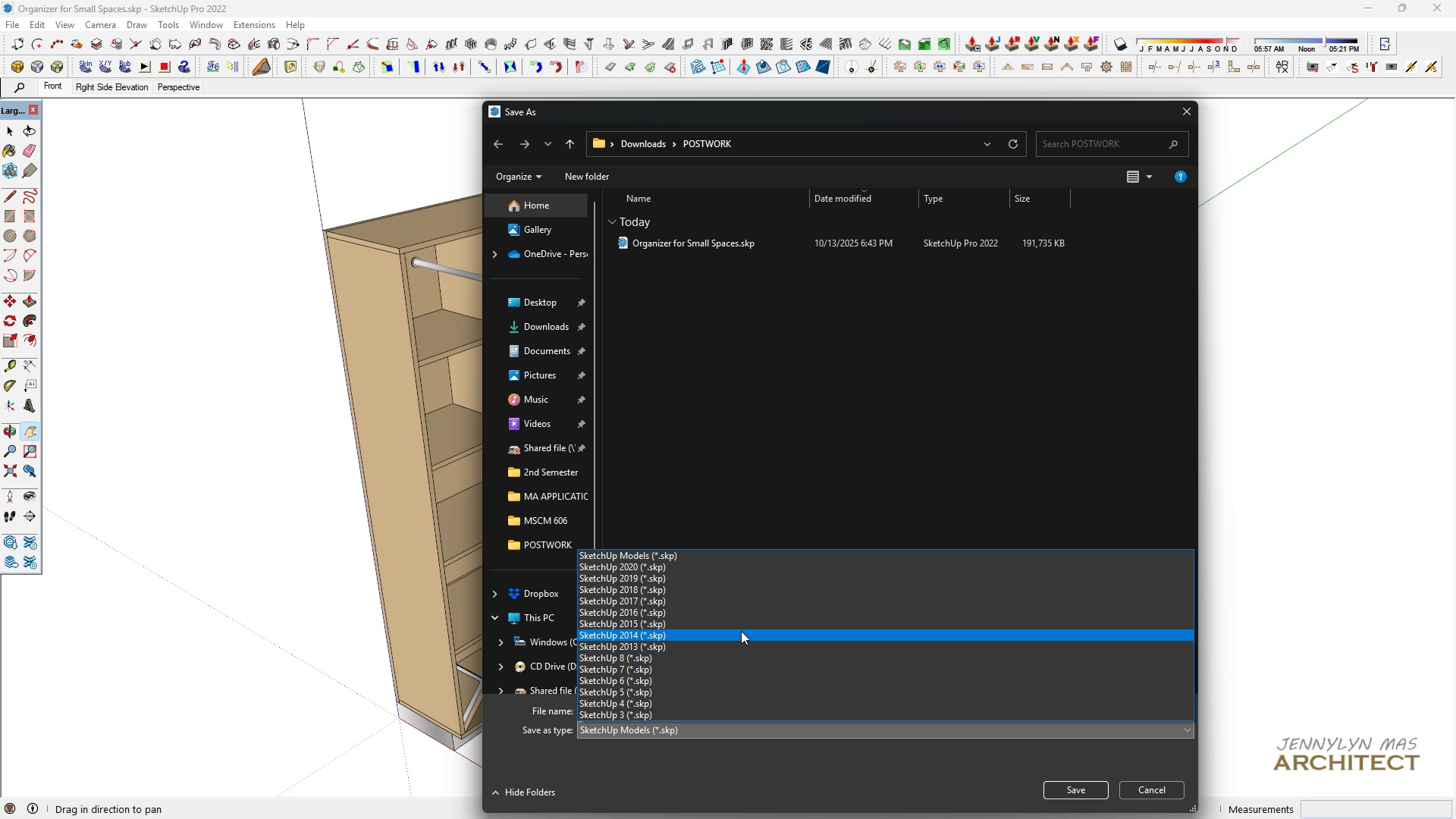 
left_click([740, 623])
 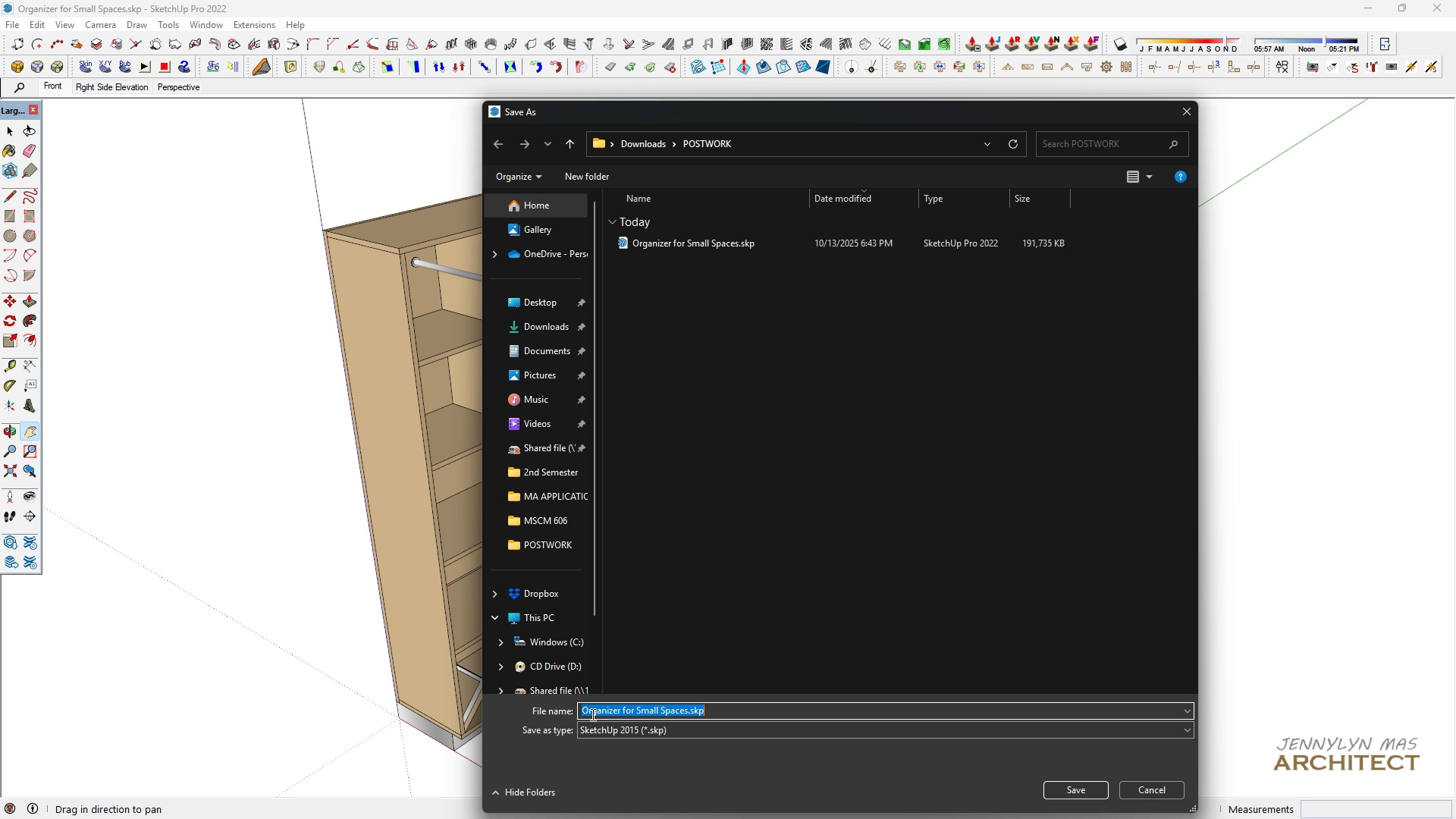 
left_click([586, 712])
 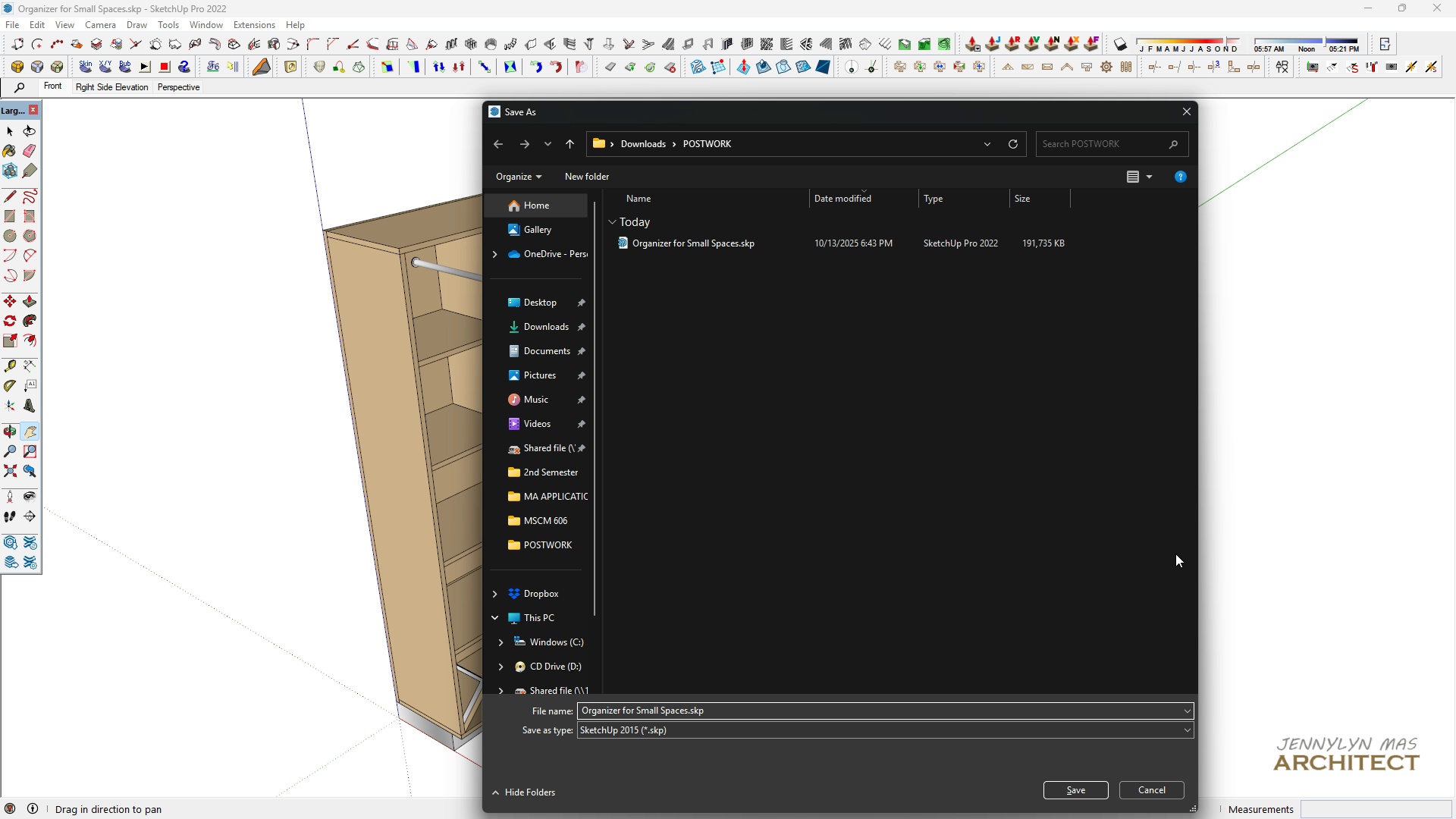 
key(Alt+AltRight)
 